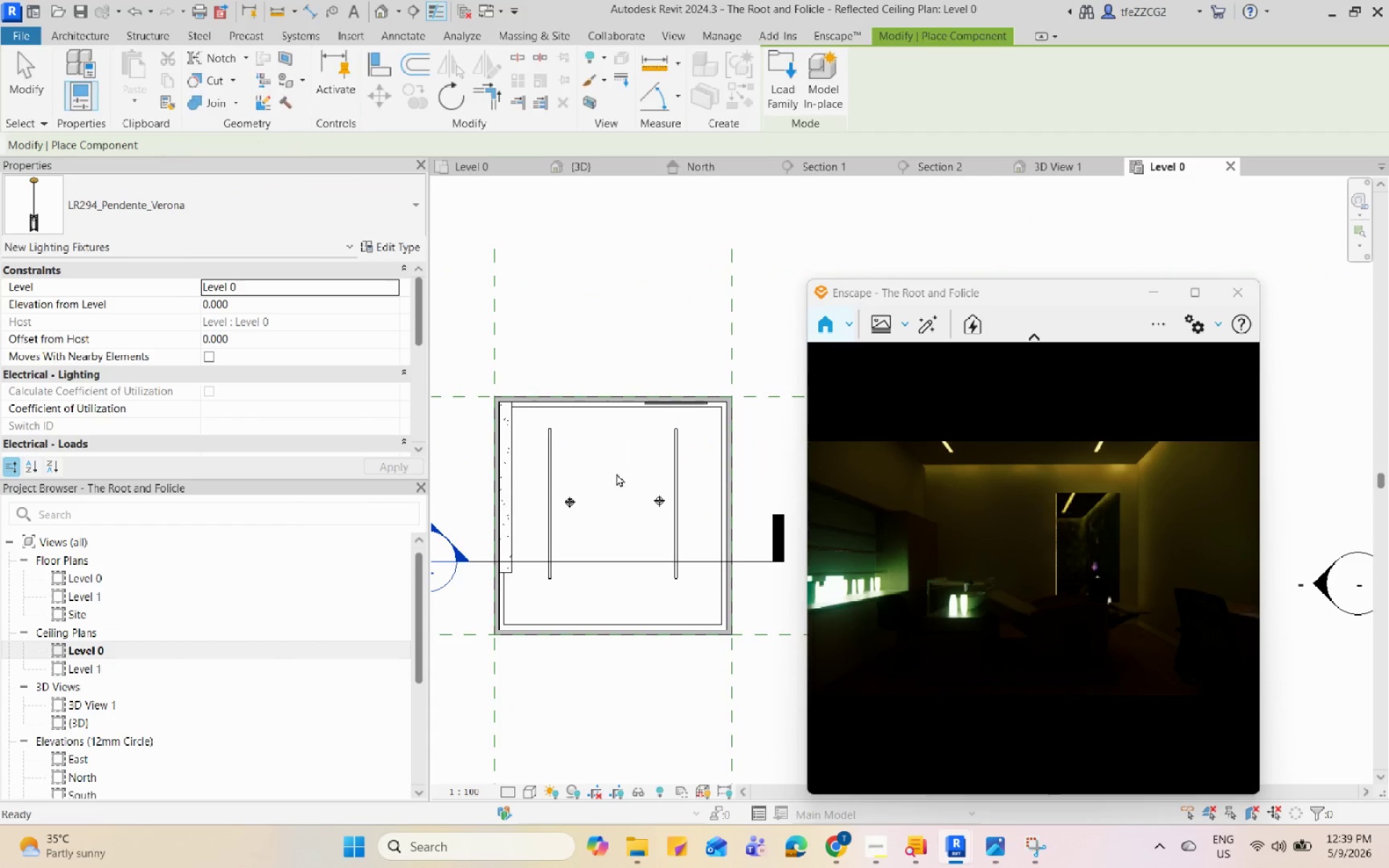 
key(Escape)
 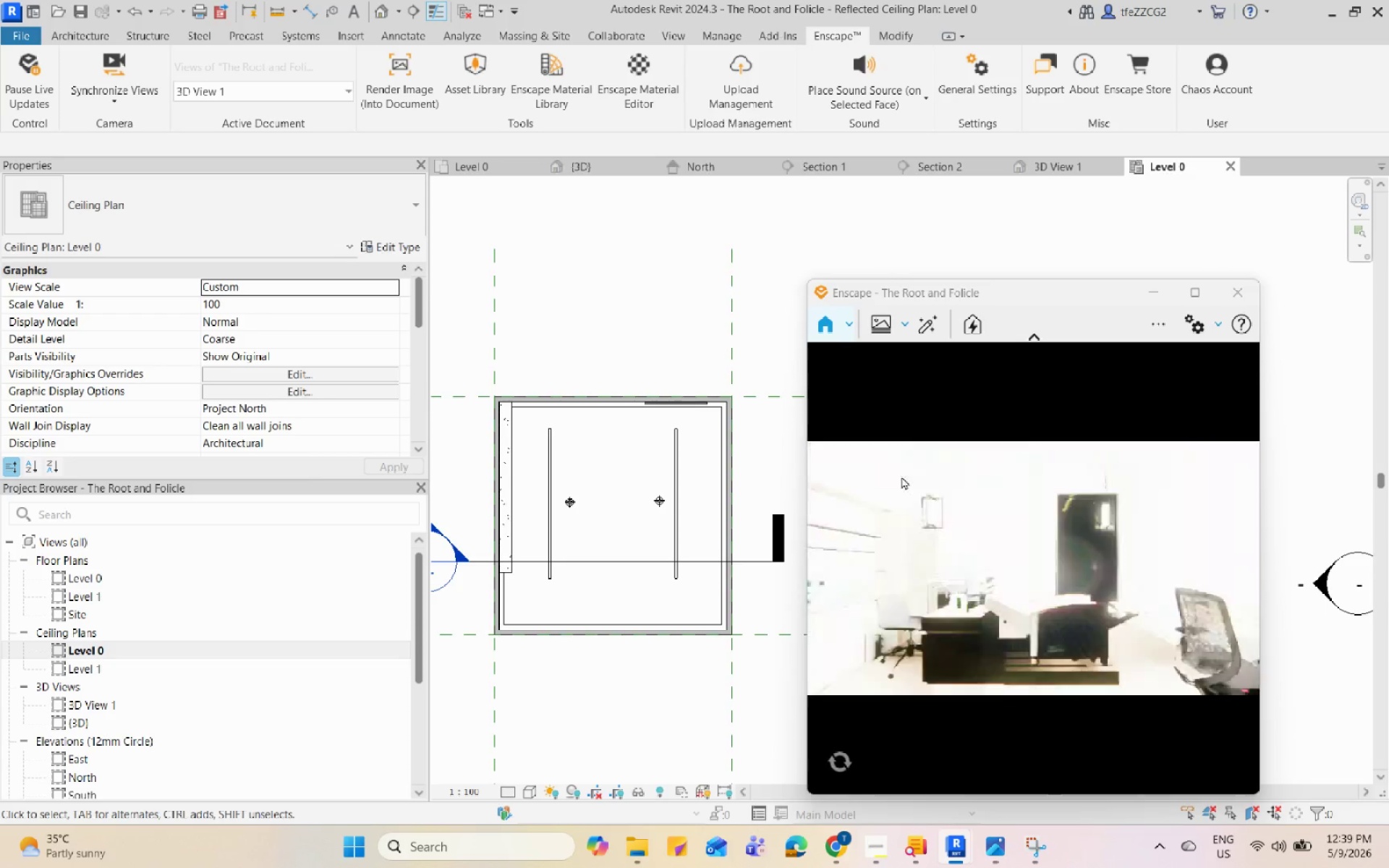 
left_click([901, 476])
 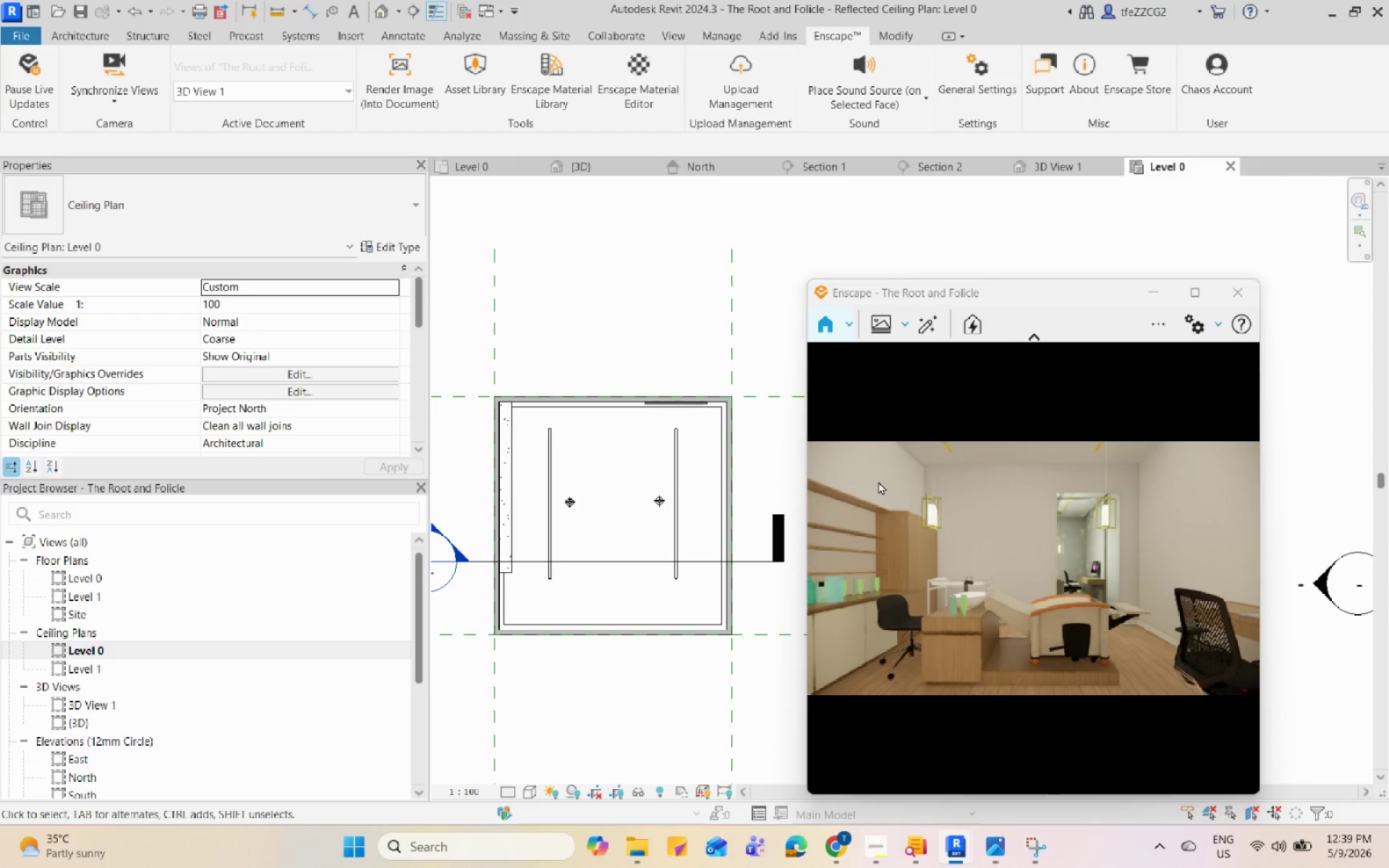 
wait(5.23)
 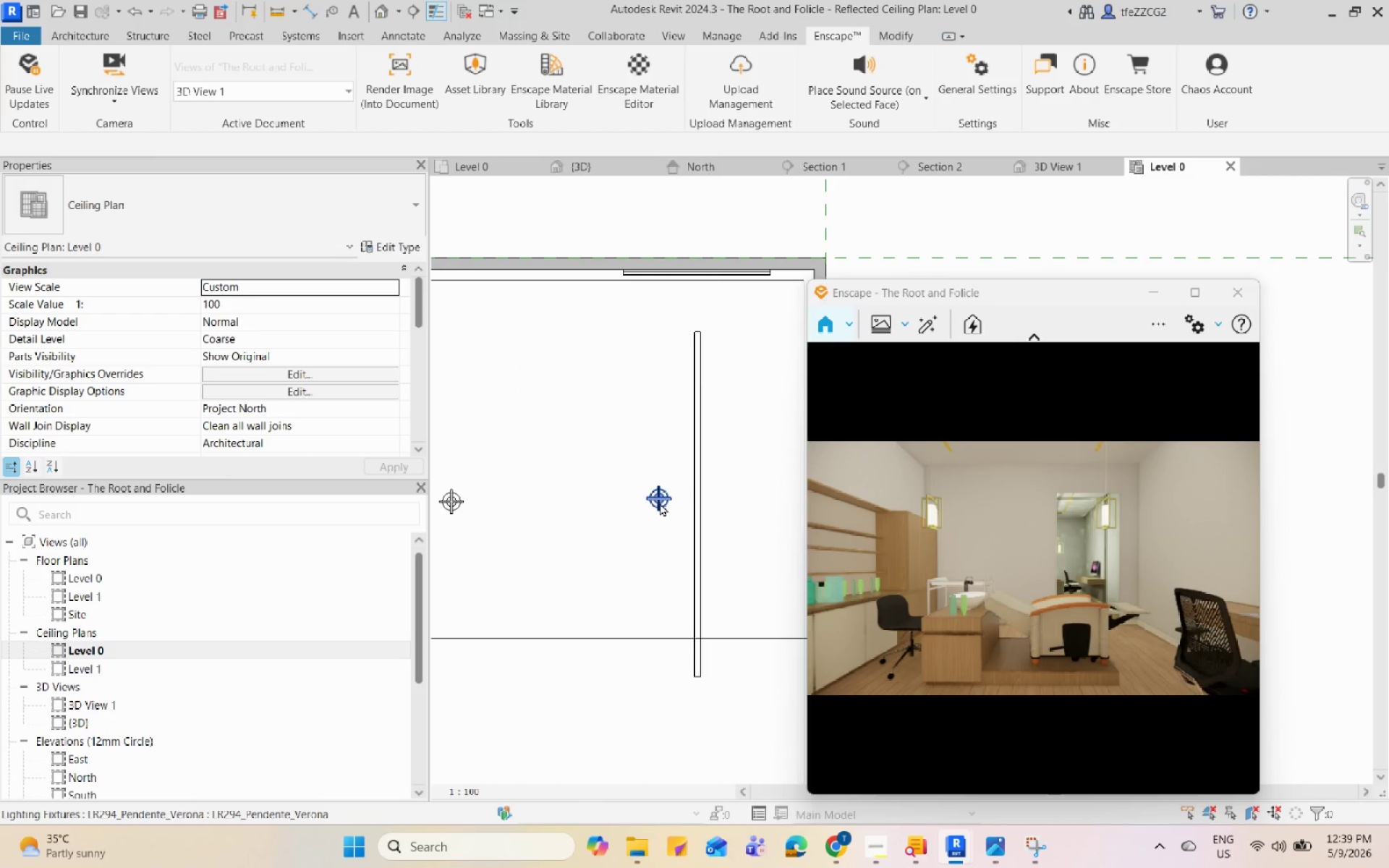 
left_click([660, 503])
 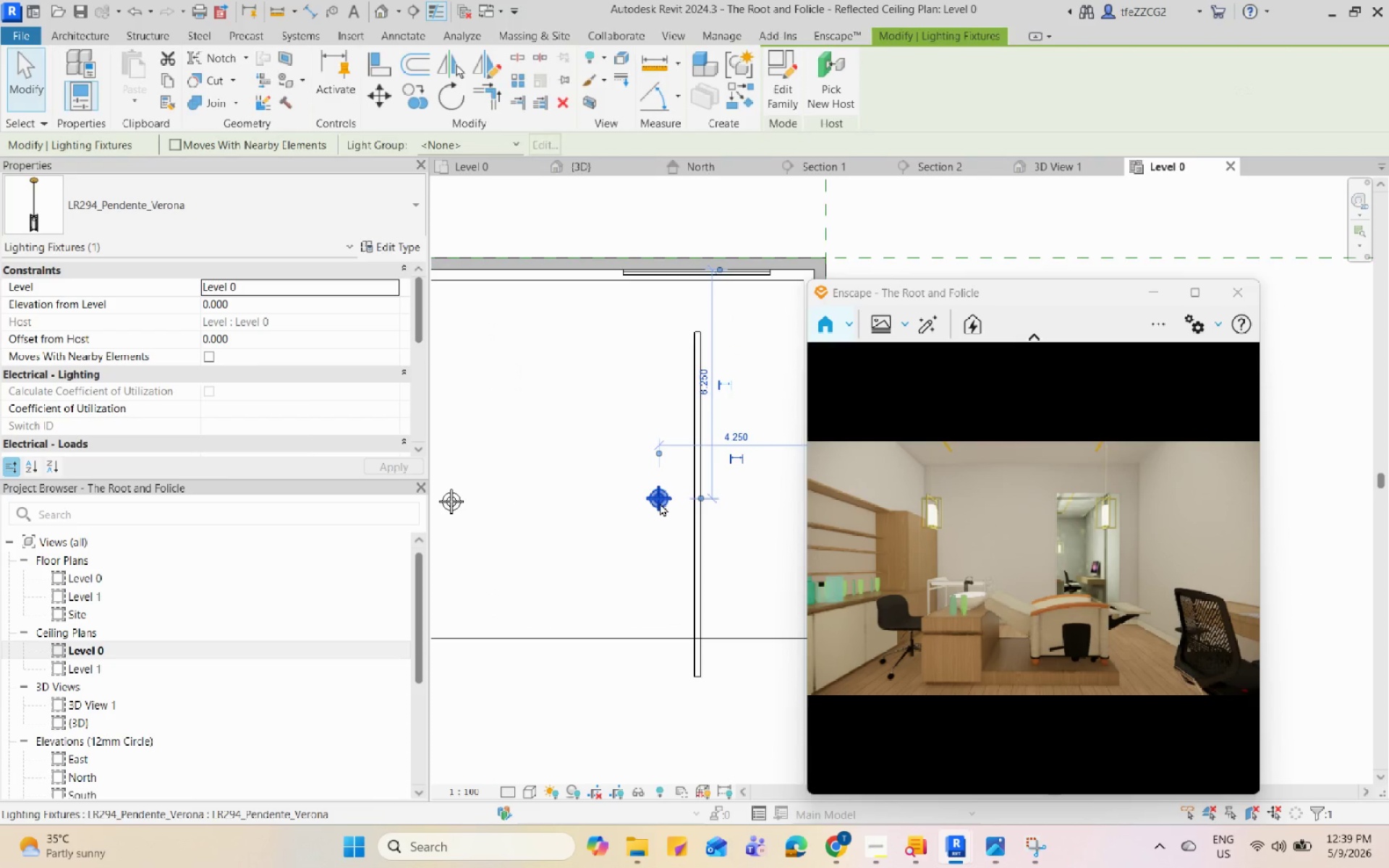 
scroll: coordinate [660, 503], scroll_direction: up, amount: 6.0
 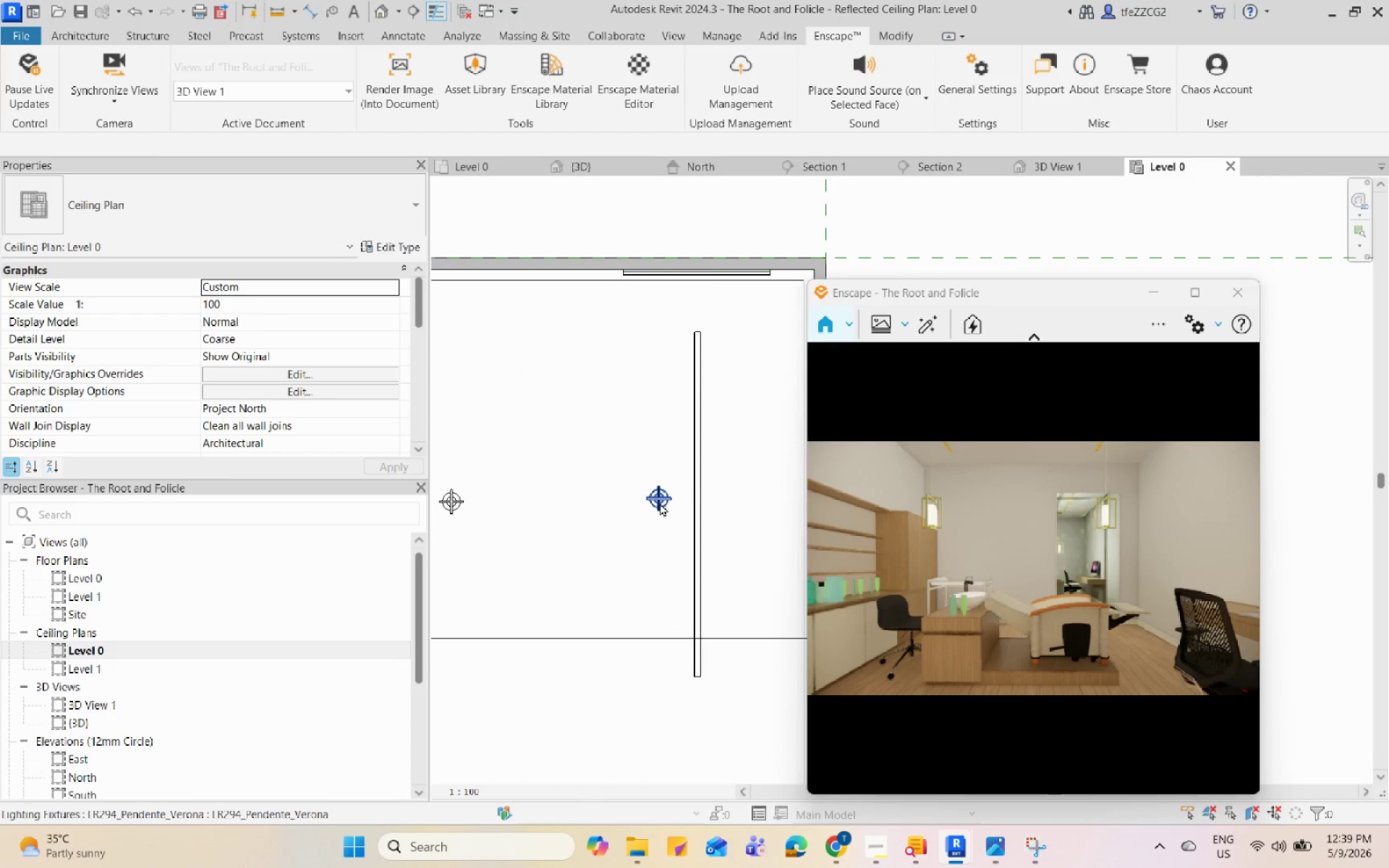 
double_click([660, 503])
 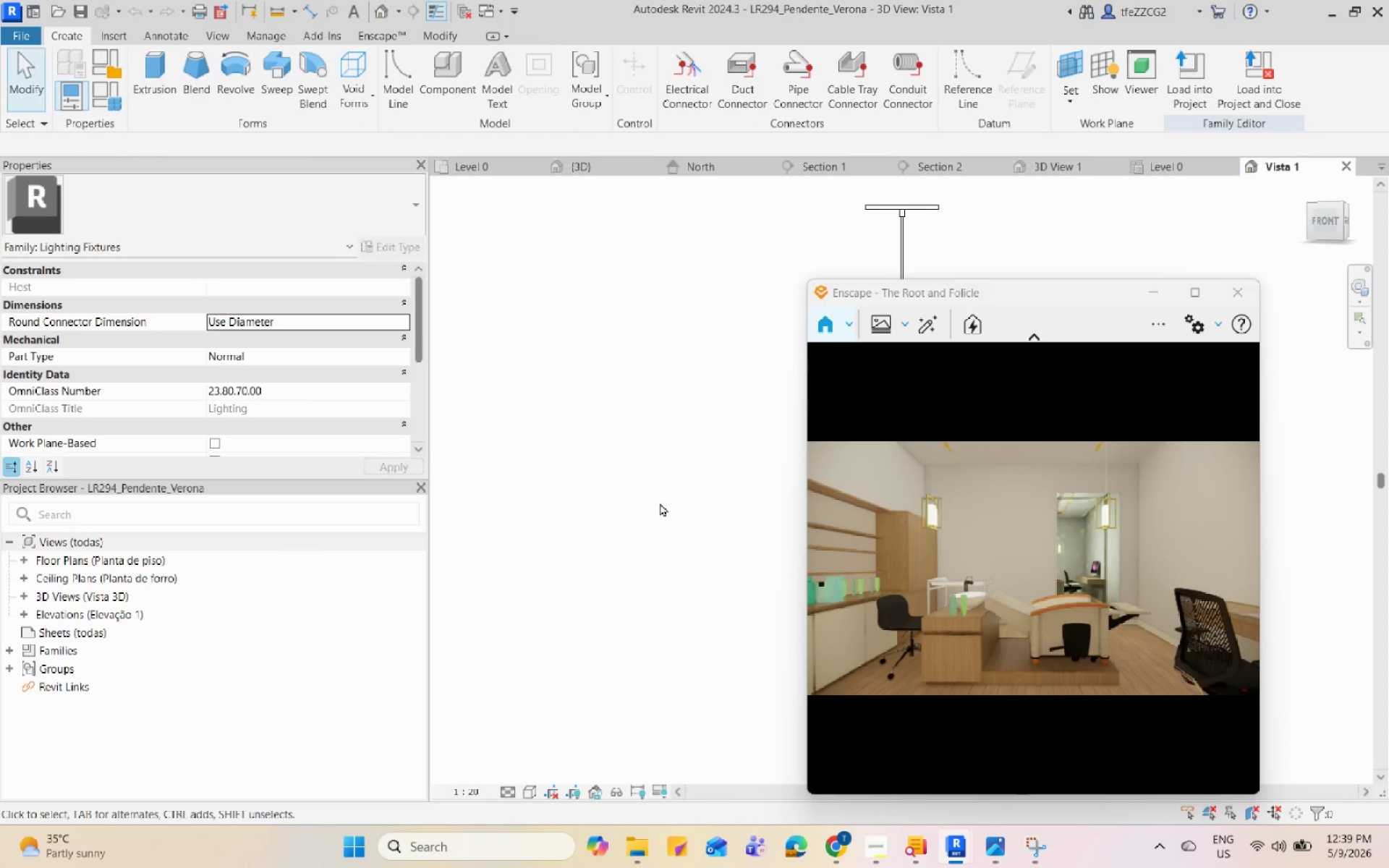 
scroll: coordinate [434, 446], scroll_direction: down, amount: 7.0
 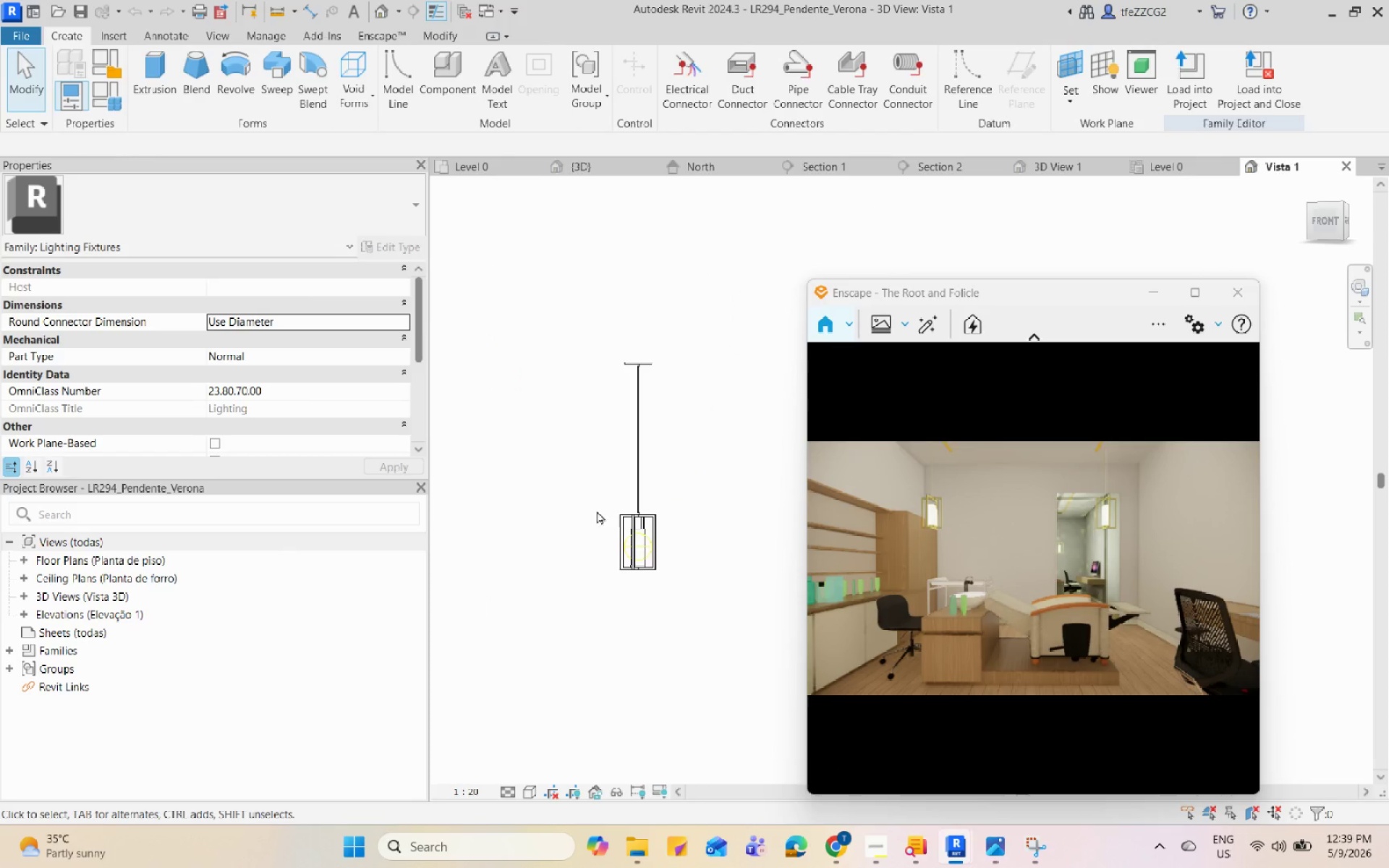 
scroll: coordinate [679, 564], scroll_direction: up, amount: 11.0
 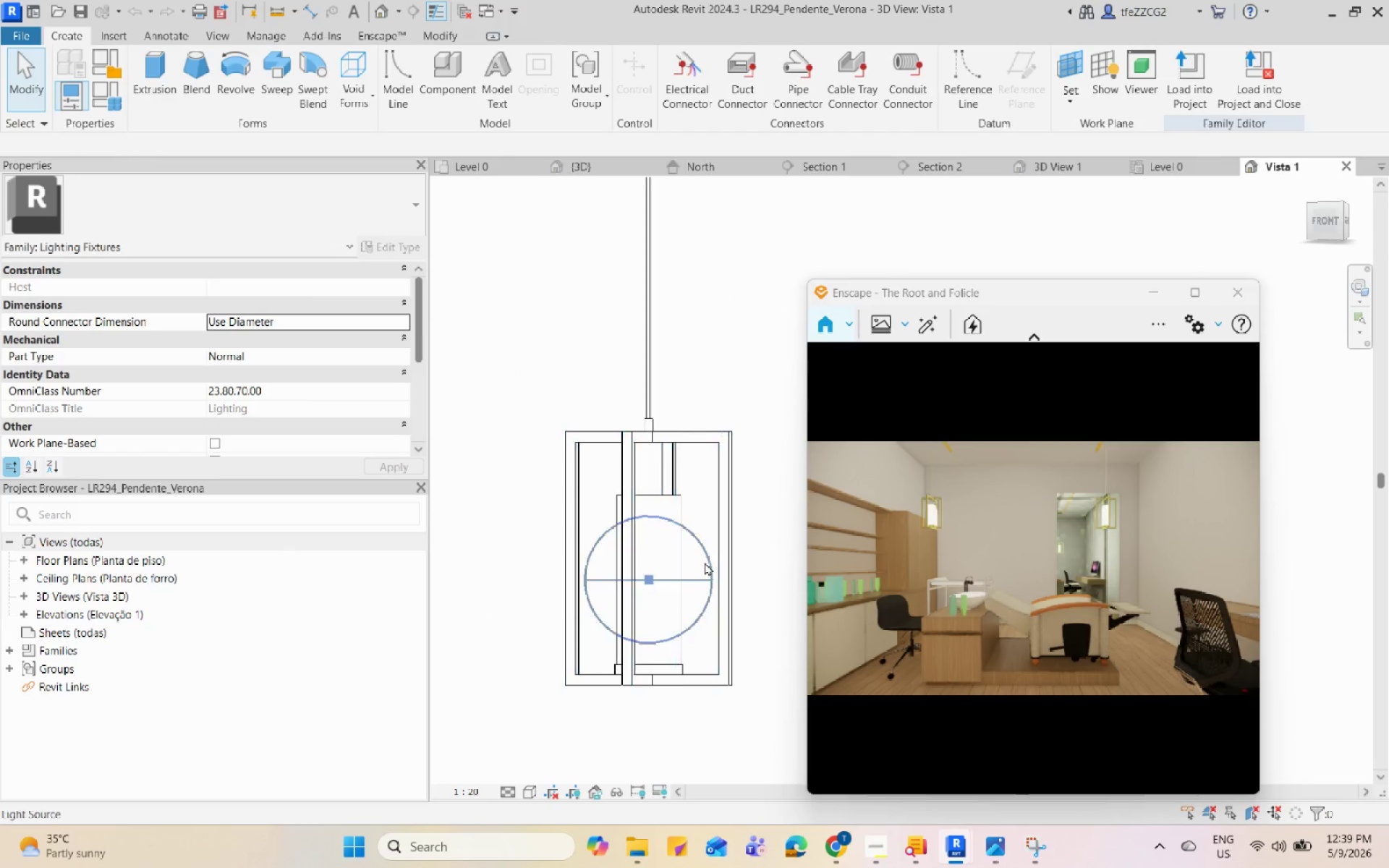 
left_click([705, 562])
 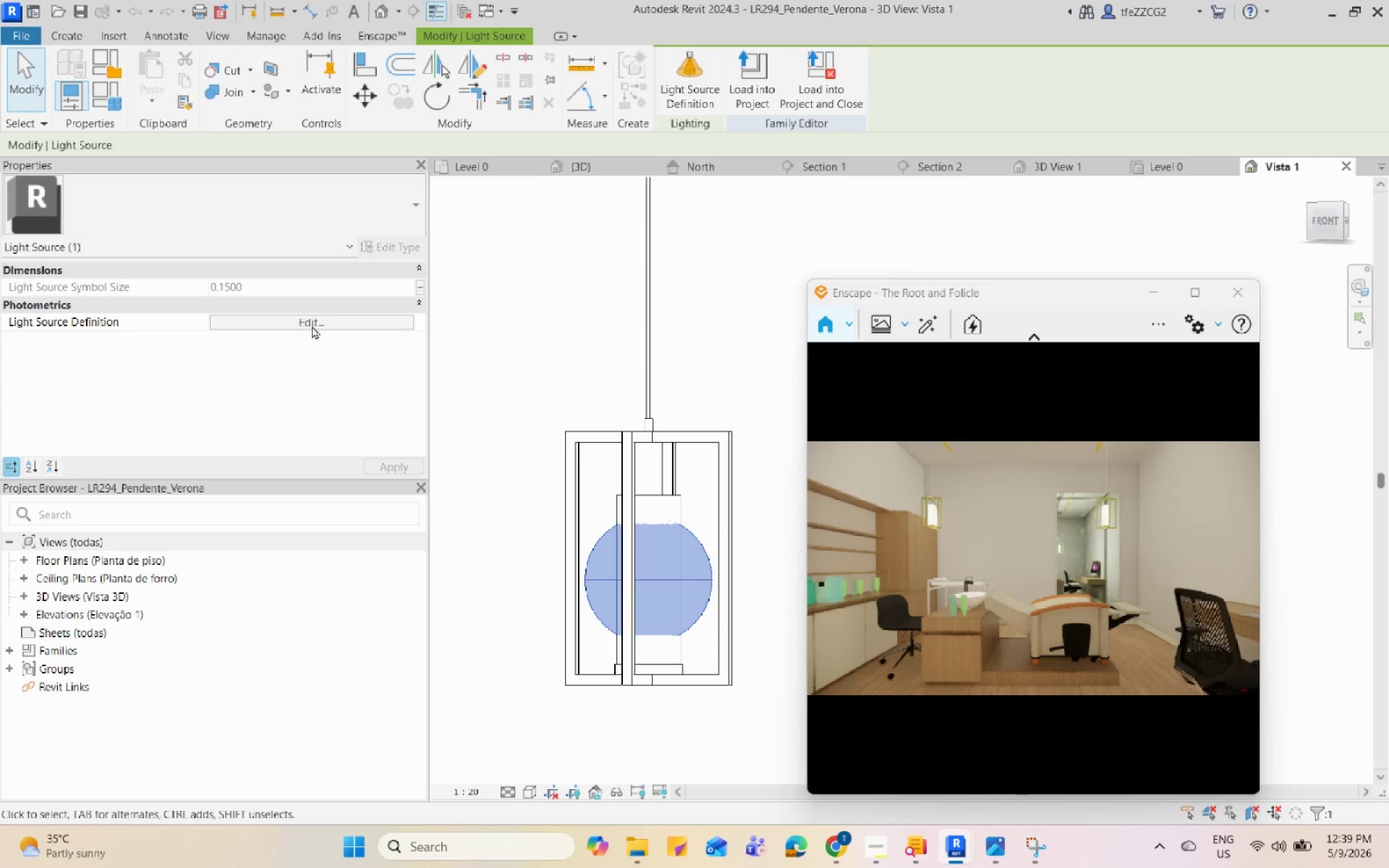 
left_click([313, 325])
 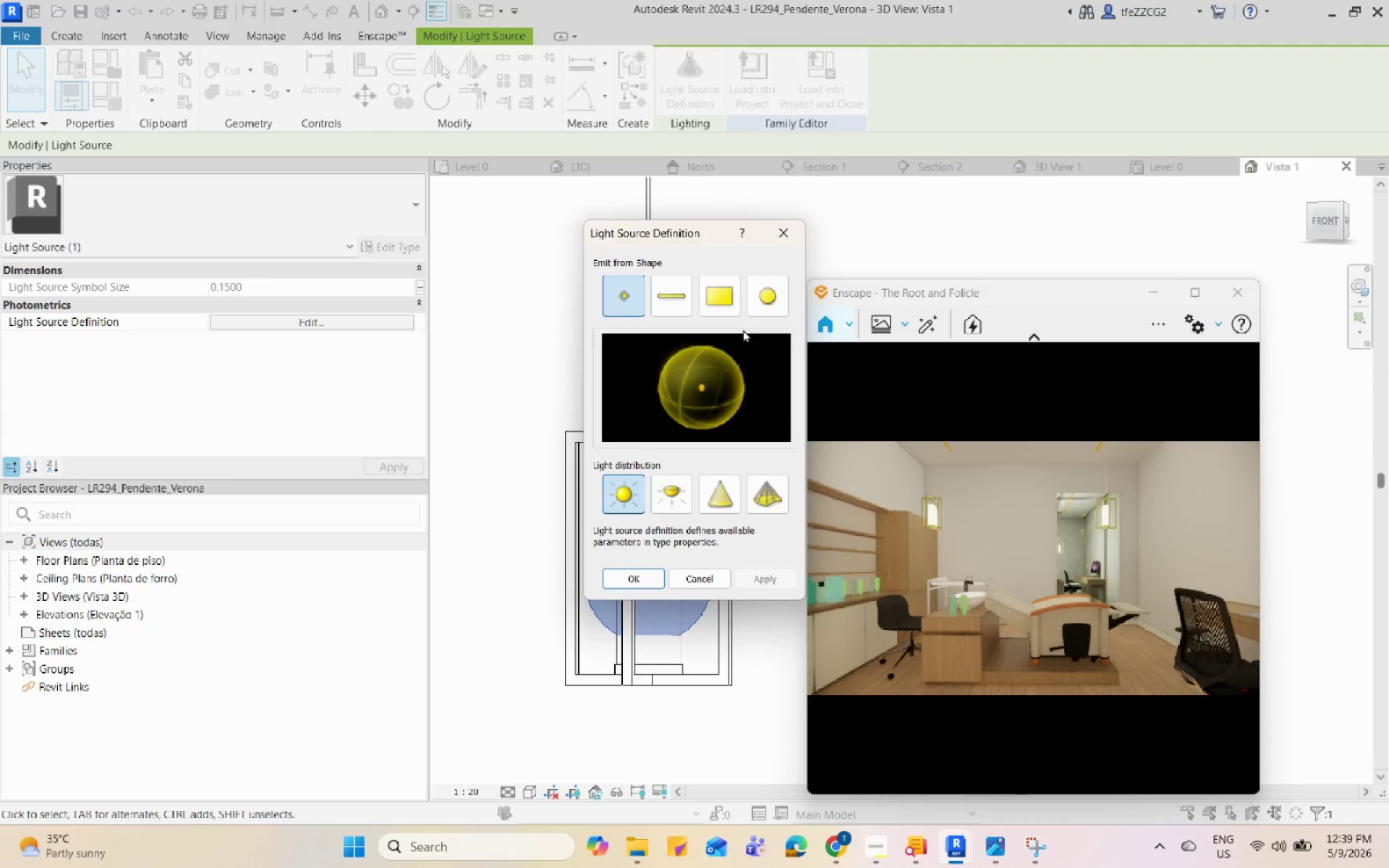 
left_click([781, 236])
 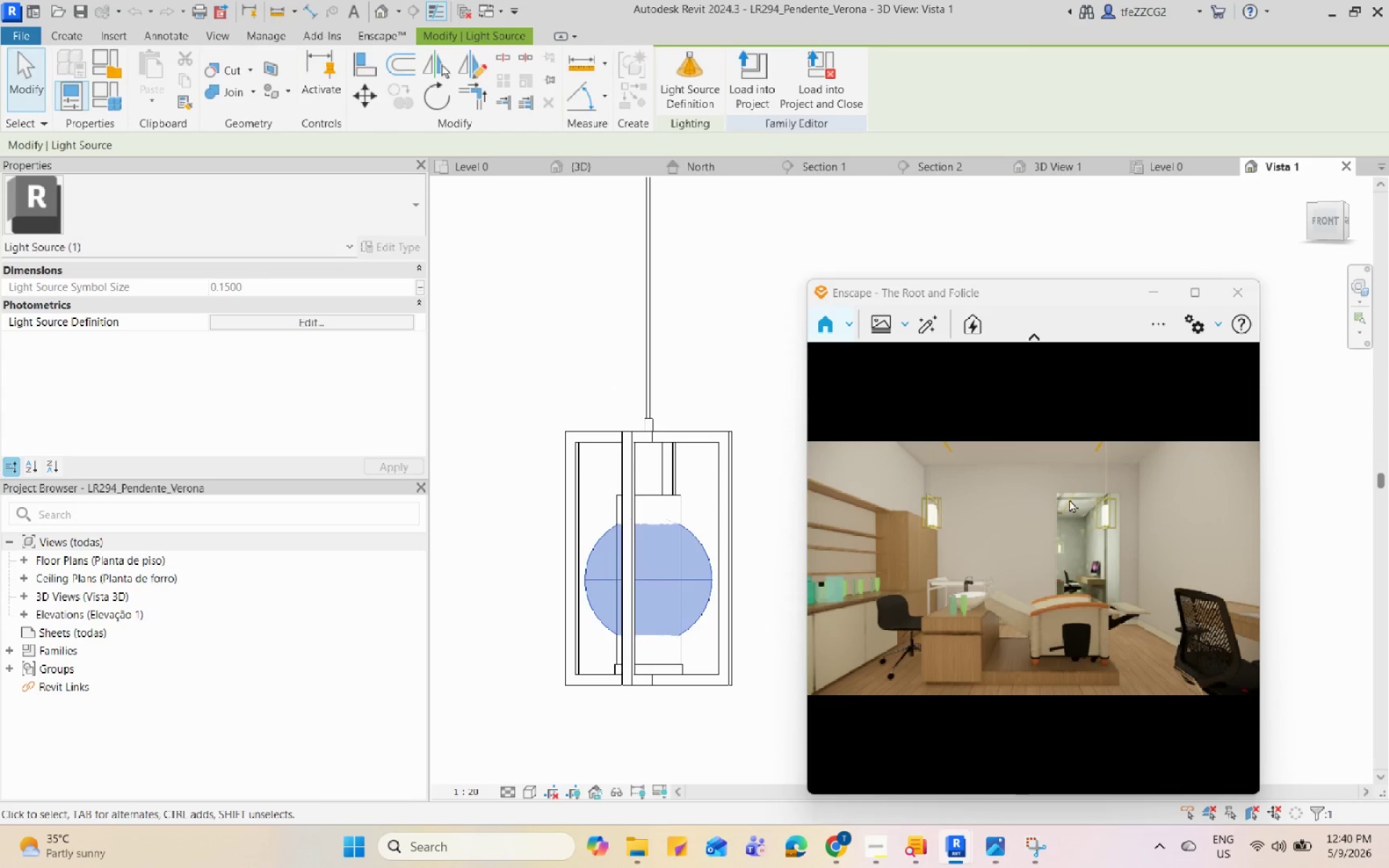 
left_click([1076, 500])
 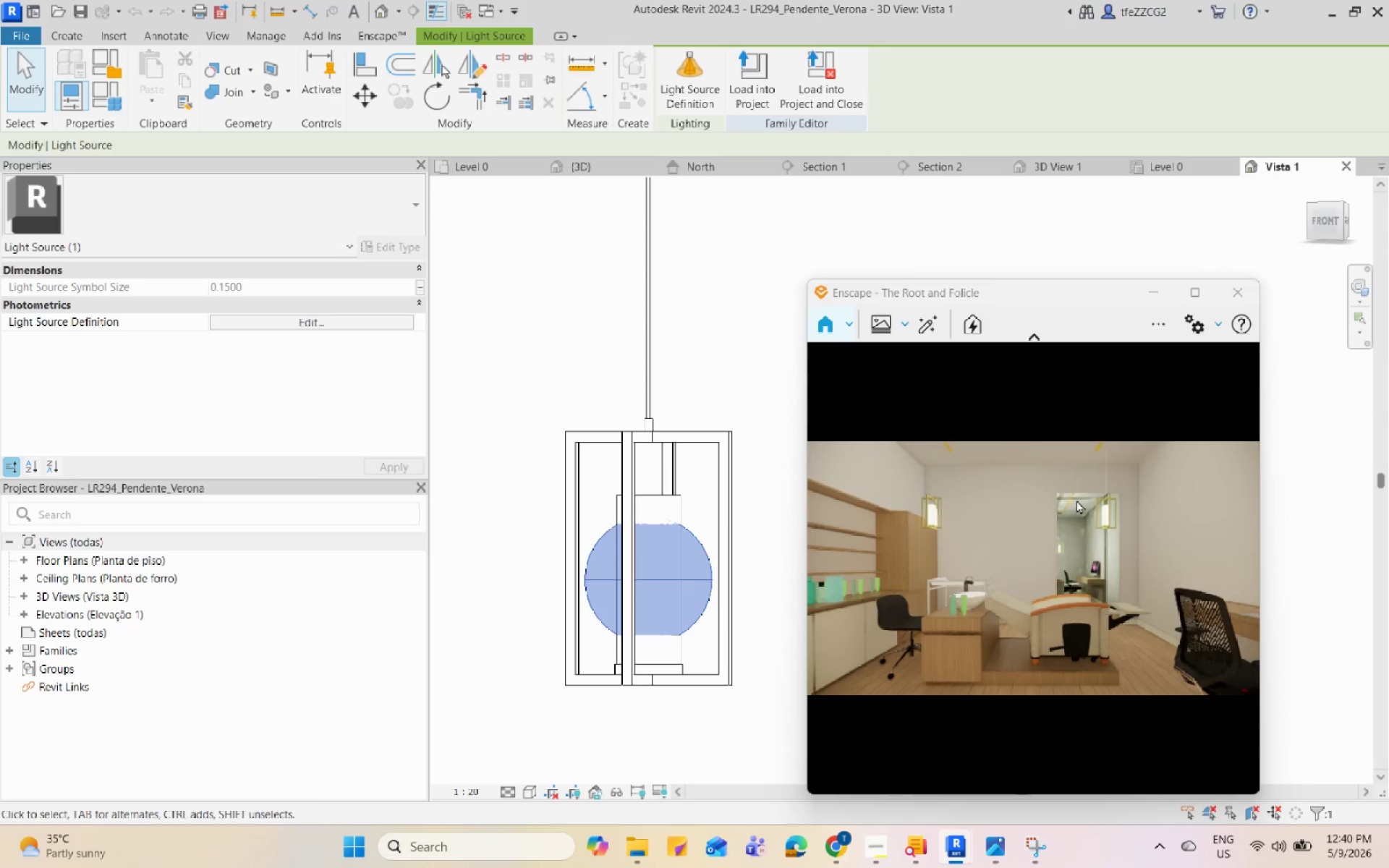 
wait(7.95)
 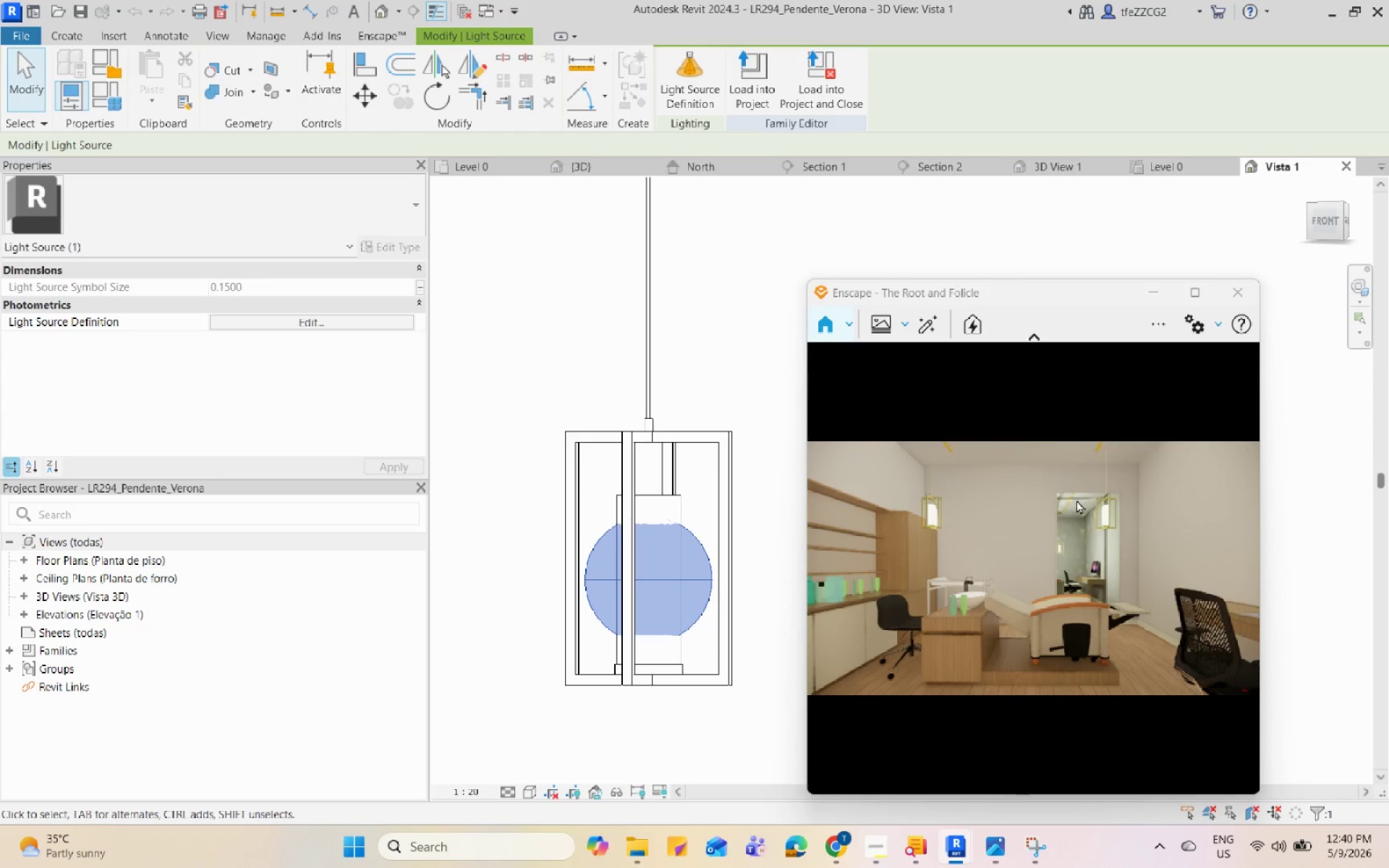 
left_click_drag(start_coordinate=[1070, 289], to_coordinate=[1084, 162])
 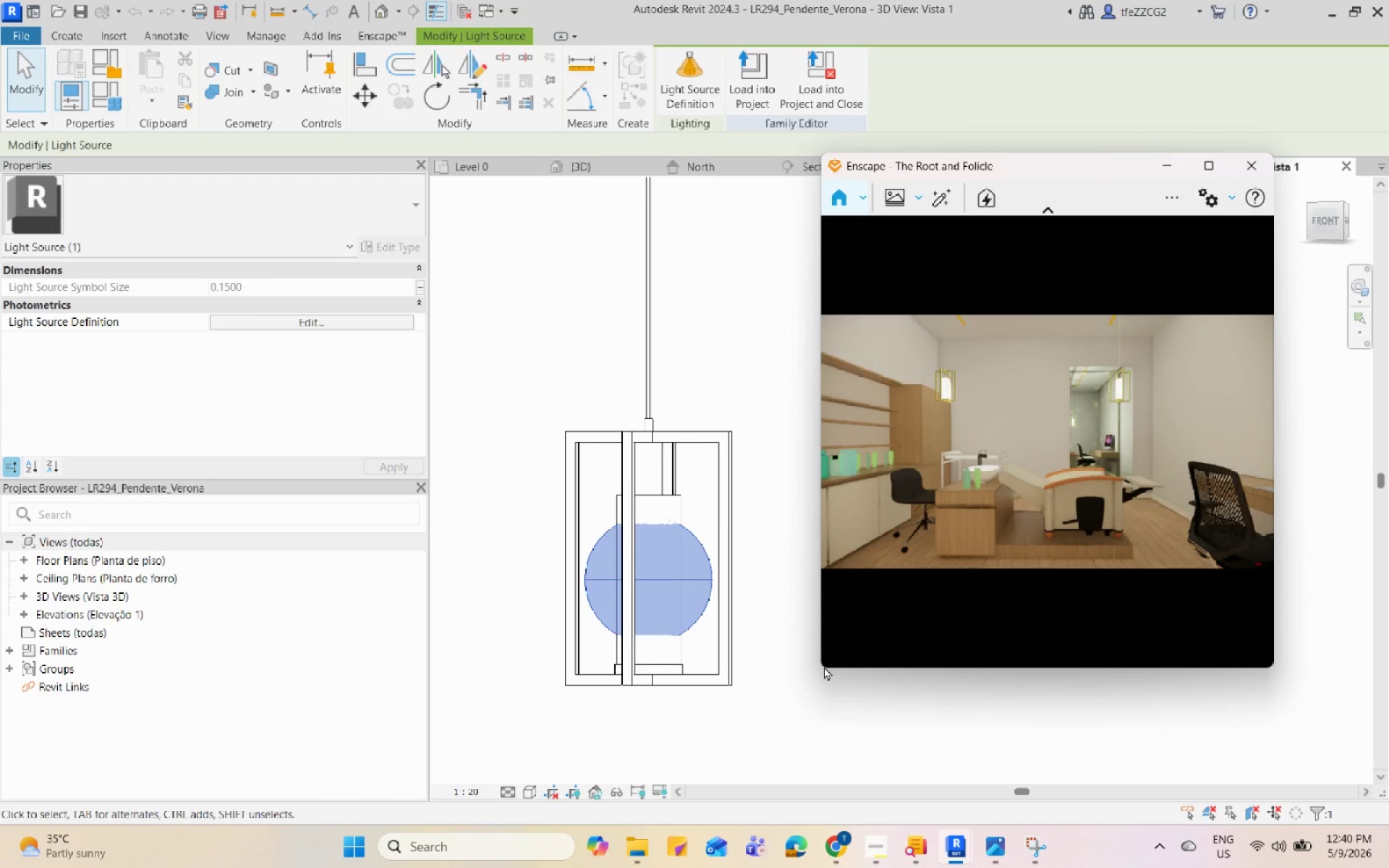 
left_click_drag(start_coordinate=[821, 669], to_coordinate=[714, 760])
 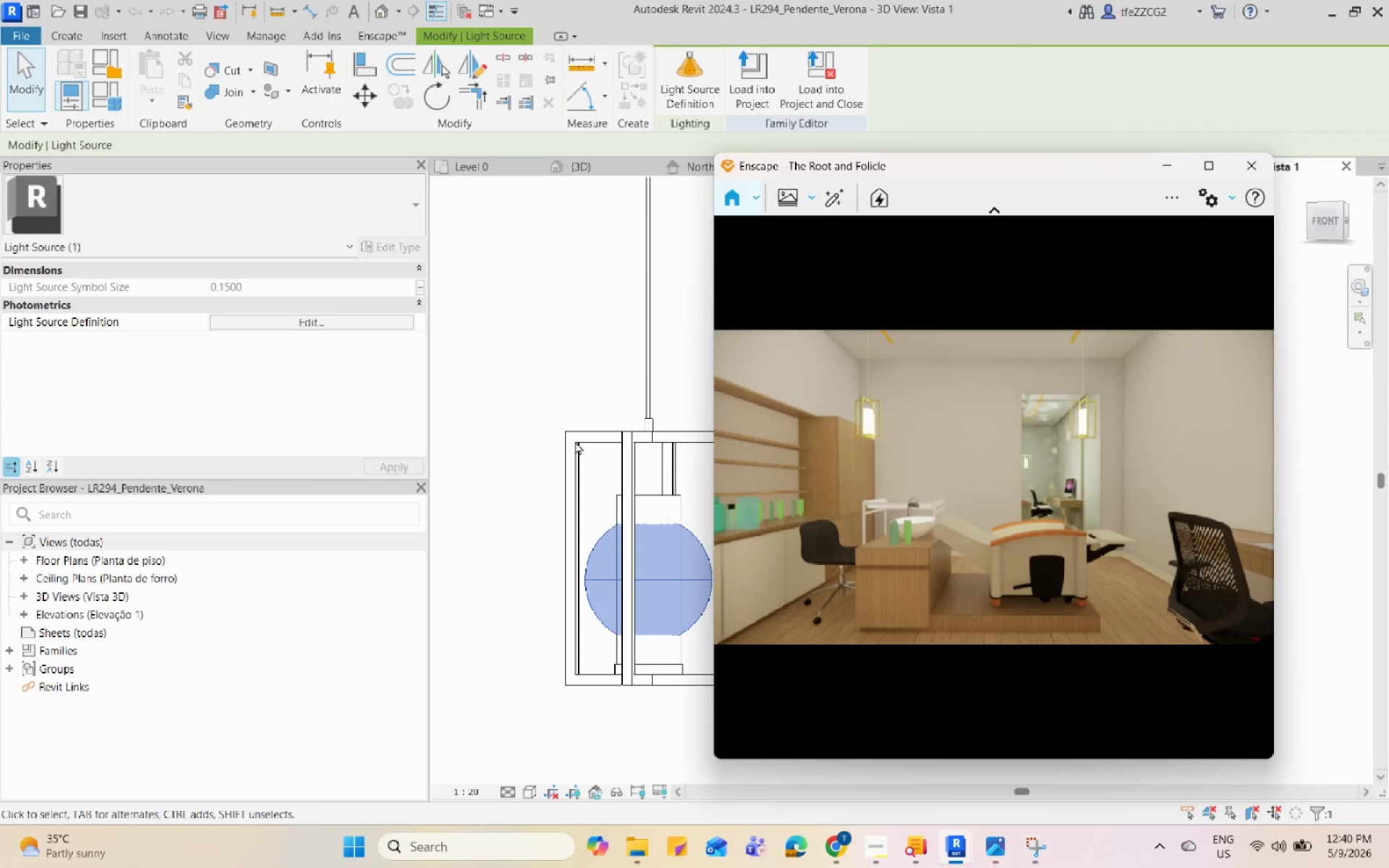 
wait(11.73)
 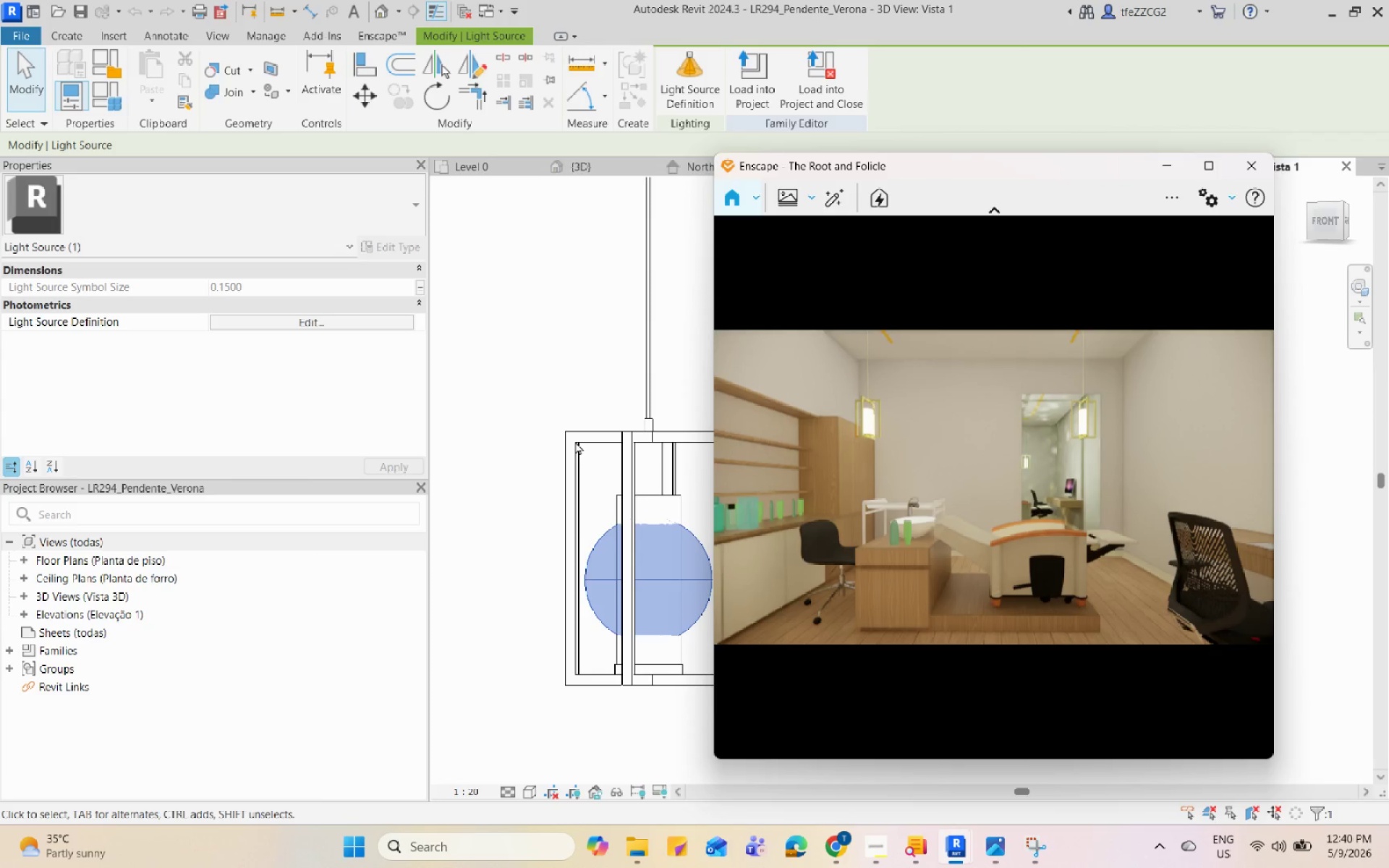 
left_click([334, 329])
 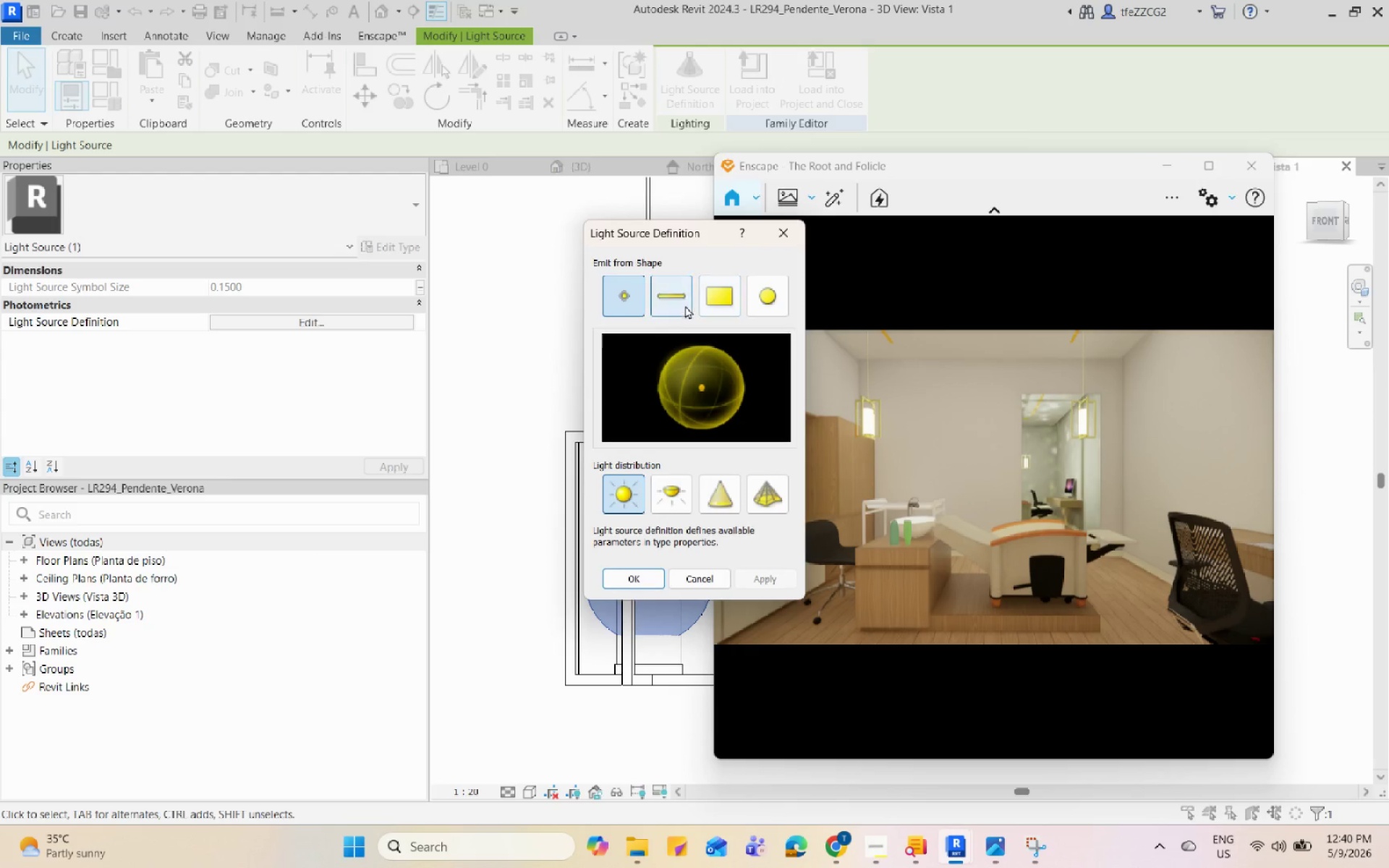 
left_click([786, 231])
 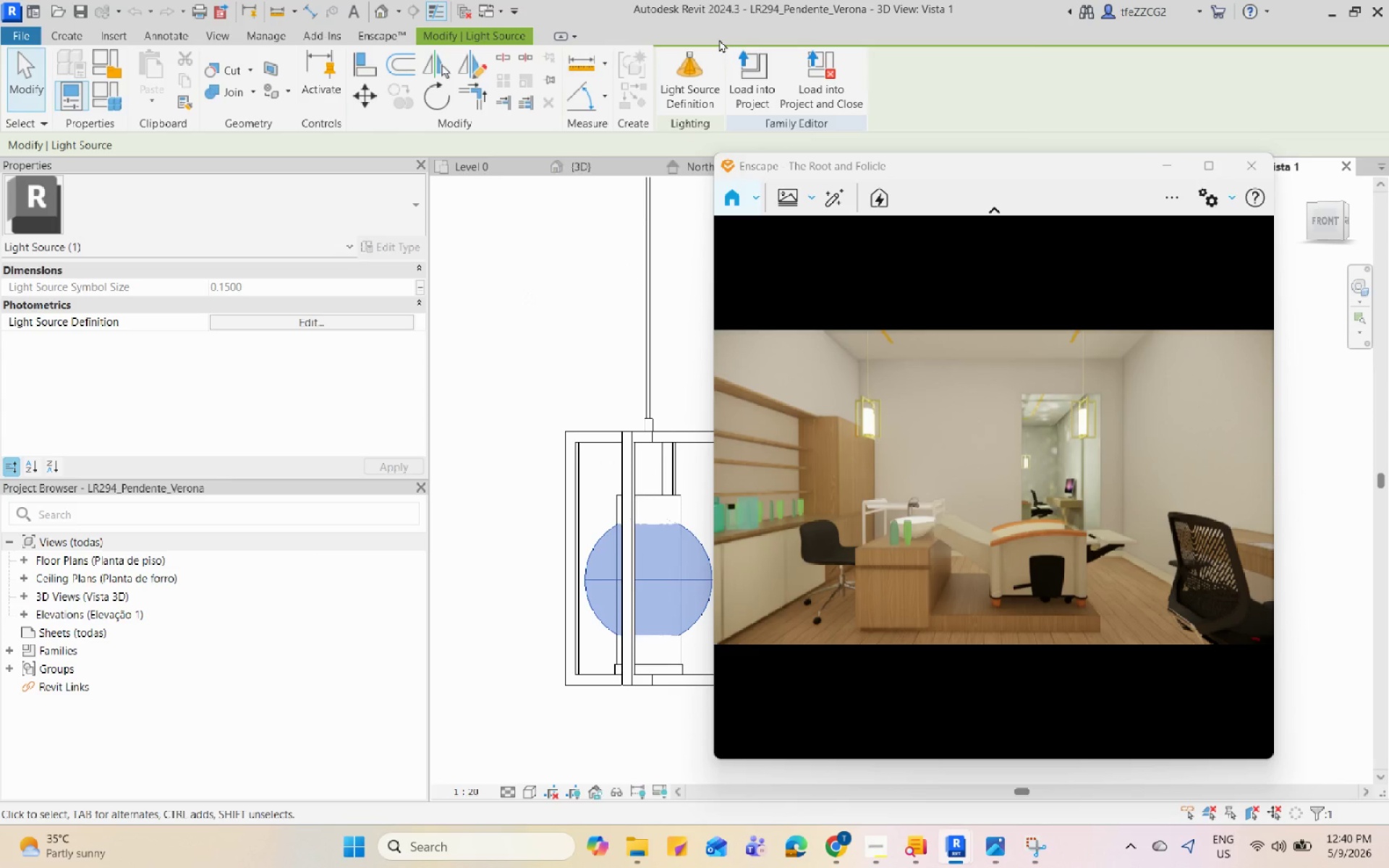 
left_click([699, 67])
 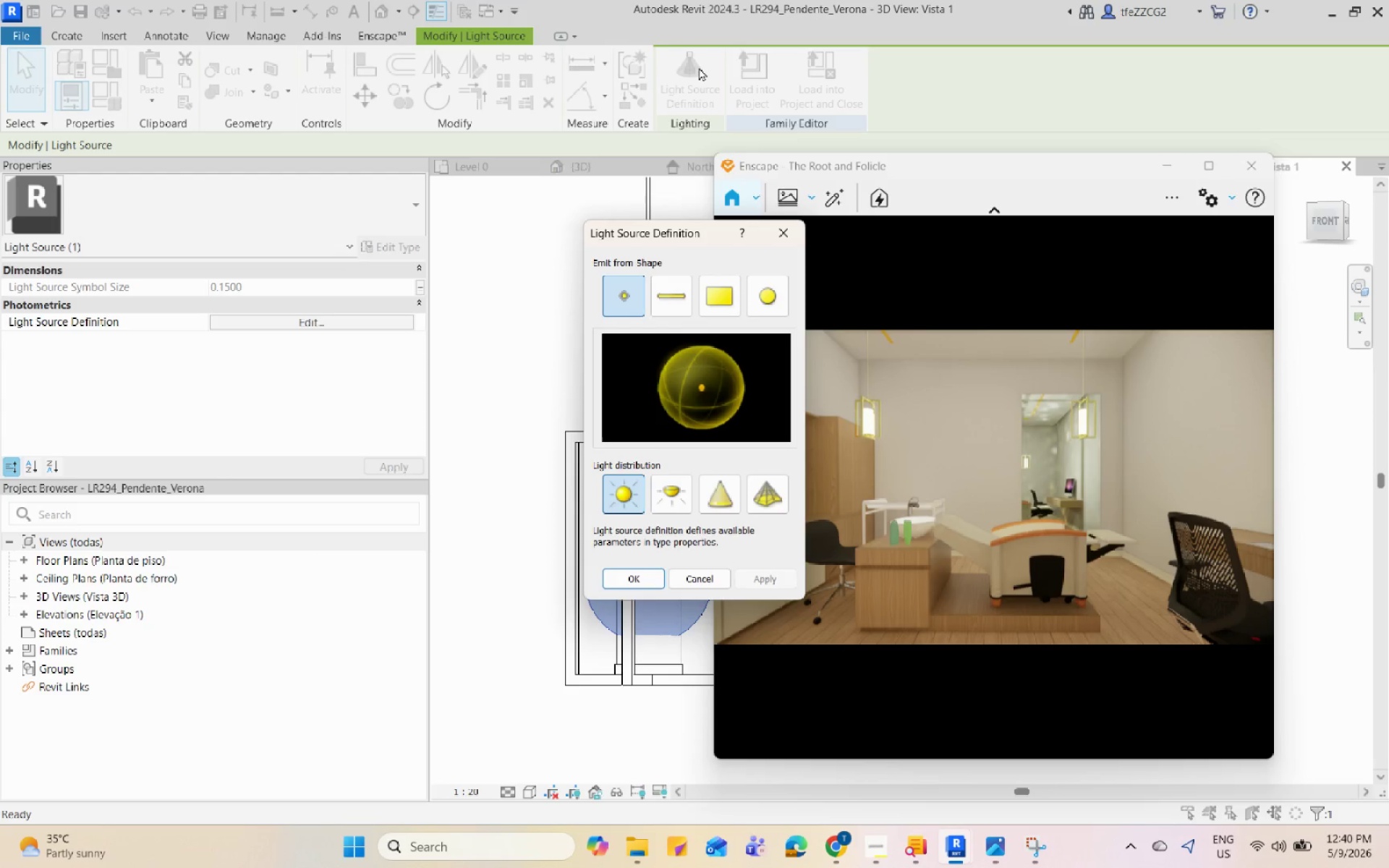 
left_click([787, 234])
 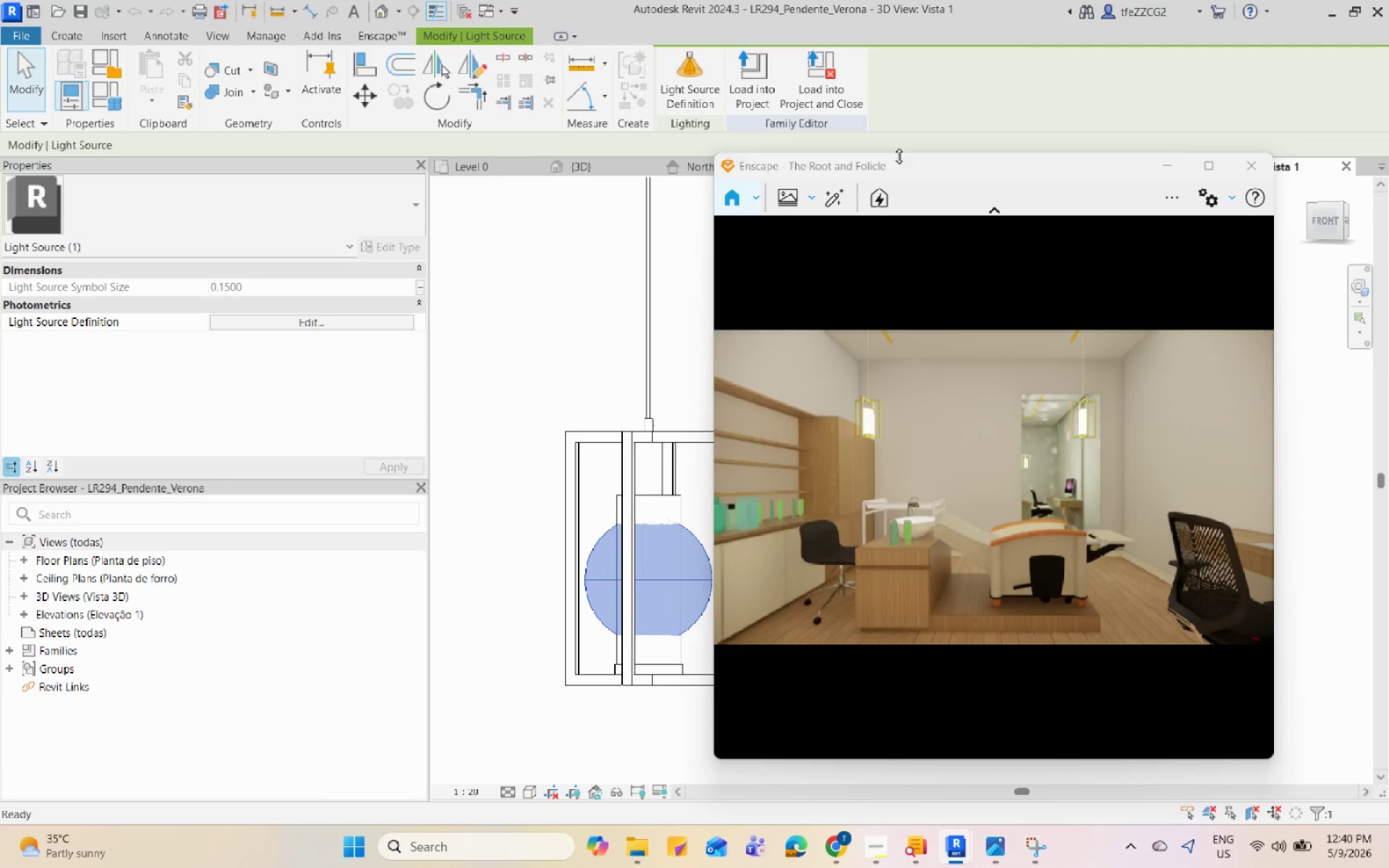 
left_click_drag(start_coordinate=[922, 171], to_coordinate=[919, 239])
 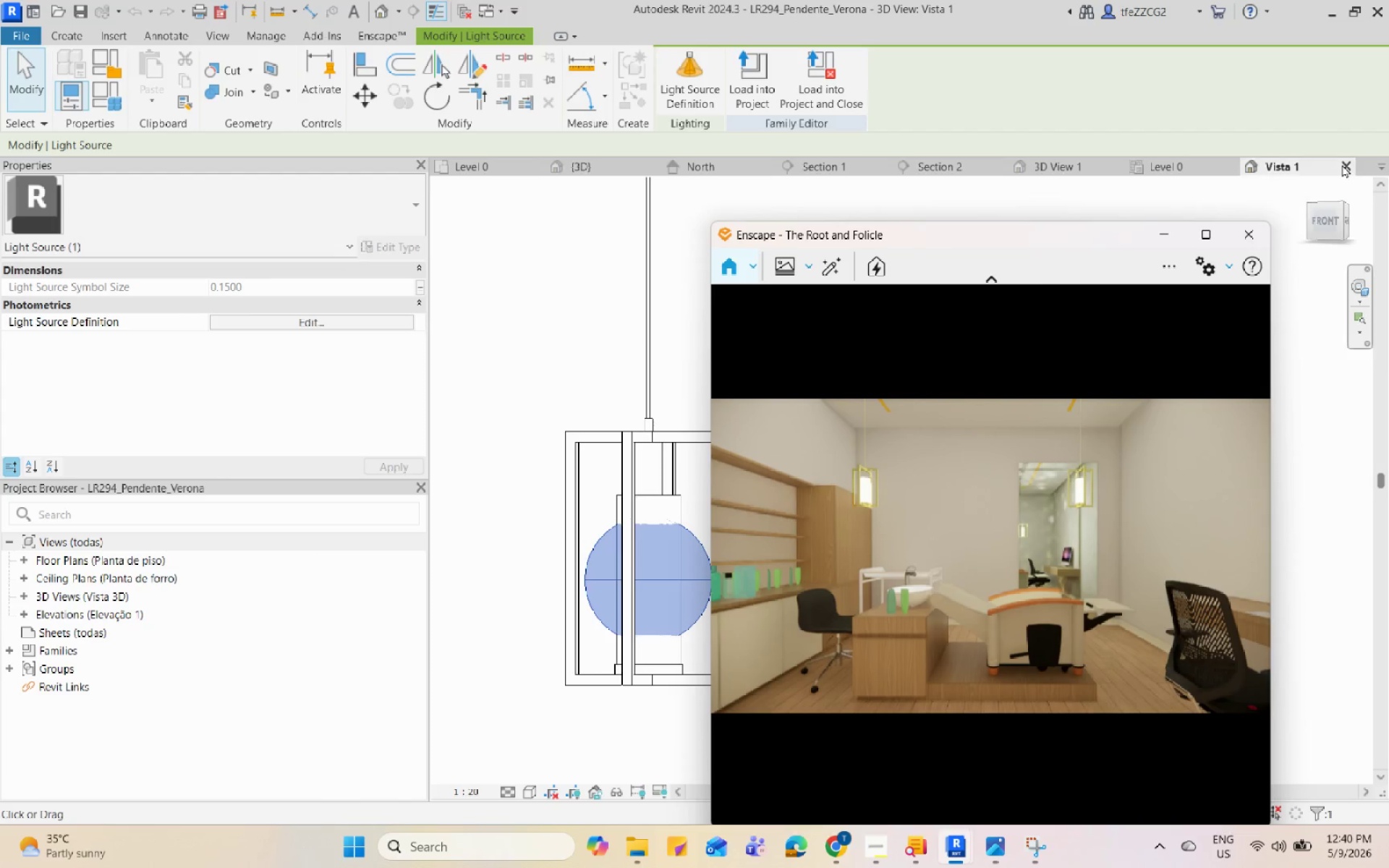 
left_click([1343, 163])
 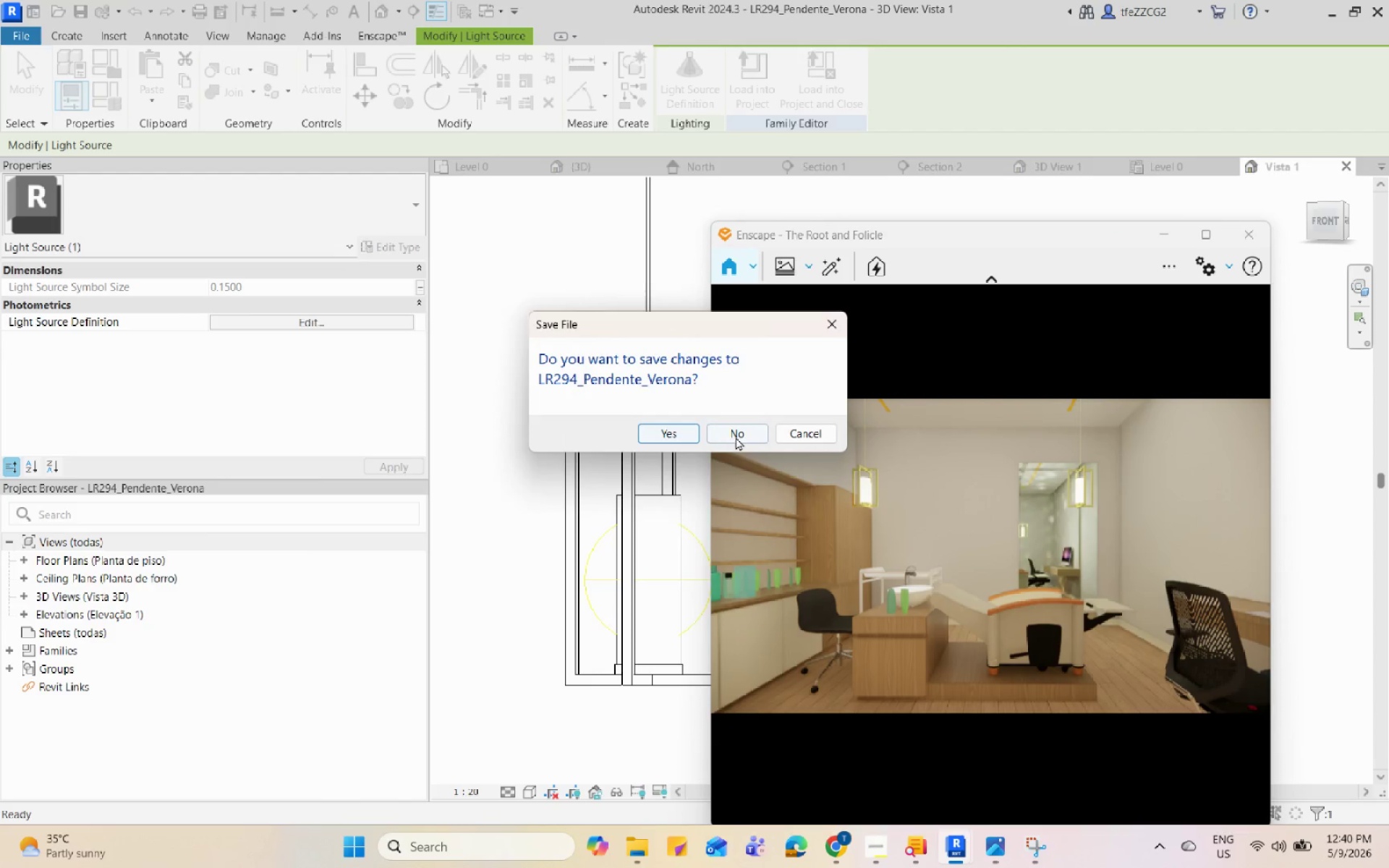 
left_click([736, 437])
 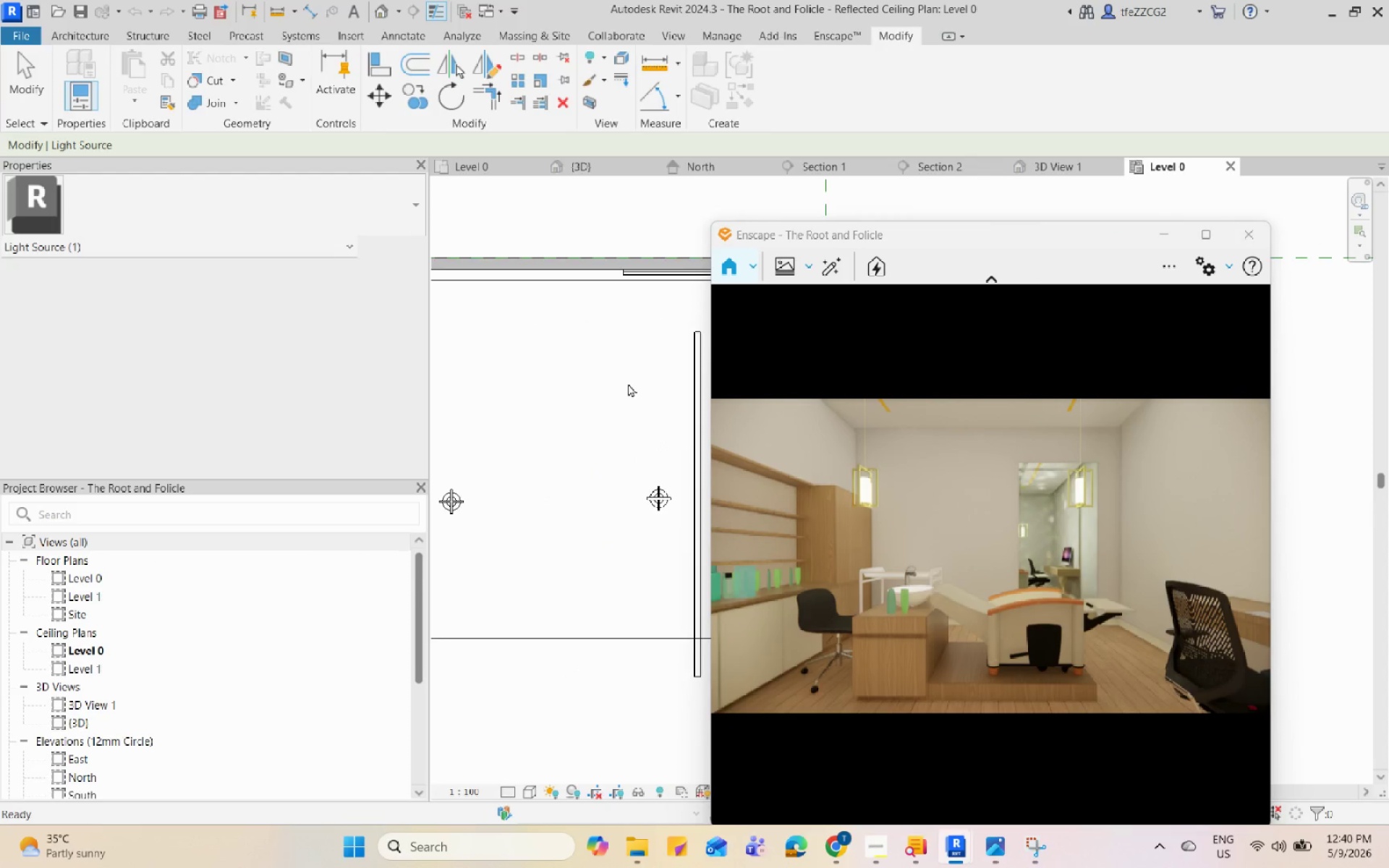 
left_click_drag(start_coordinate=[849, 226], to_coordinate=[880, 221])
 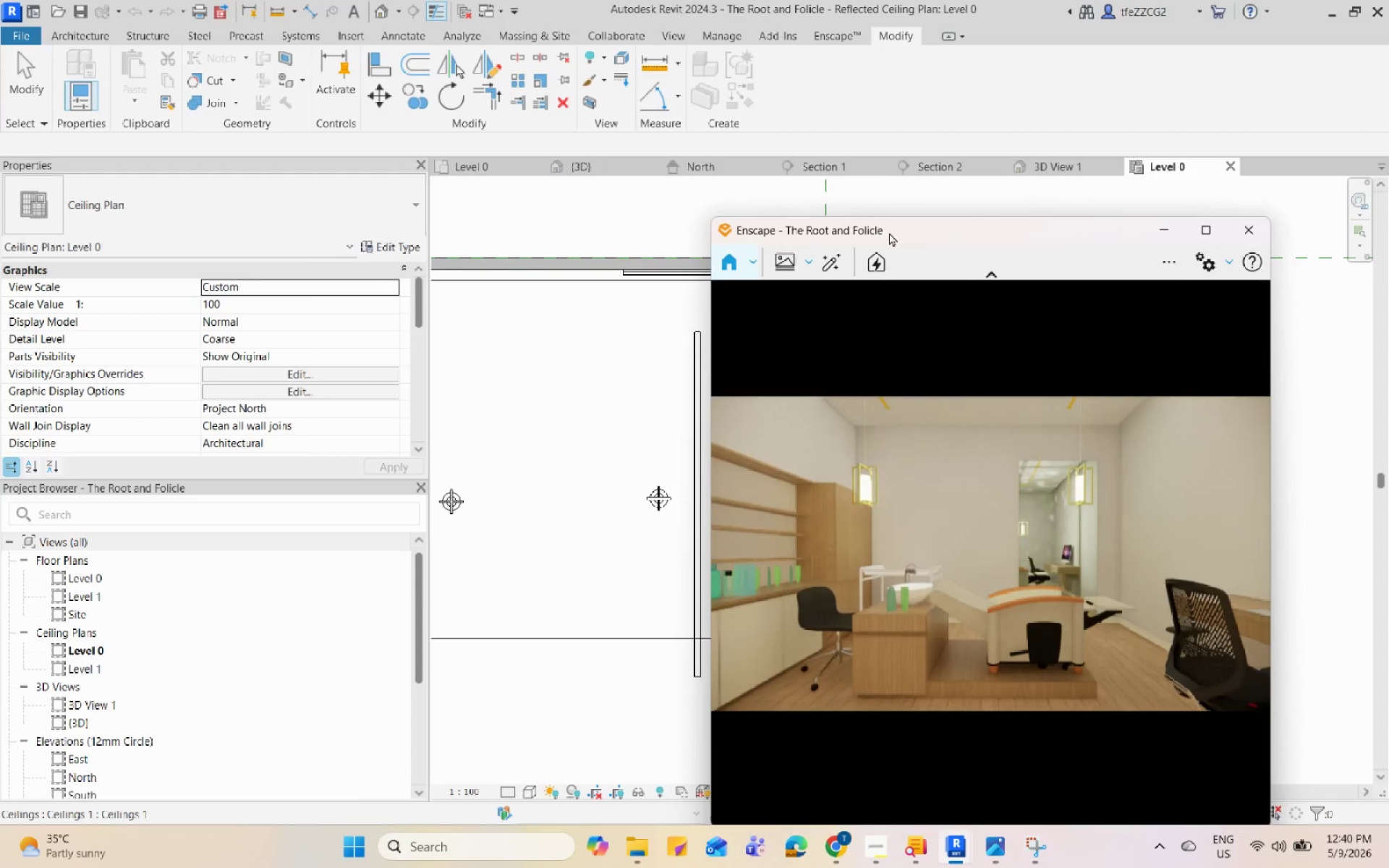 
left_click_drag(start_coordinate=[889, 232], to_coordinate=[967, 200])
 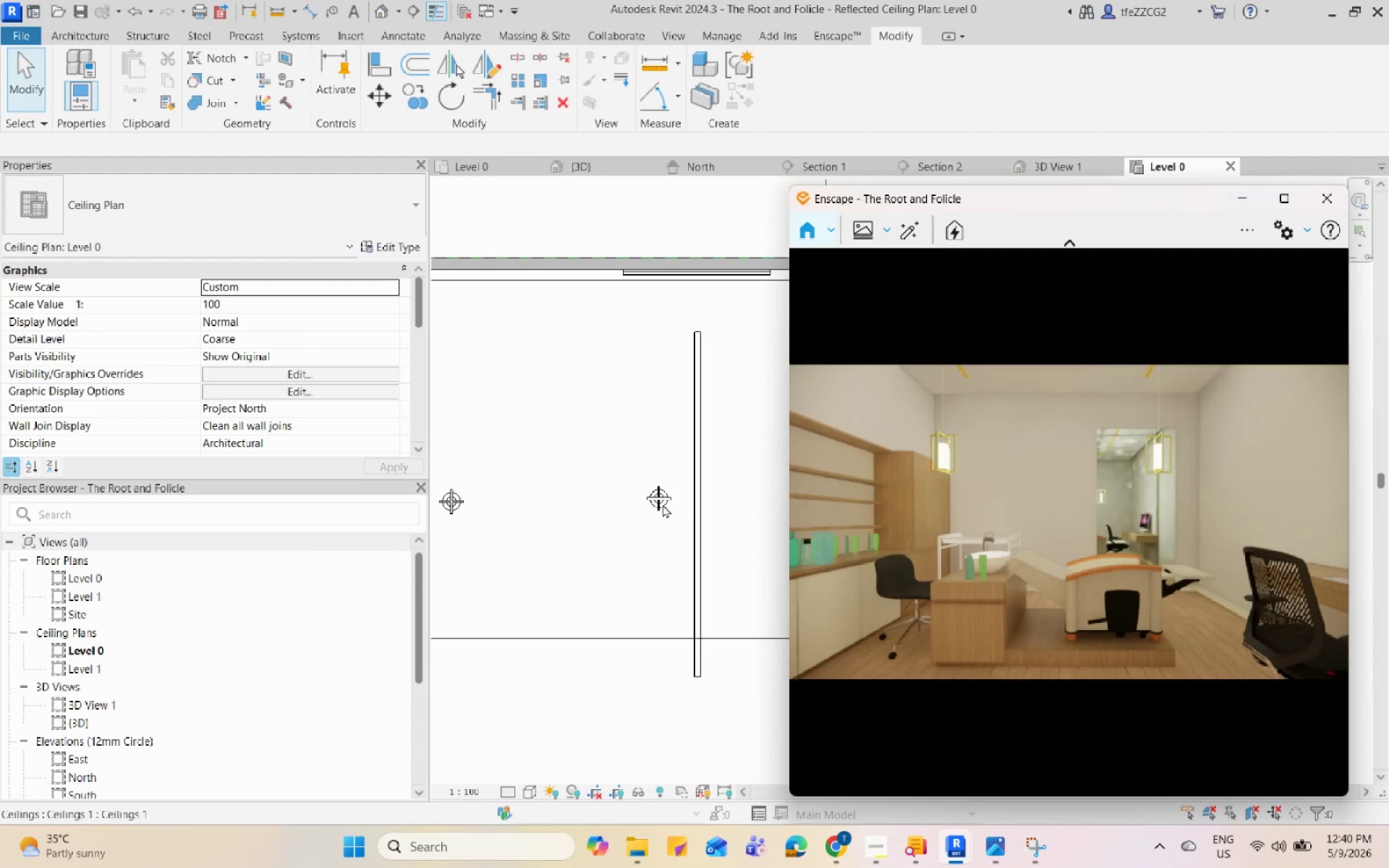 
left_click([663, 504])
 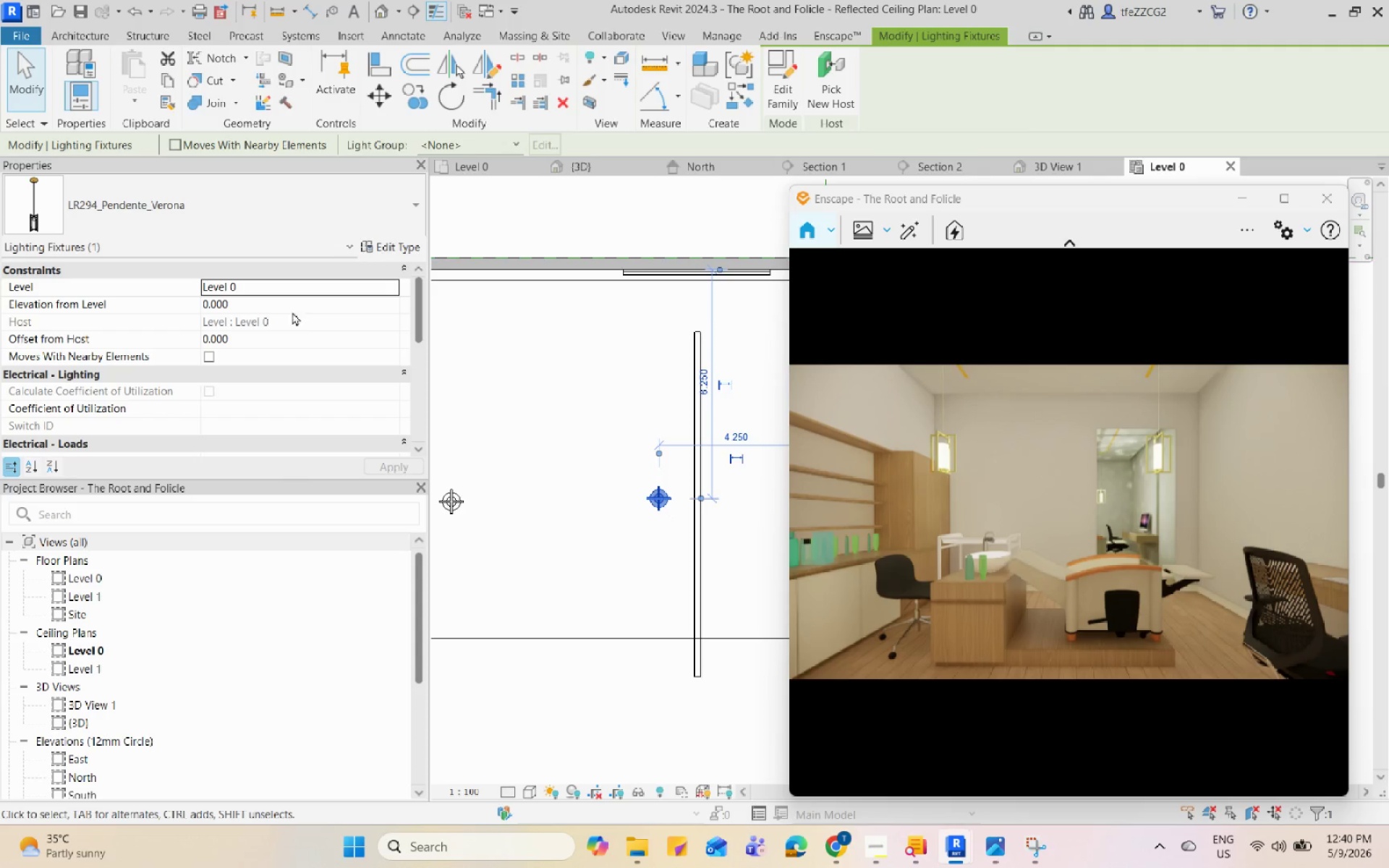 
scroll: coordinate [323, 382], scroll_direction: down, amount: 9.0
 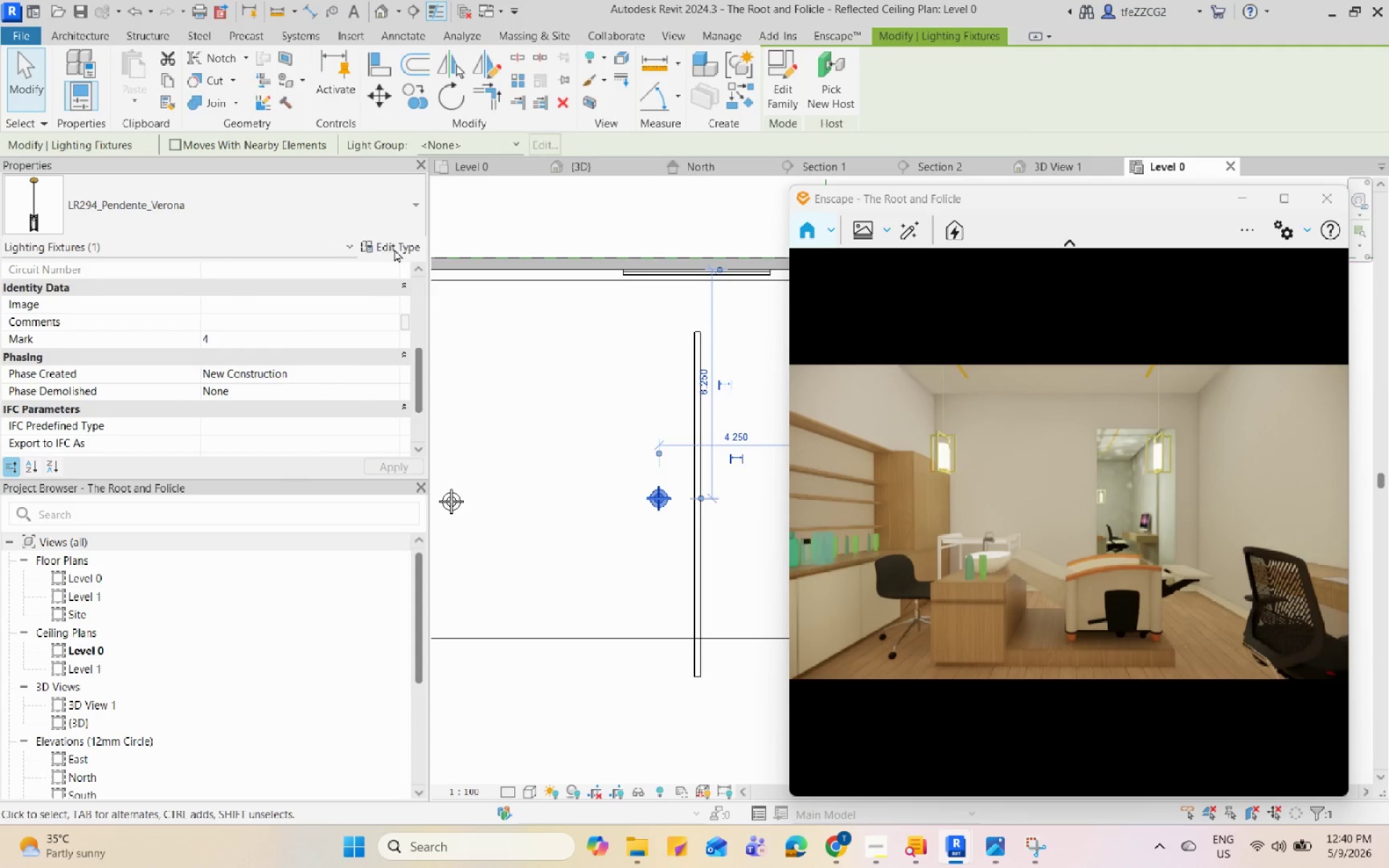 
left_click([394, 249])
 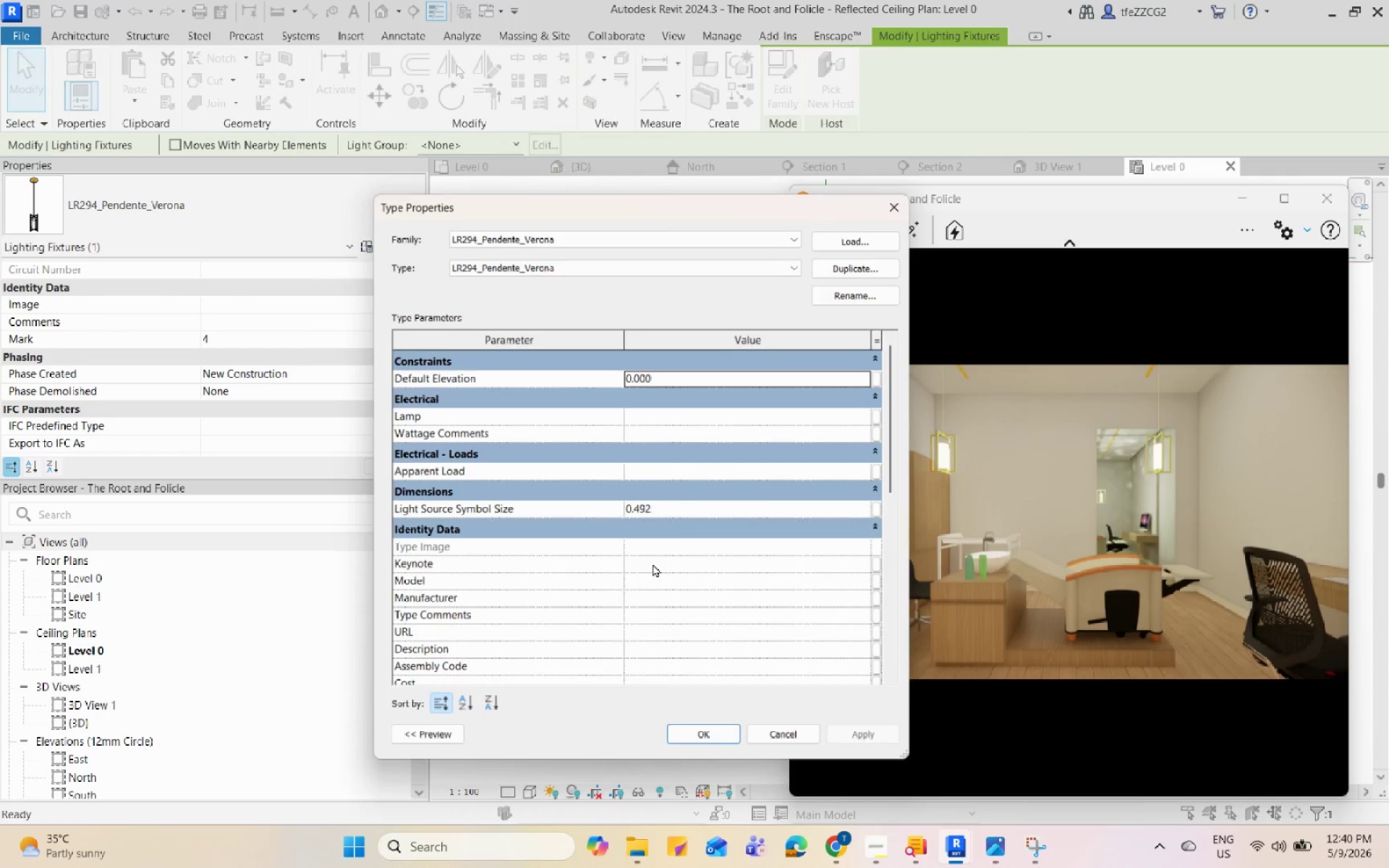 
scroll: coordinate [655, 580], scroll_direction: down, amount: 11.0
 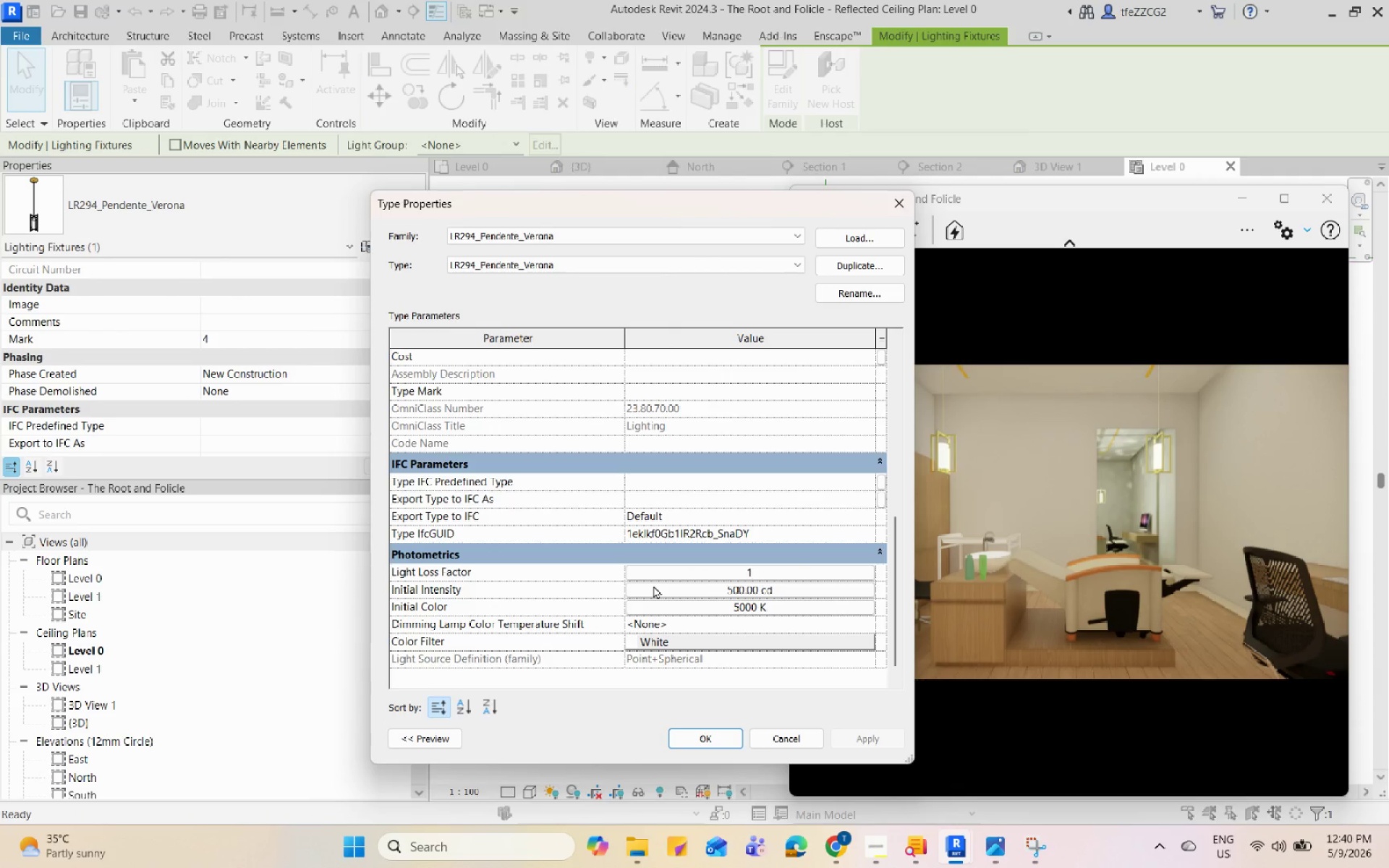 
left_click([653, 585])
 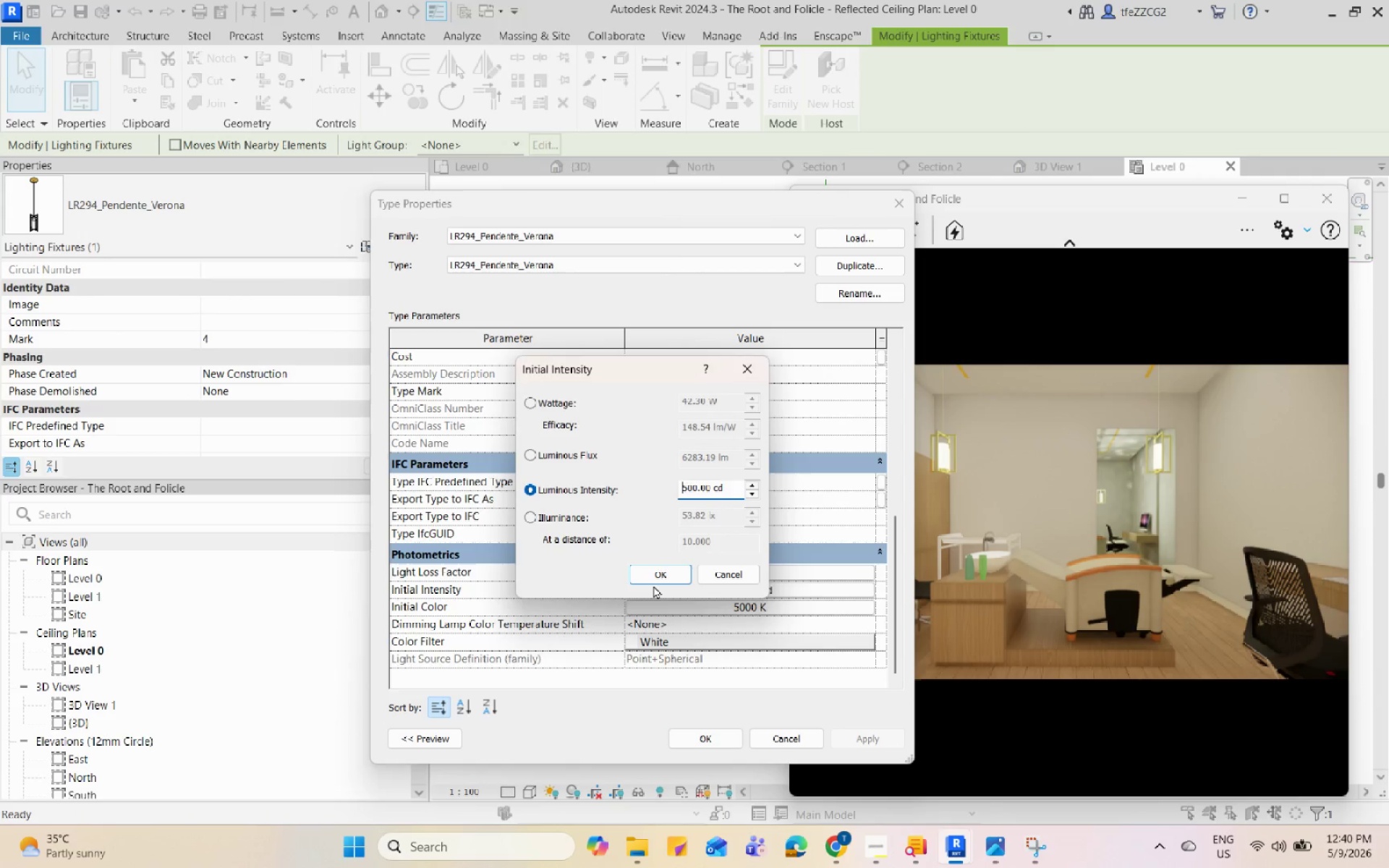 
left_click([750, 363])
 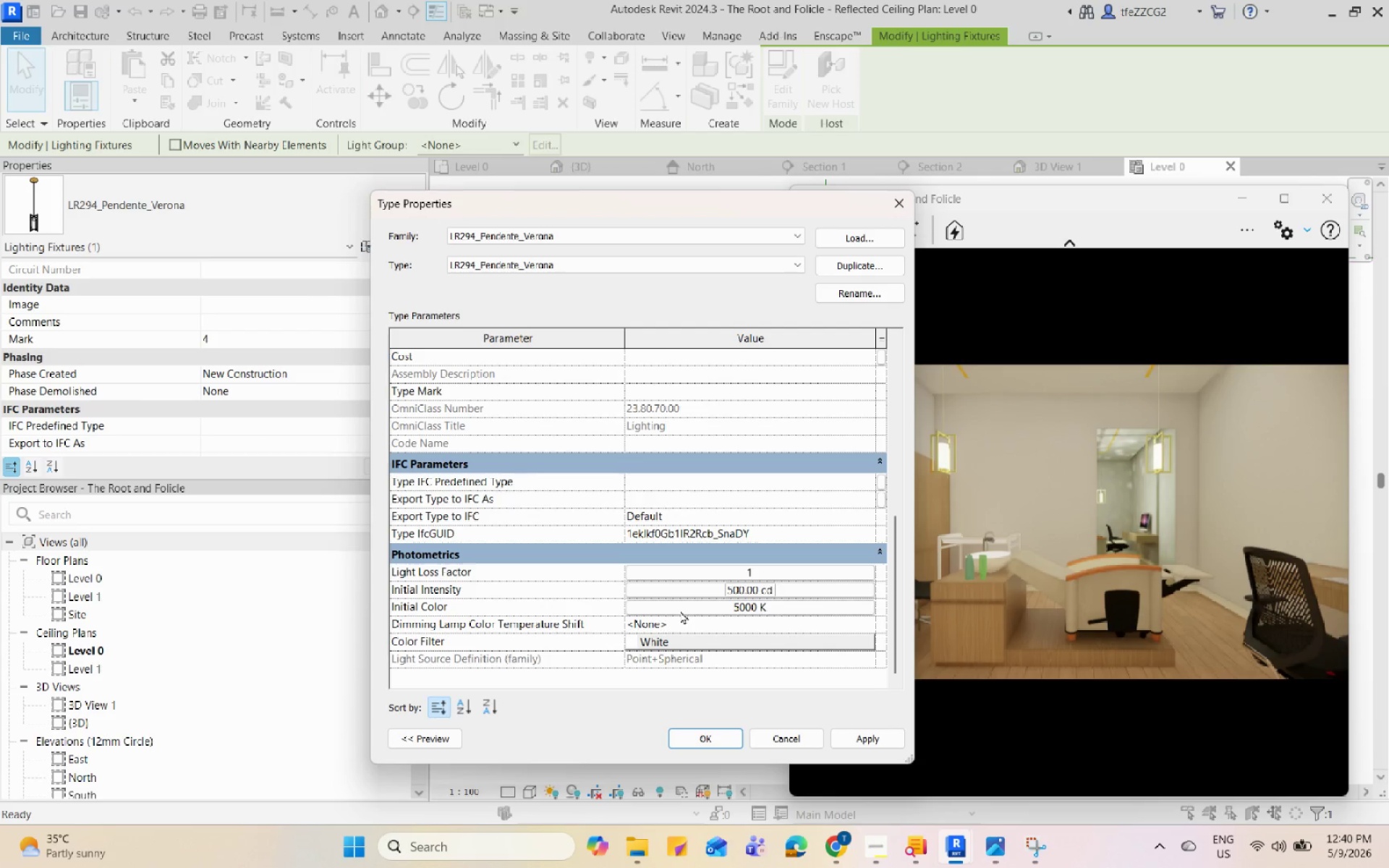 
left_click([681, 607])
 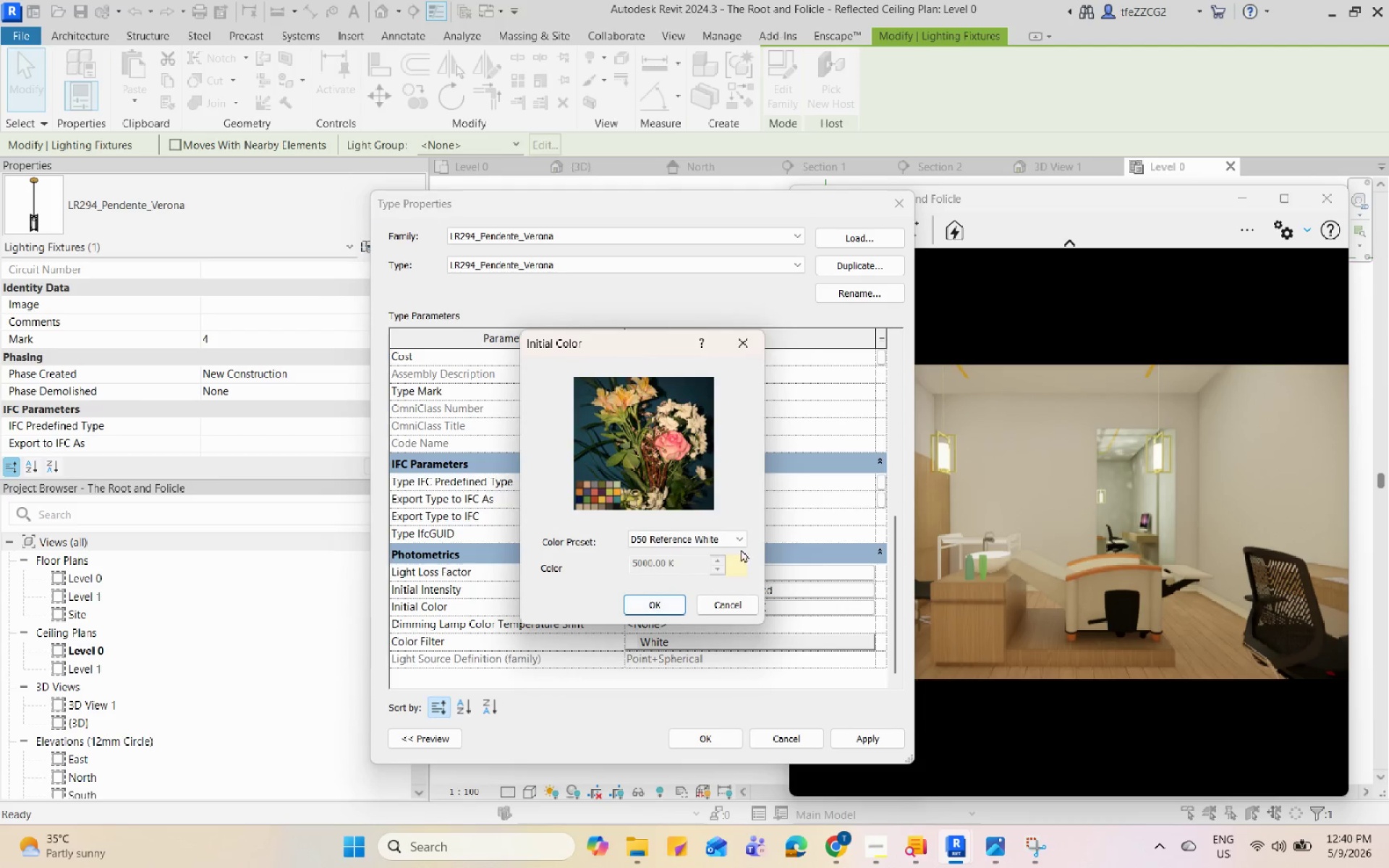 
left_click([742, 543])
 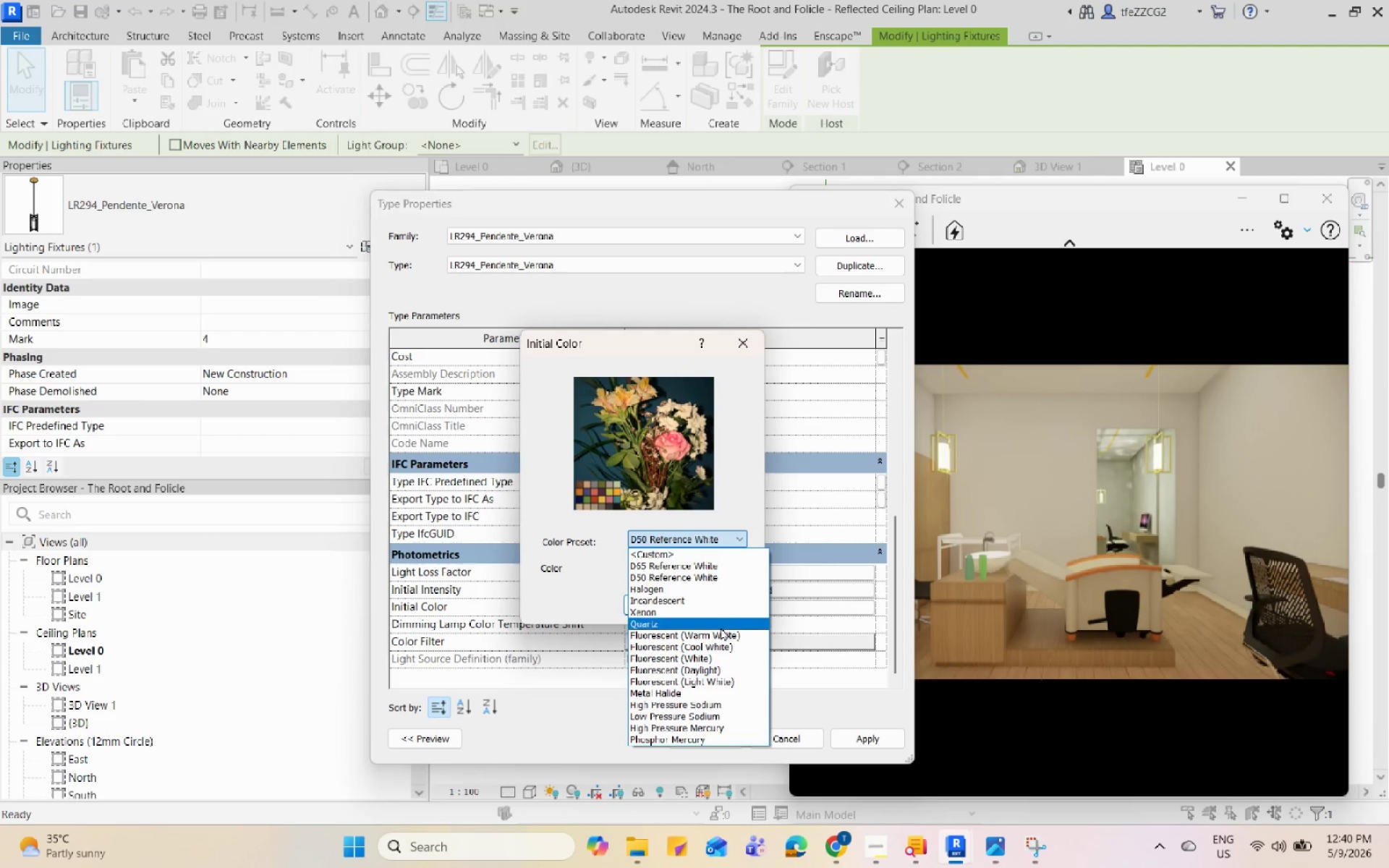 
left_click([726, 632])
 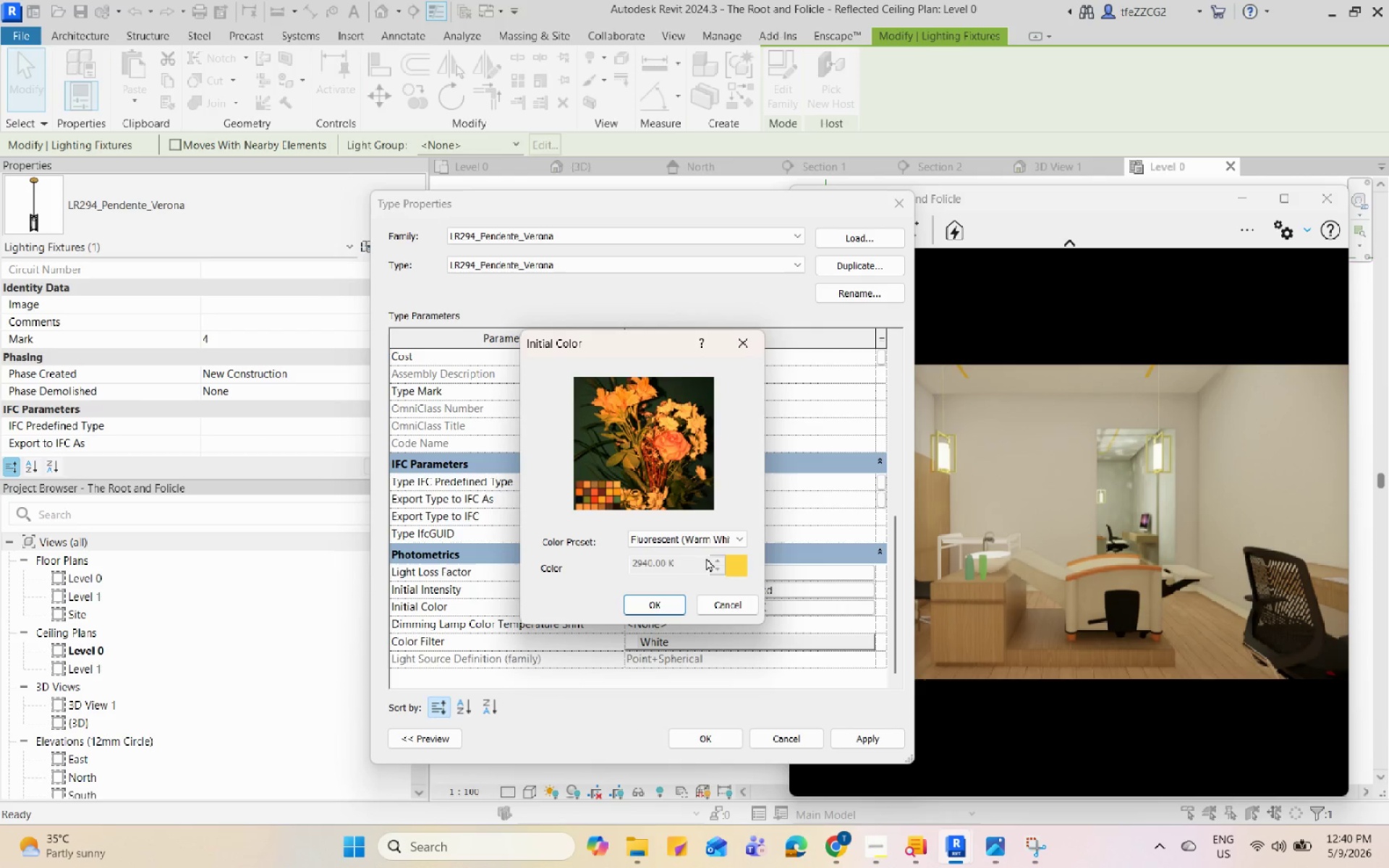 
left_click([712, 535])
 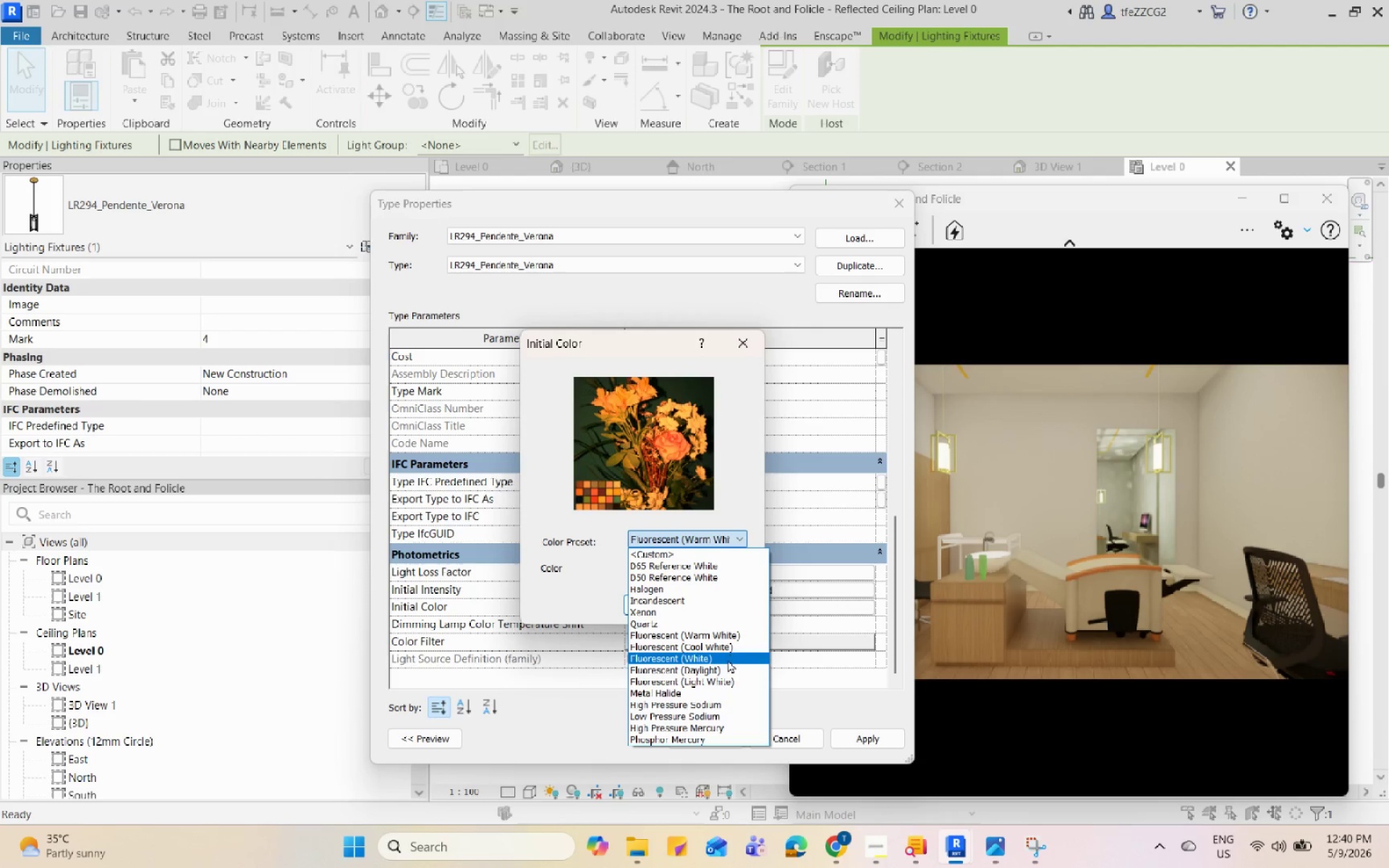 
left_click([725, 671])
 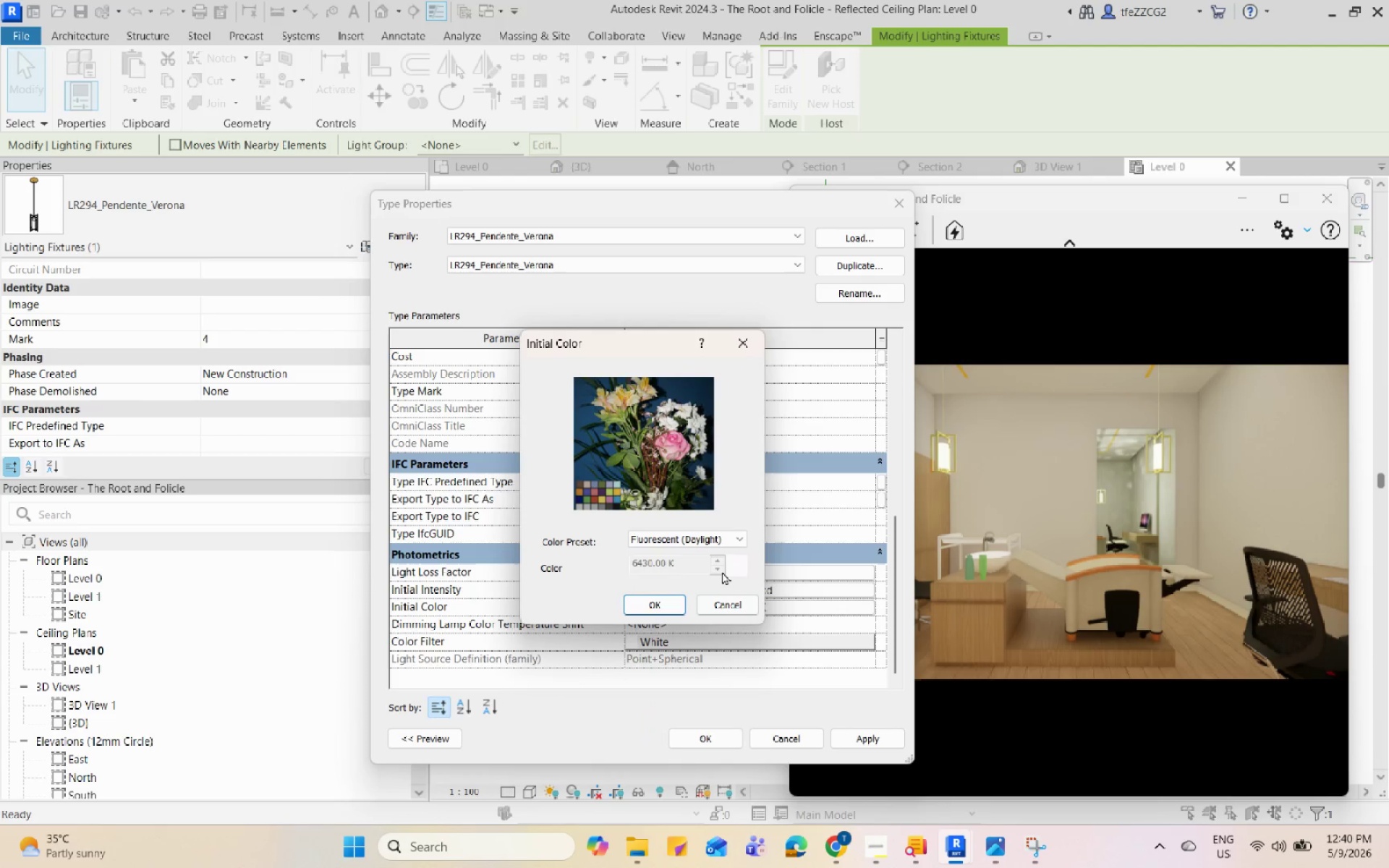 
left_click([726, 540])
 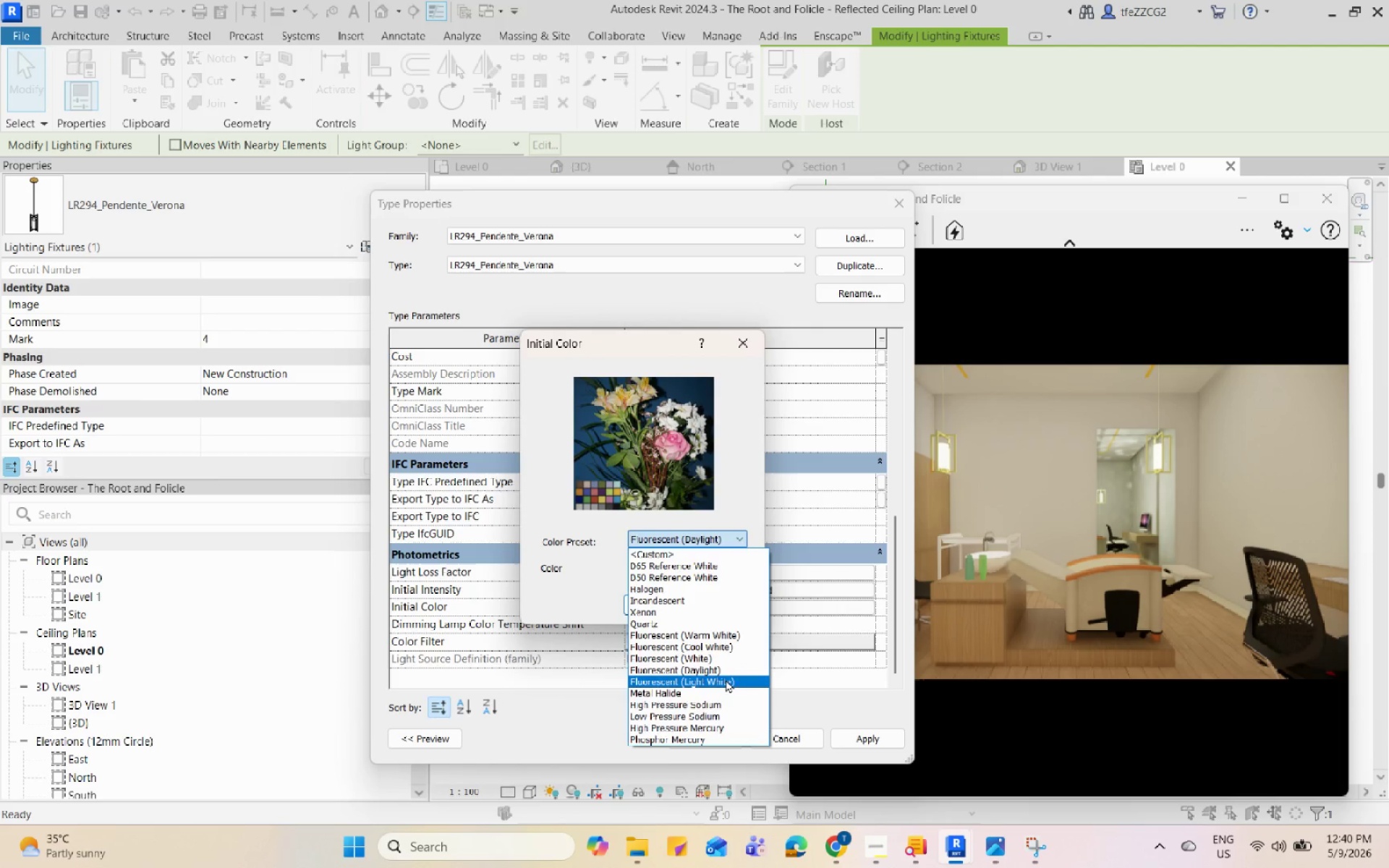 
left_click([726, 679])
 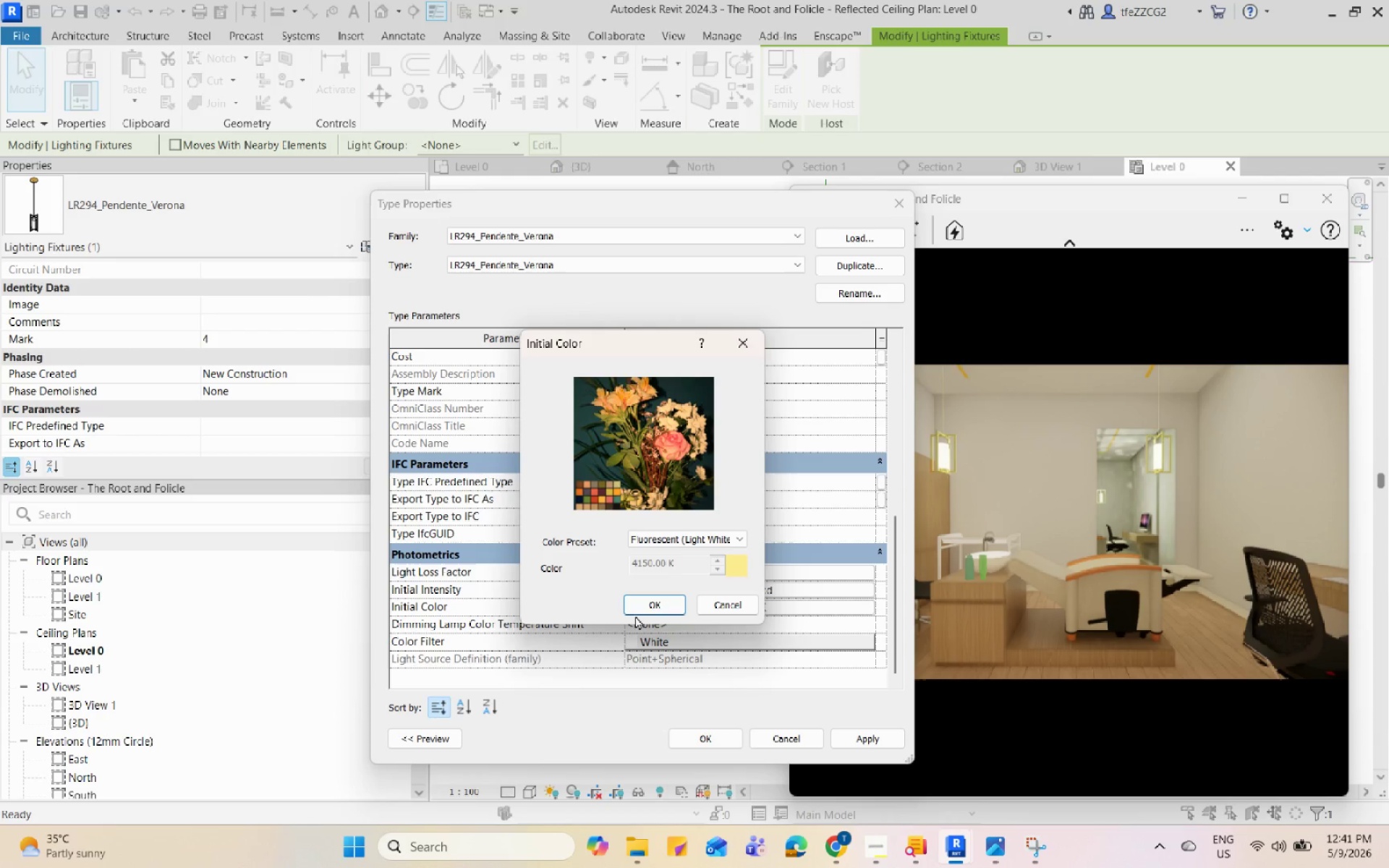 
left_click([644, 605])
 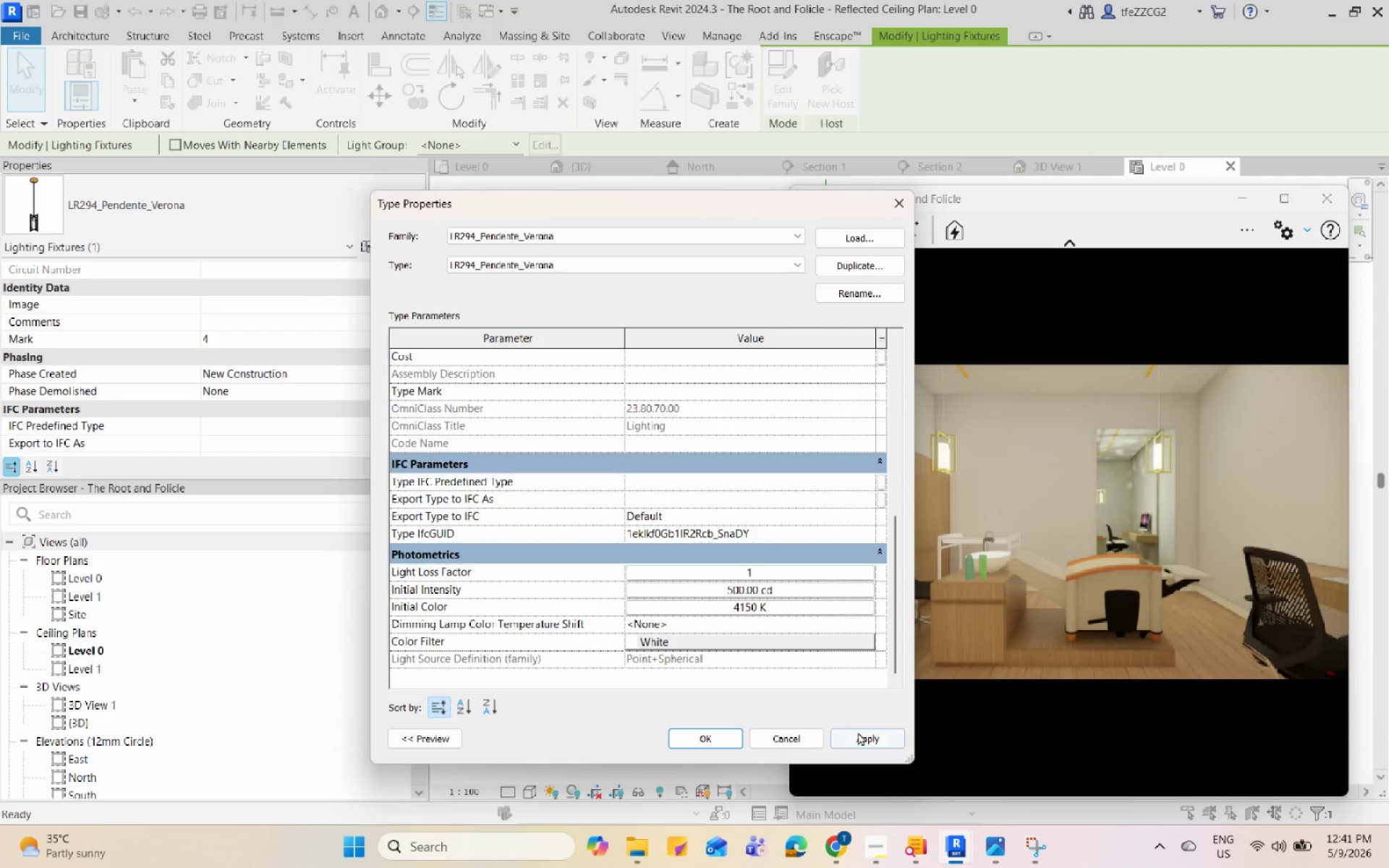 
left_click([811, 595])
 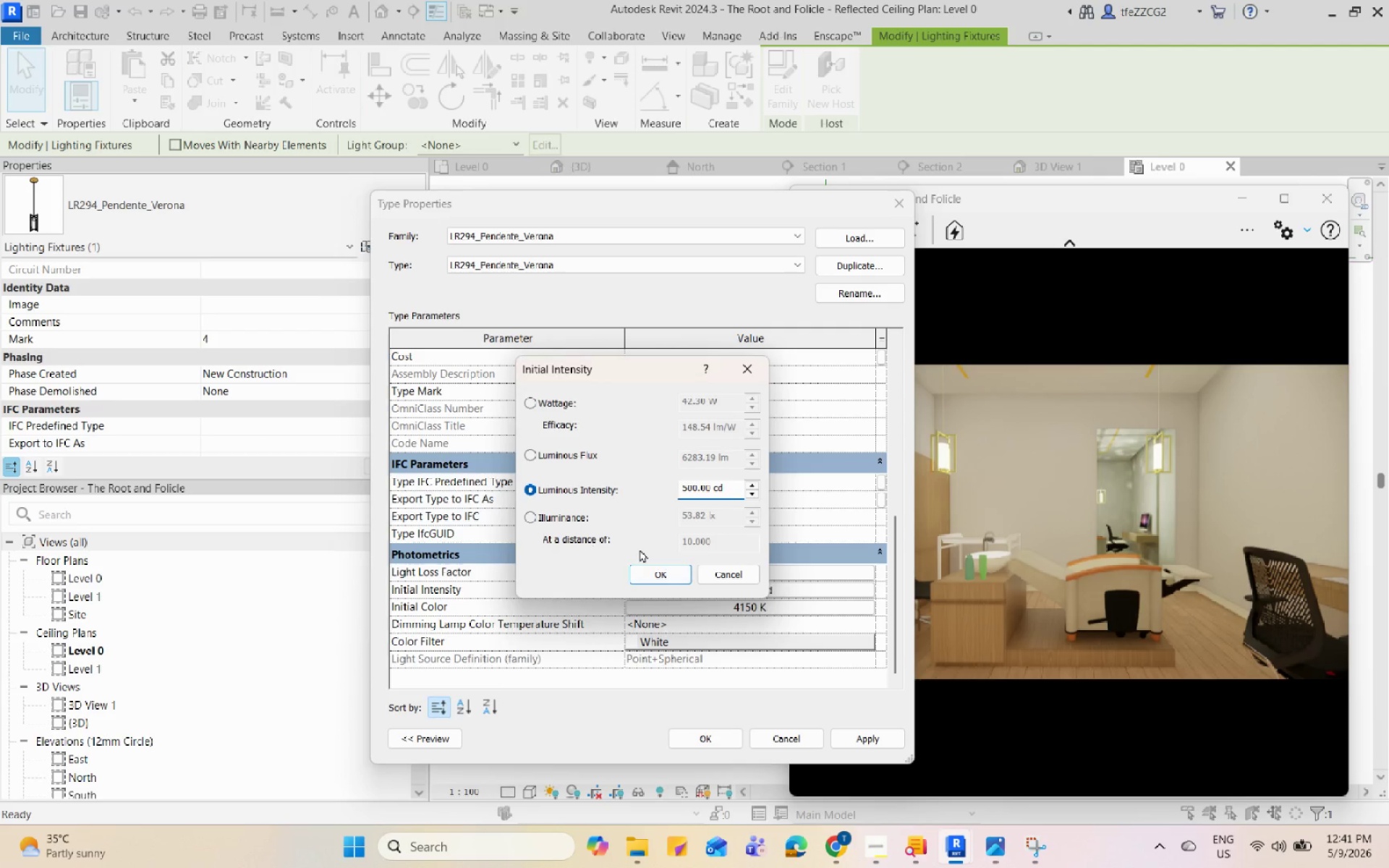 
left_click([666, 567])
 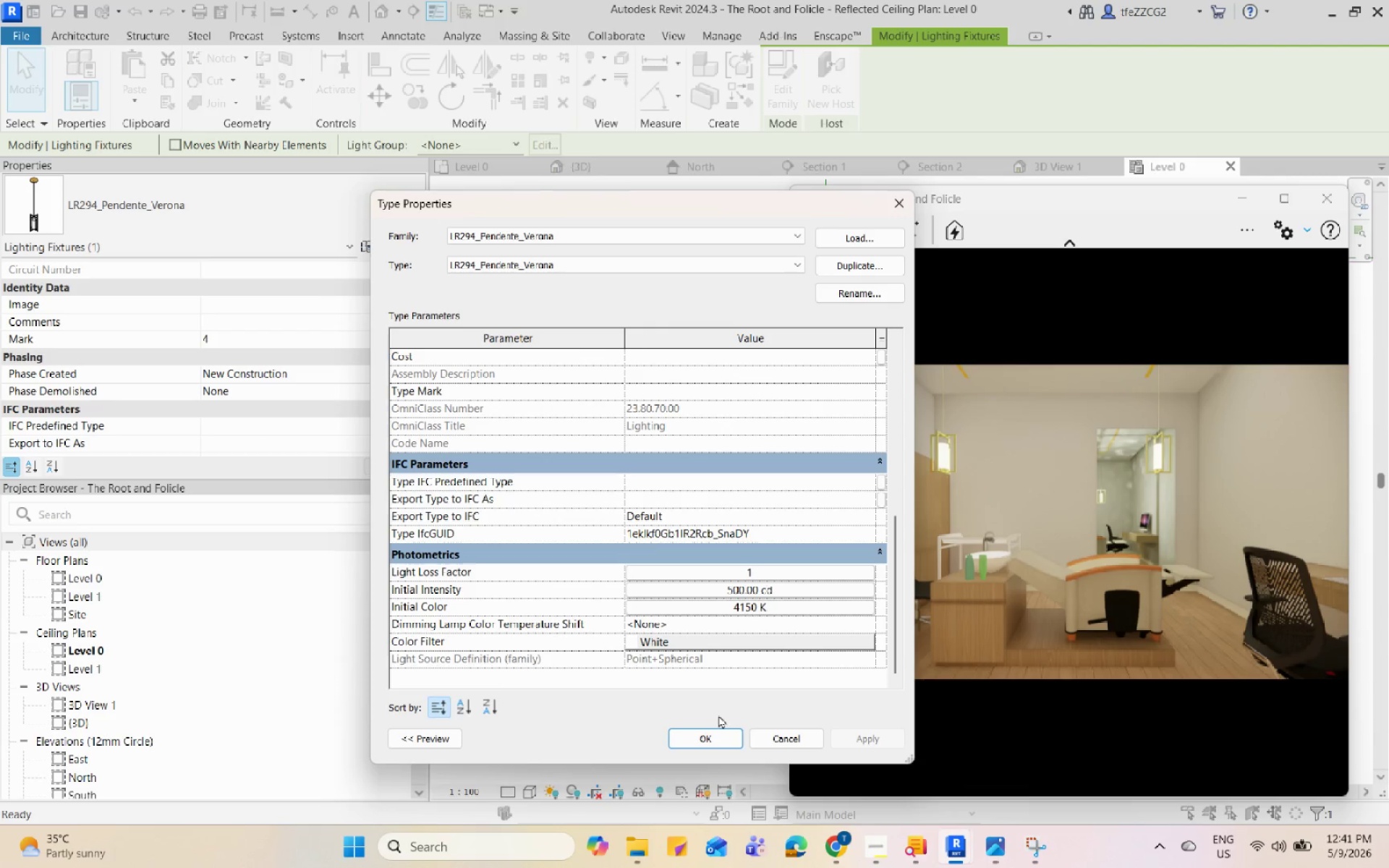 
left_click([692, 746])
 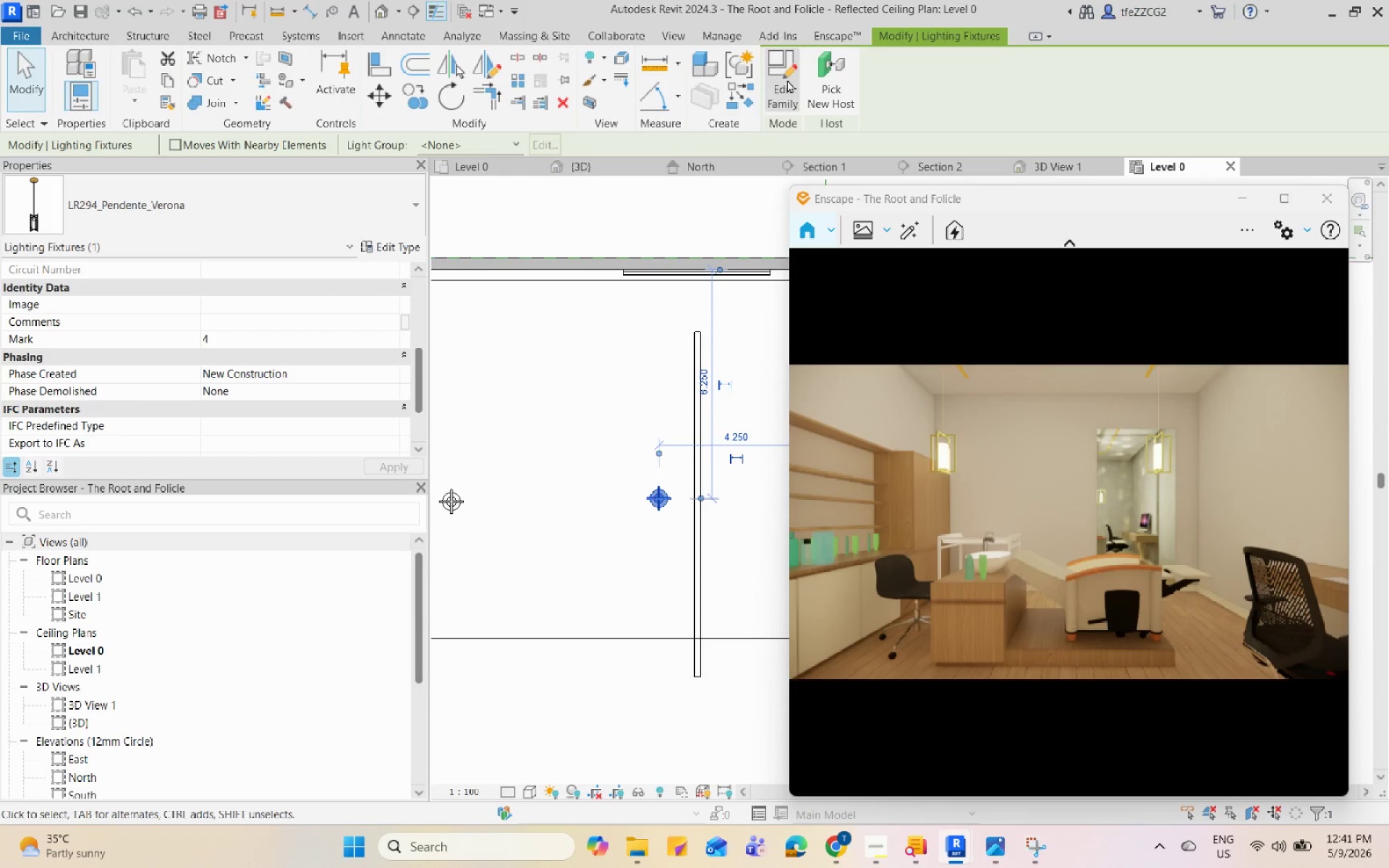 
wait(5.56)
 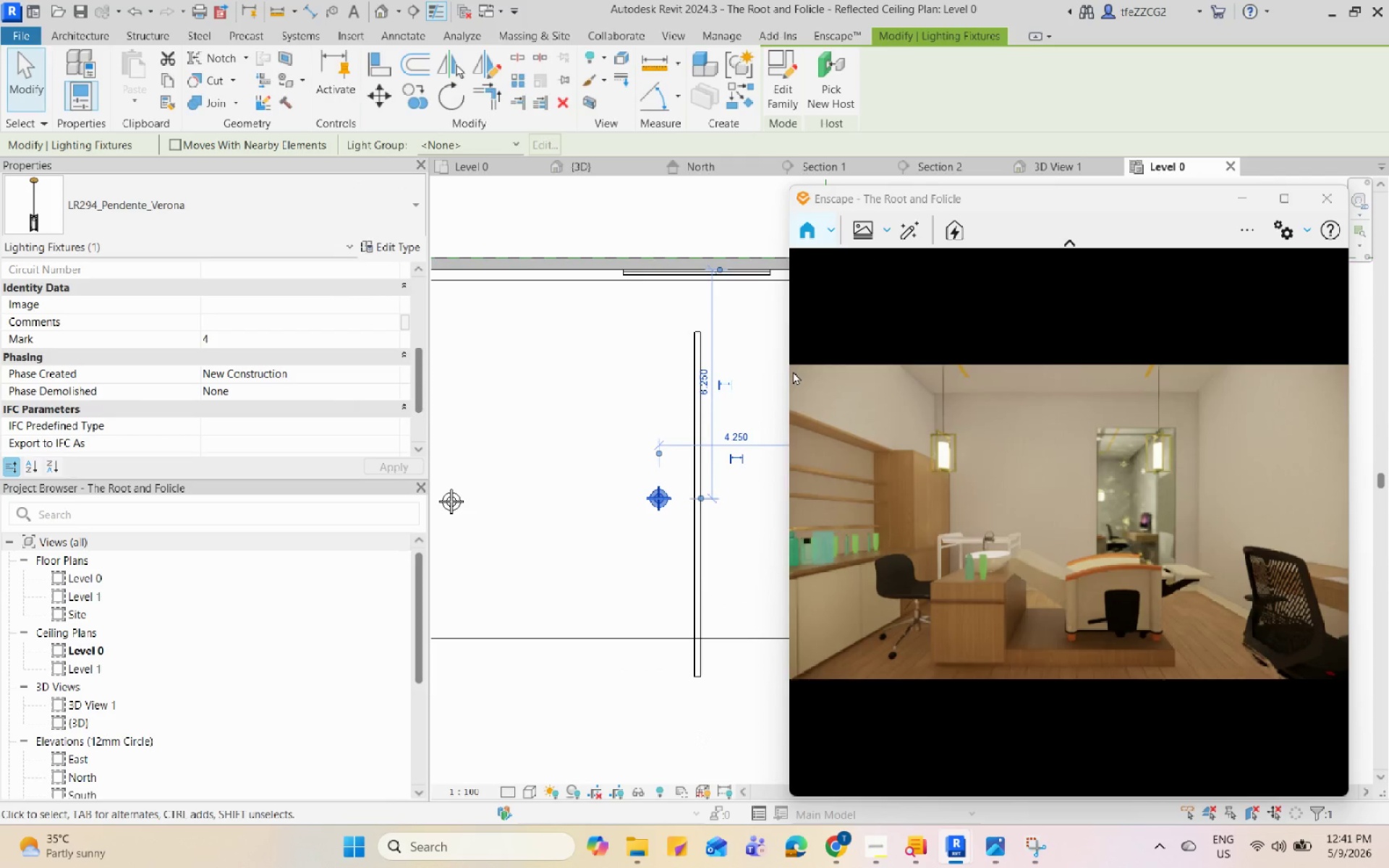 
left_click([851, 38])
 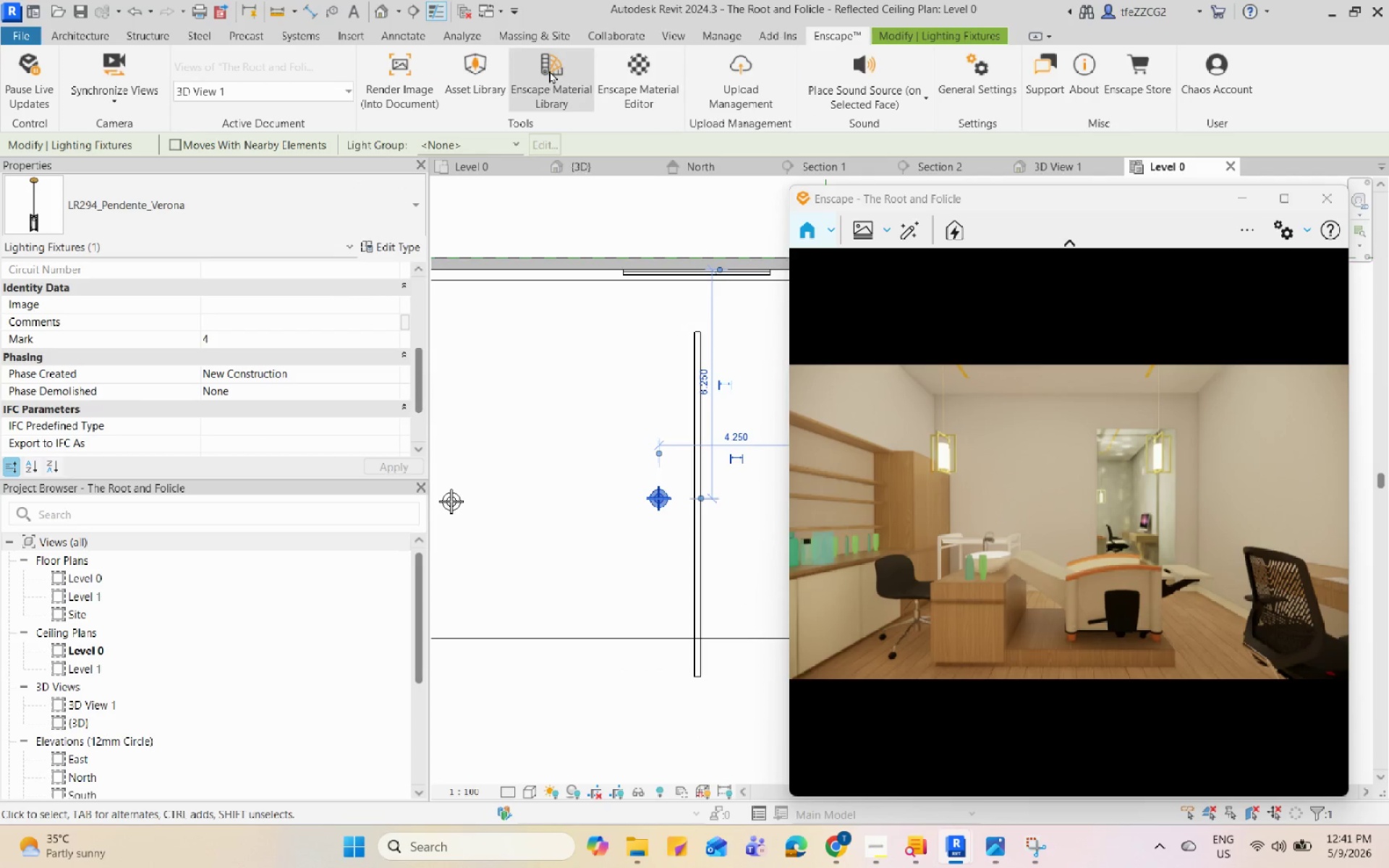 
left_click([636, 71])
 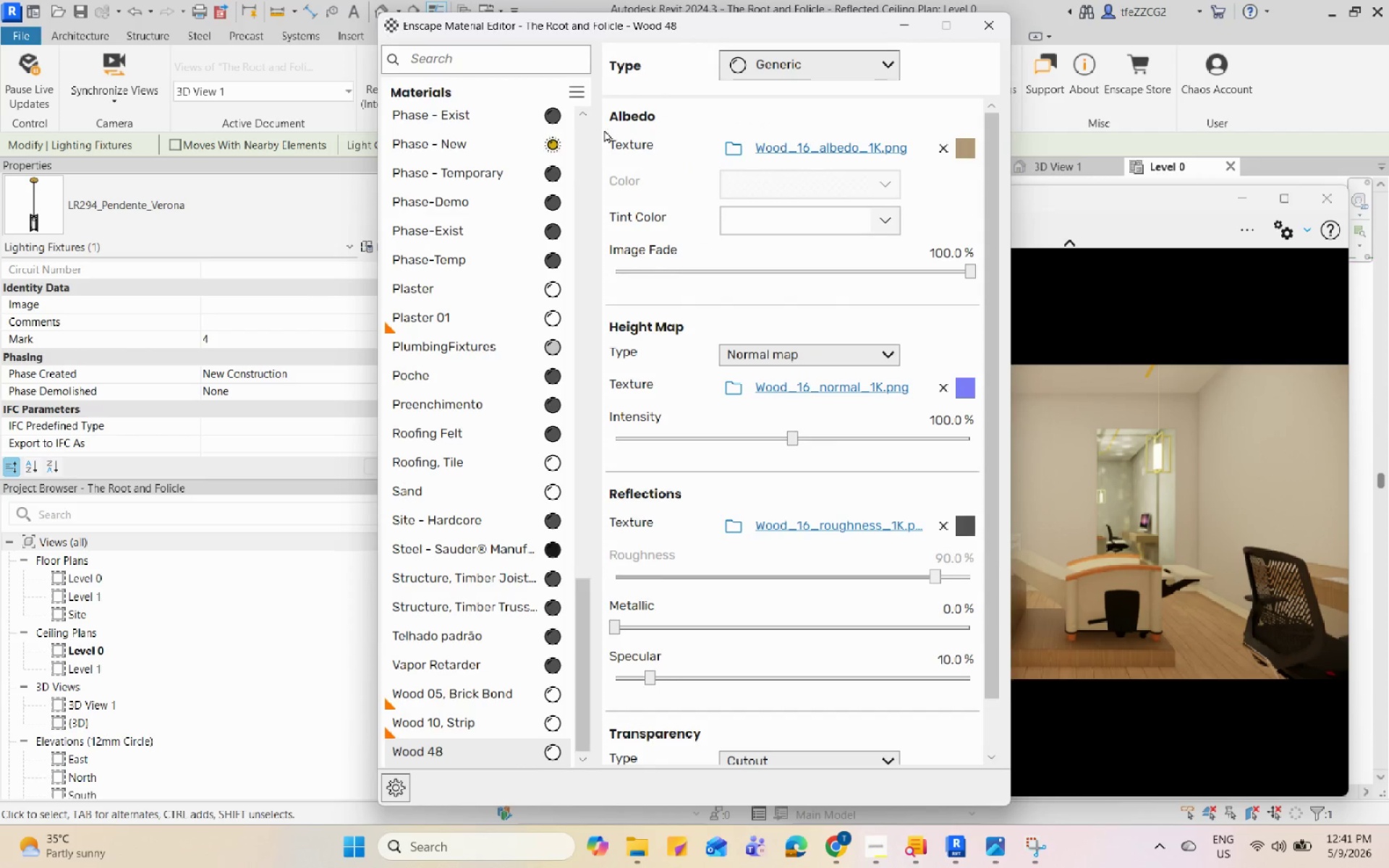 
left_click_drag(start_coordinate=[664, 23], to_coordinate=[378, 15])
 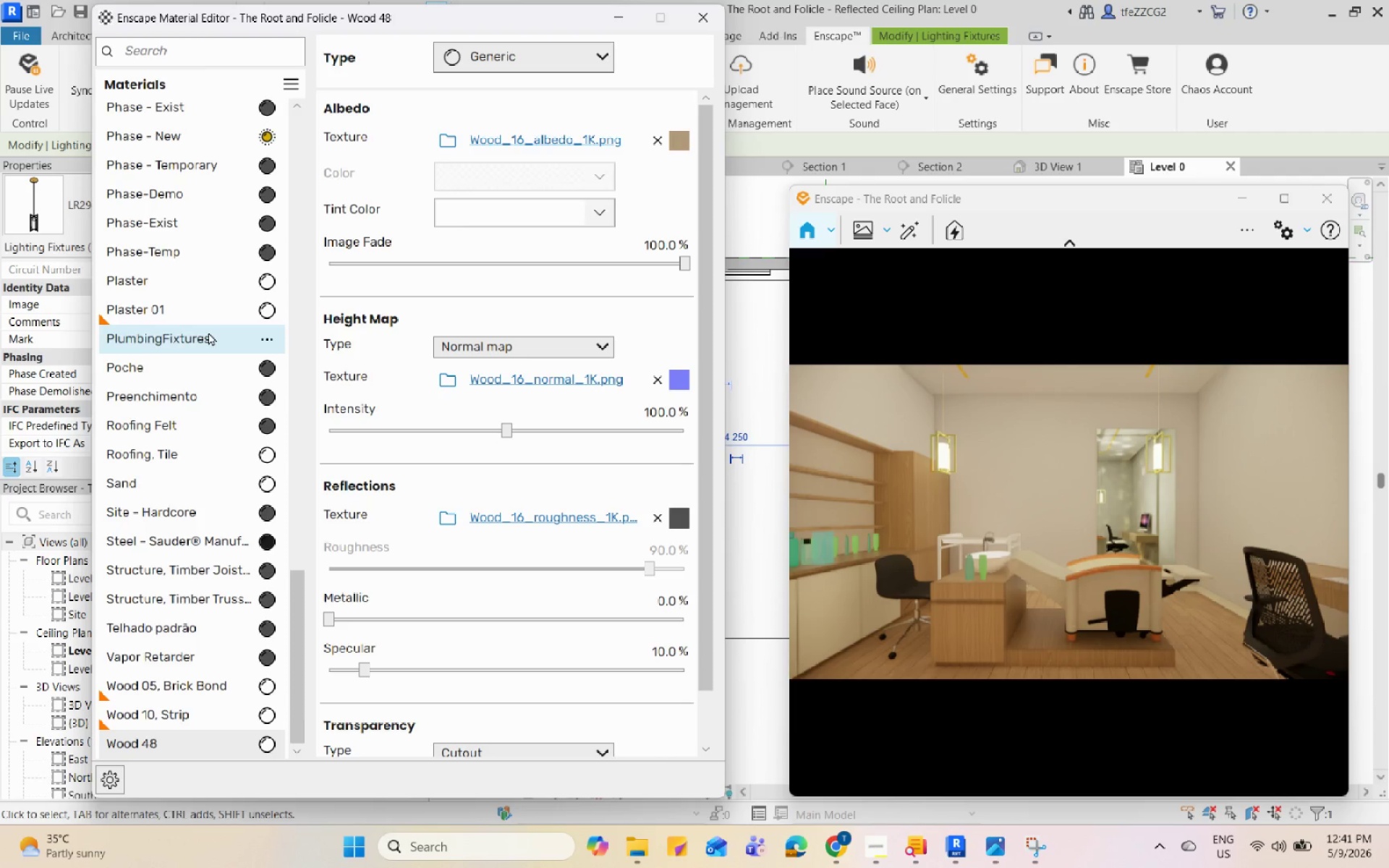 
scroll: coordinate [205, 294], scroll_direction: up, amount: 37.0
 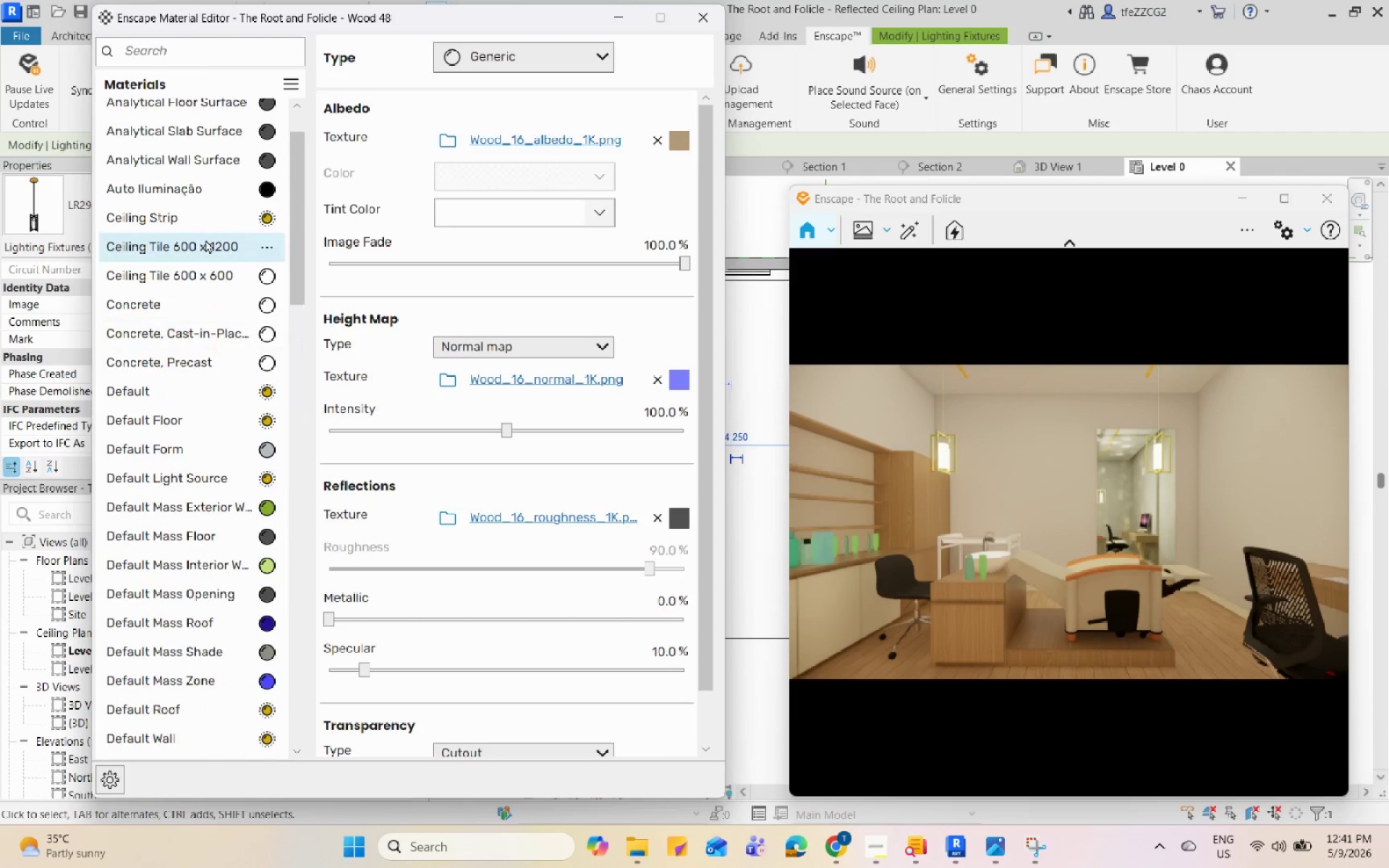 
left_click([211, 224])
 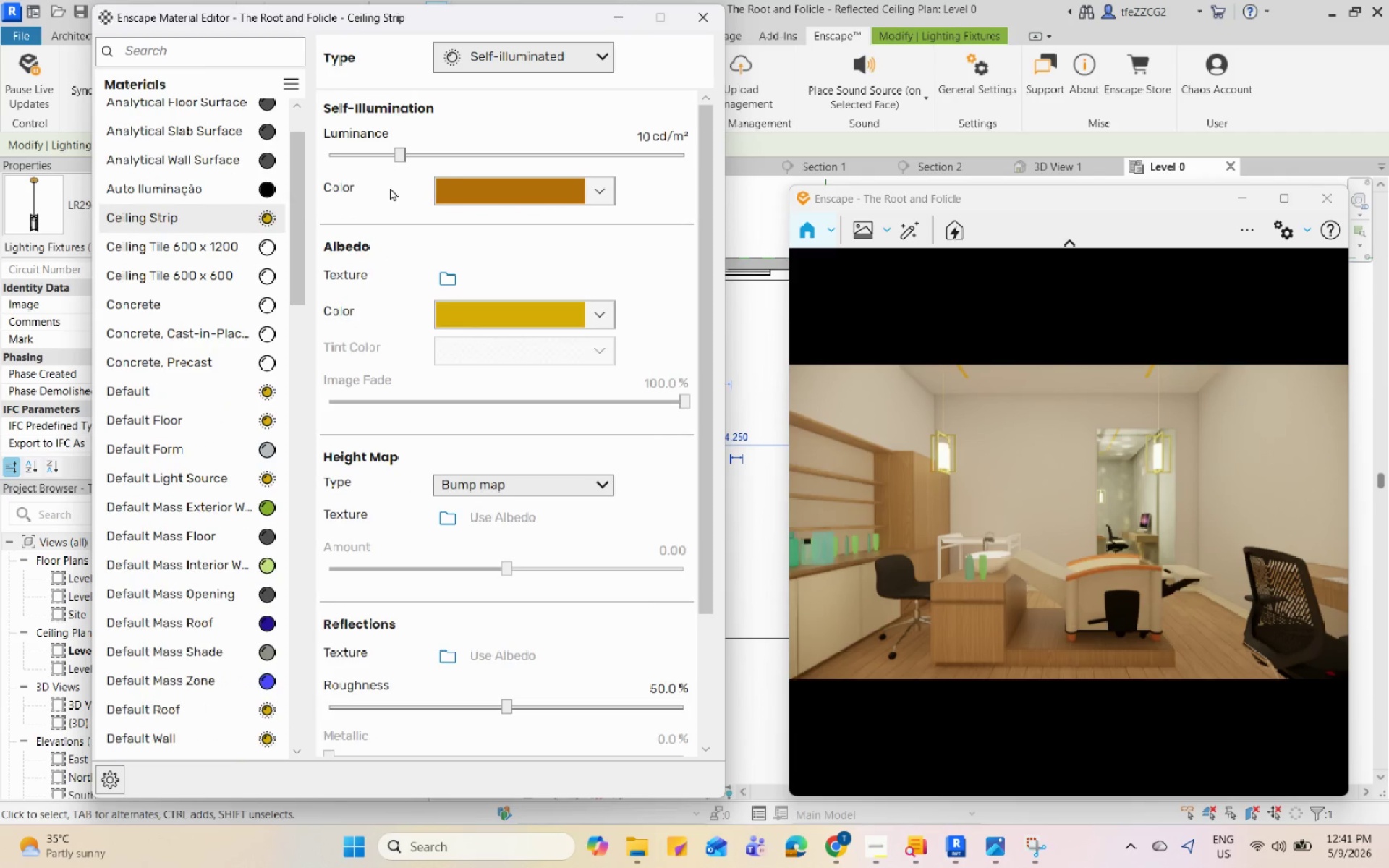 
left_click([485, 152])
 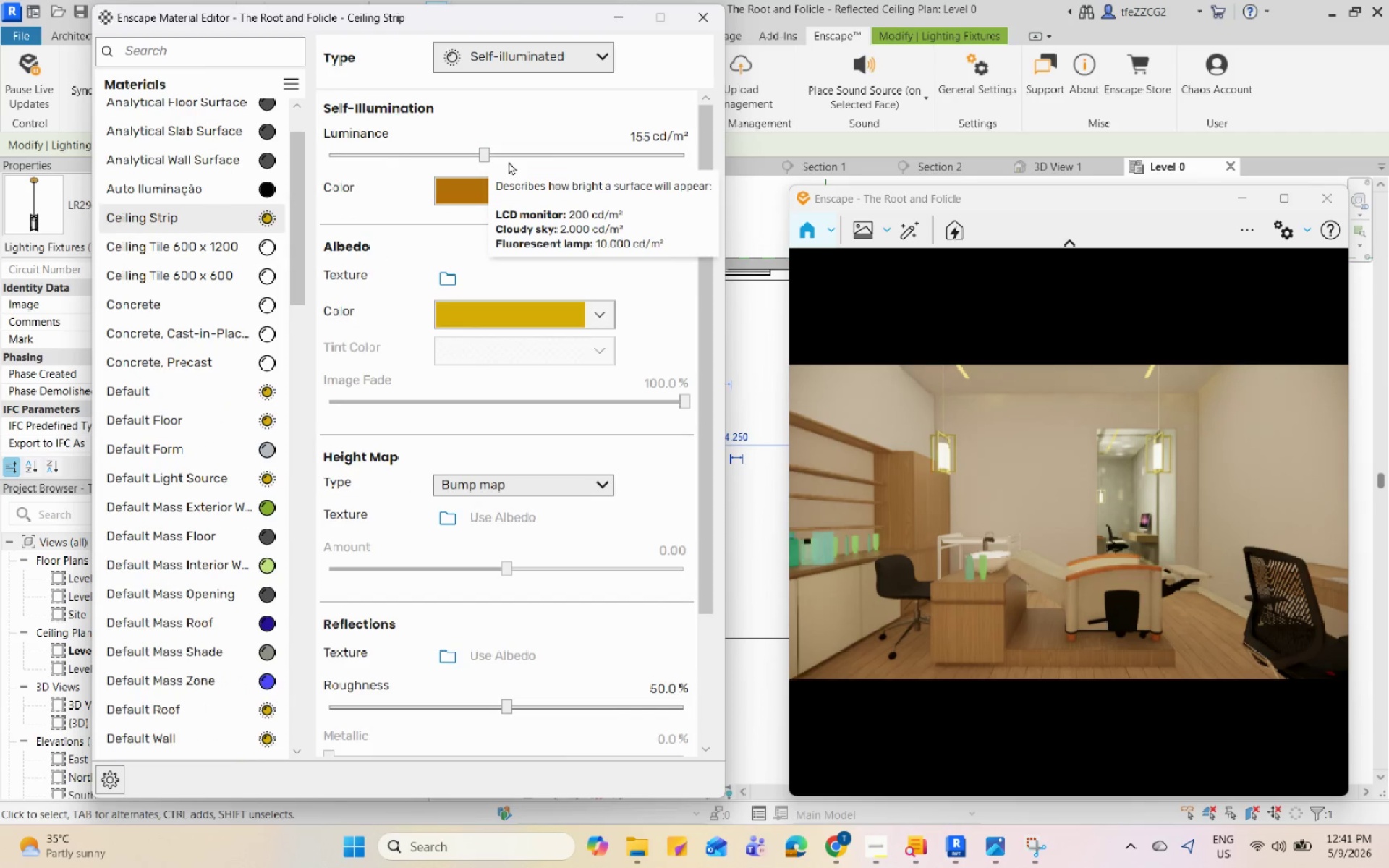 
left_click([543, 157])
 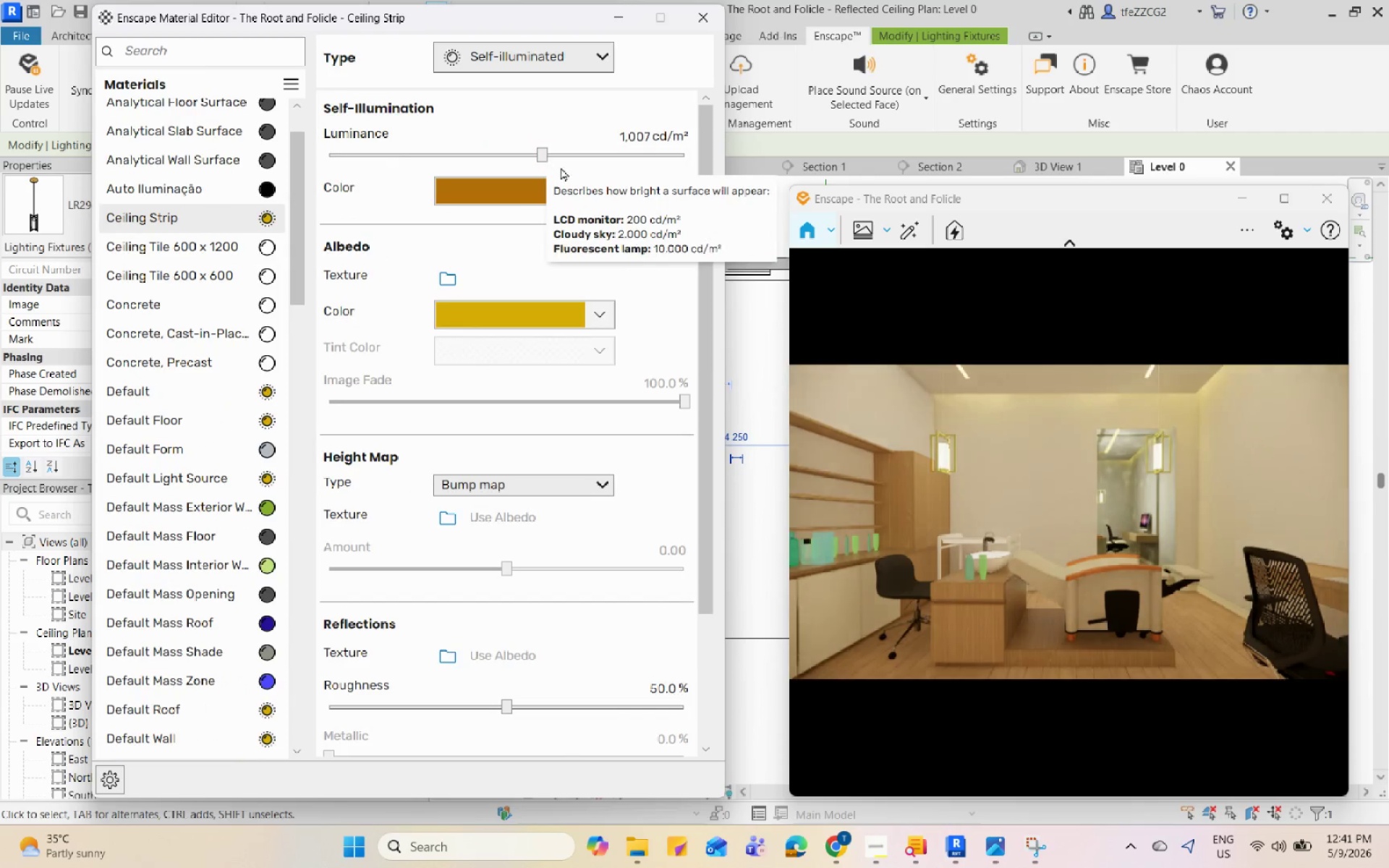 
left_click([564, 169])
 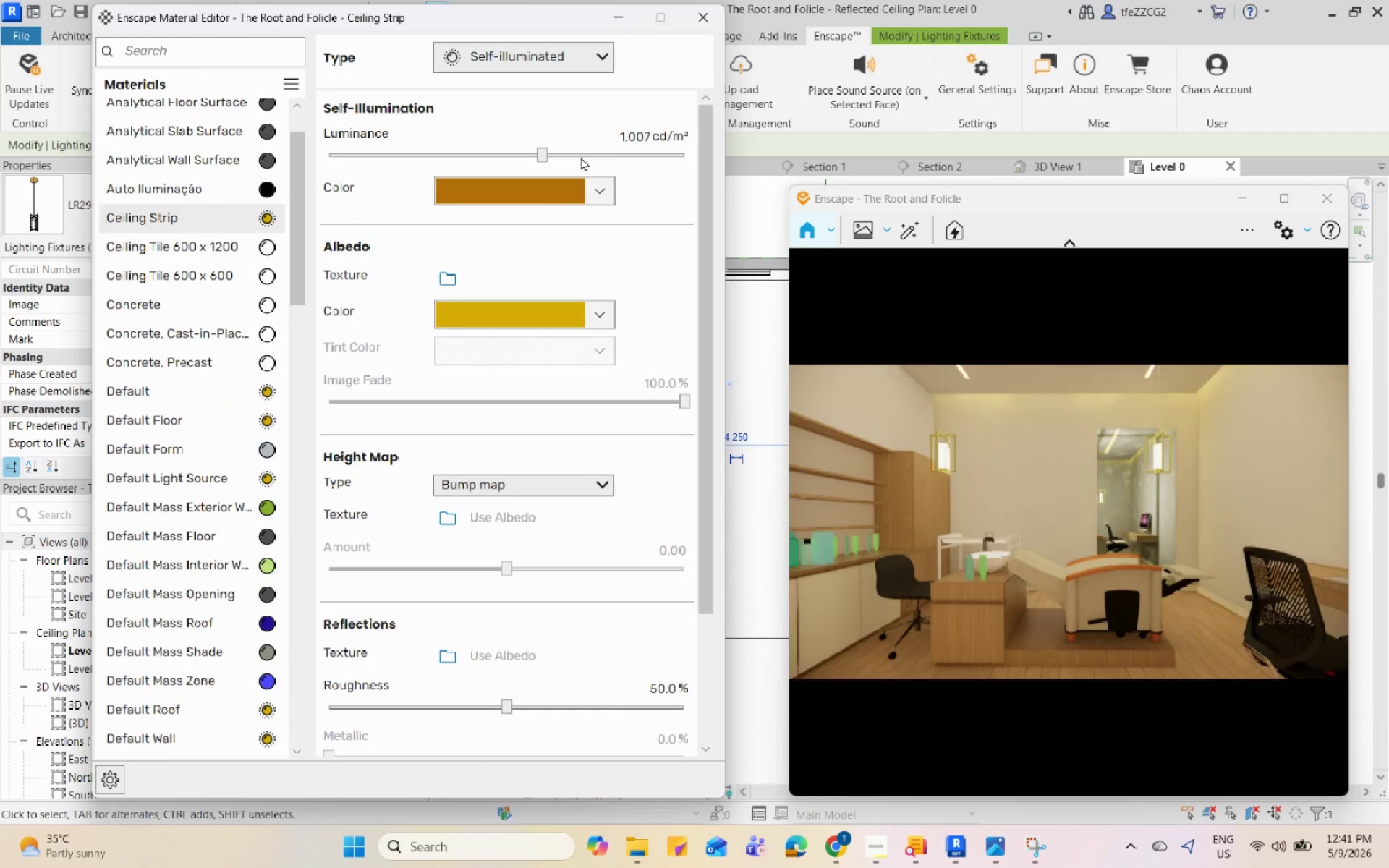 
left_click([581, 157])
 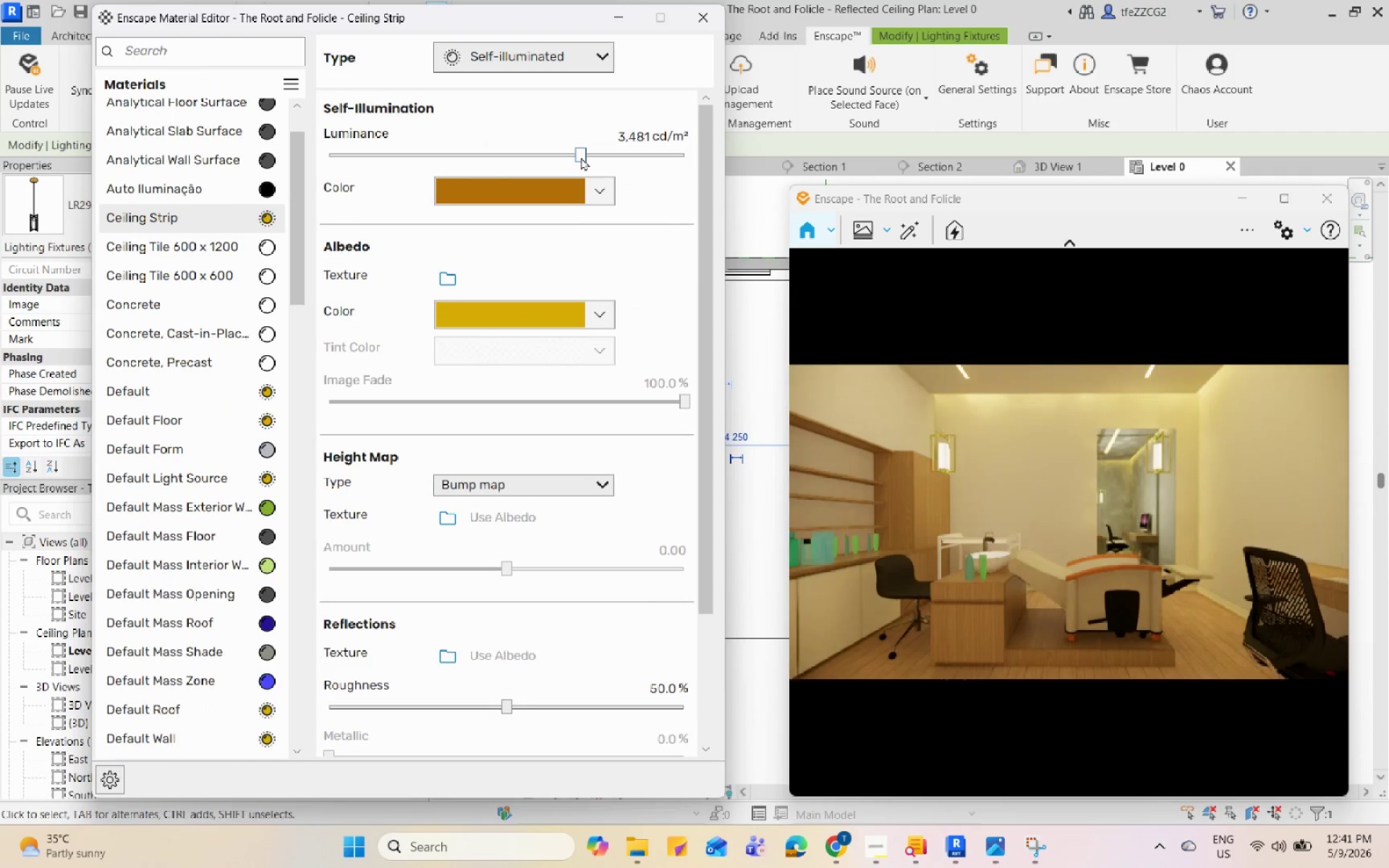 
left_click([551, 153])
 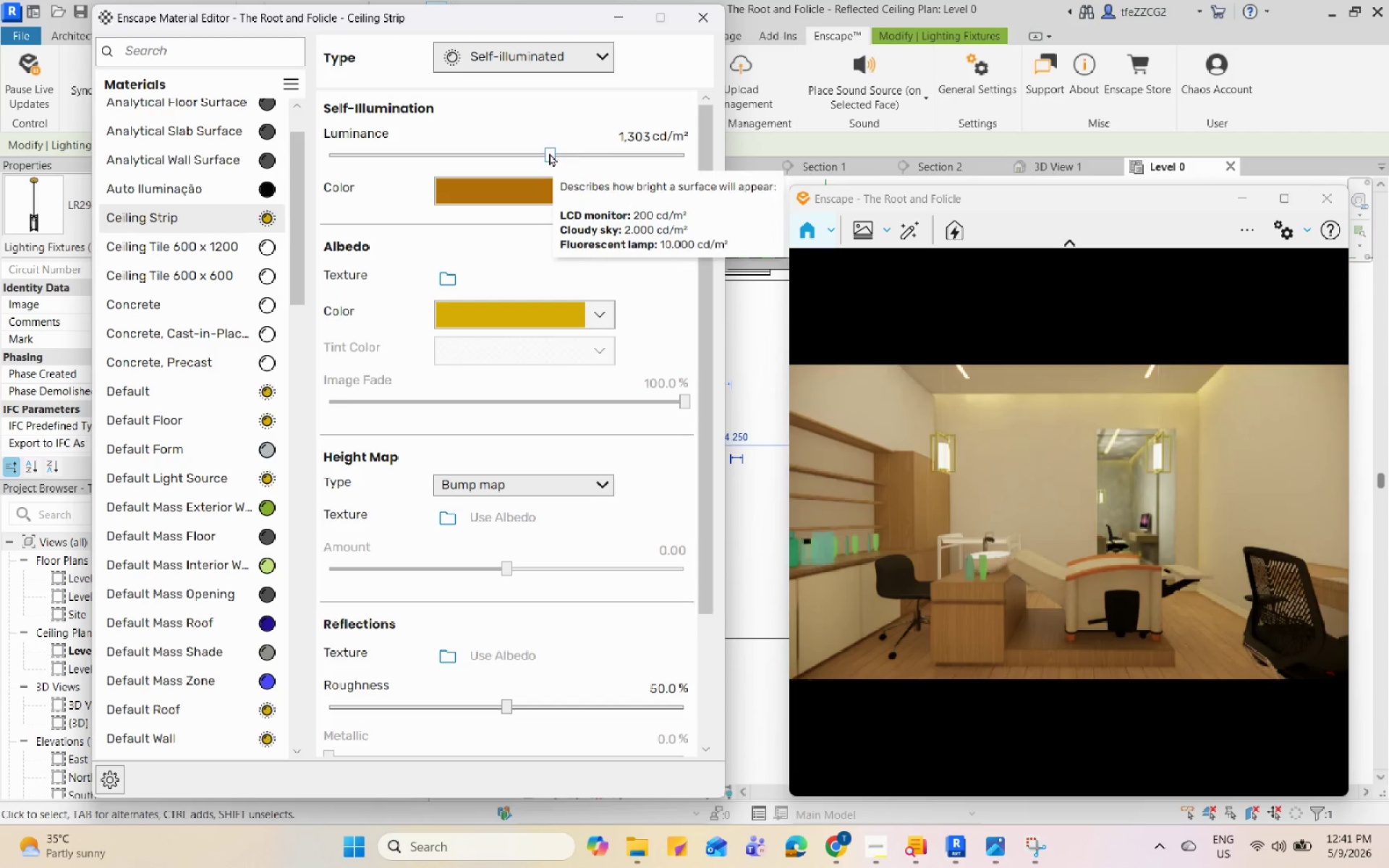 
left_click([532, 148])
 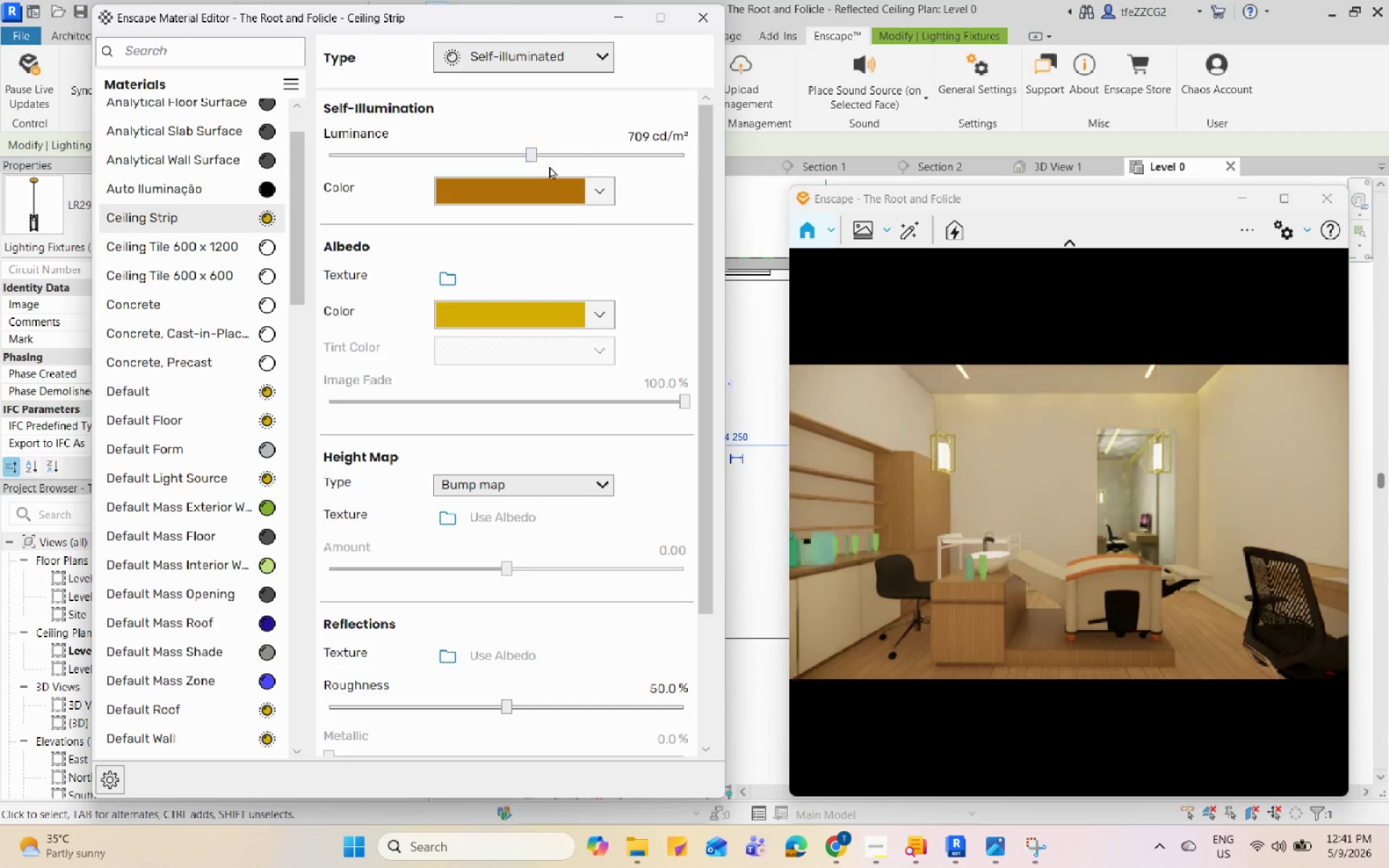 
left_click([558, 168])
 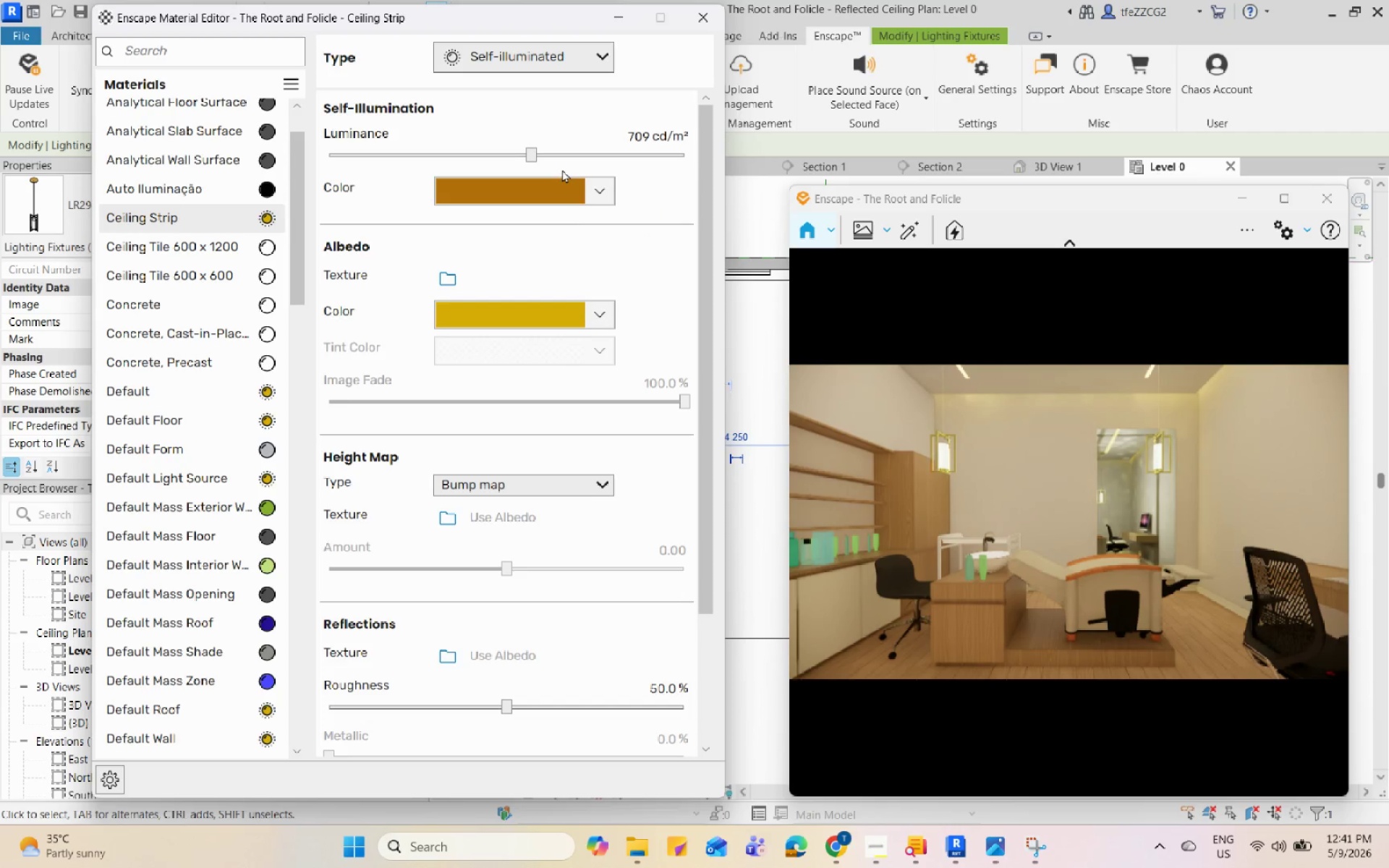 
left_click([561, 157])
 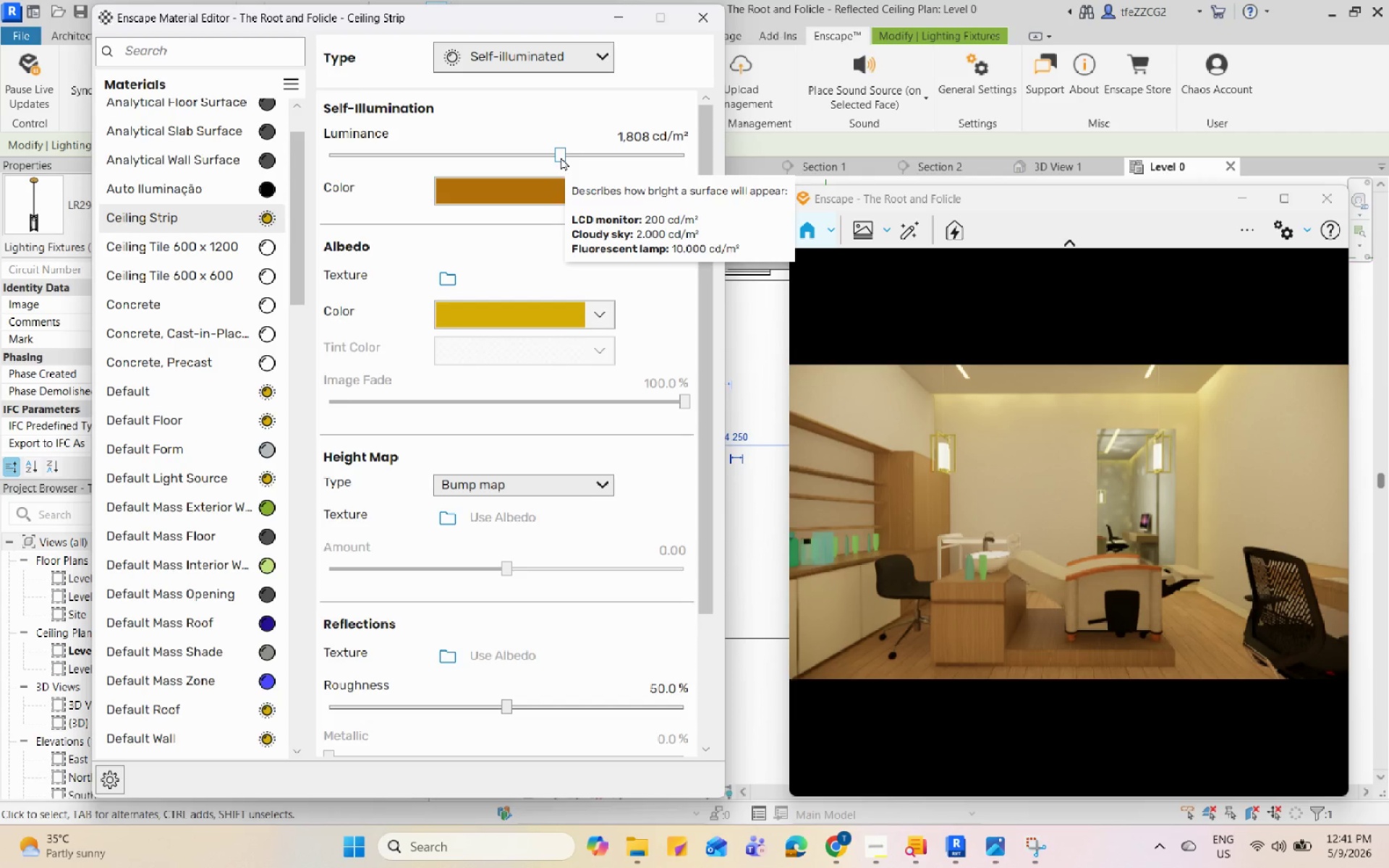 
wait(10.84)
 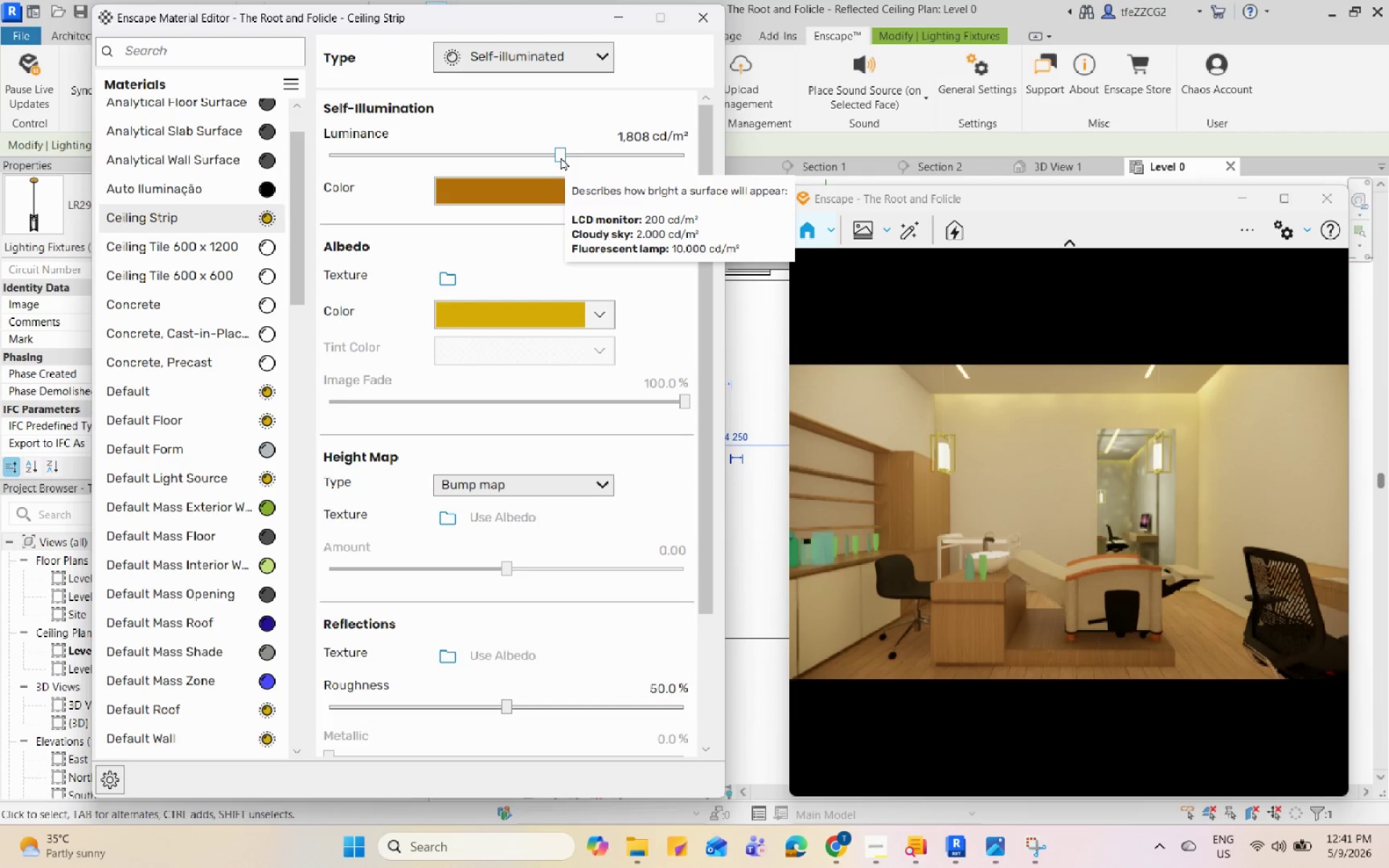 
scroll: coordinate [1015, 506], scroll_direction: down, amount: 1.0
 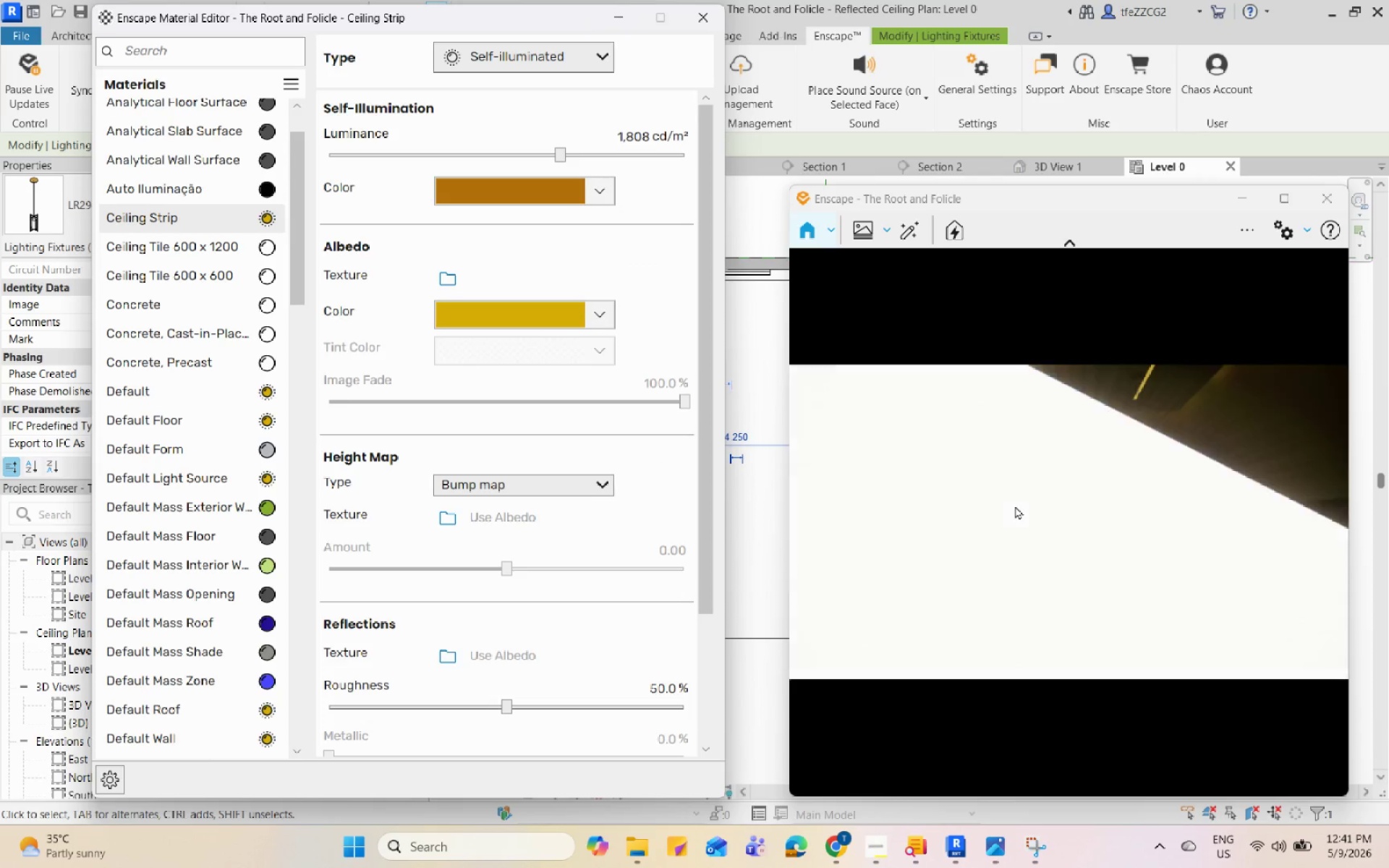 
scroll: coordinate [1015, 506], scroll_direction: up, amount: 1.0
 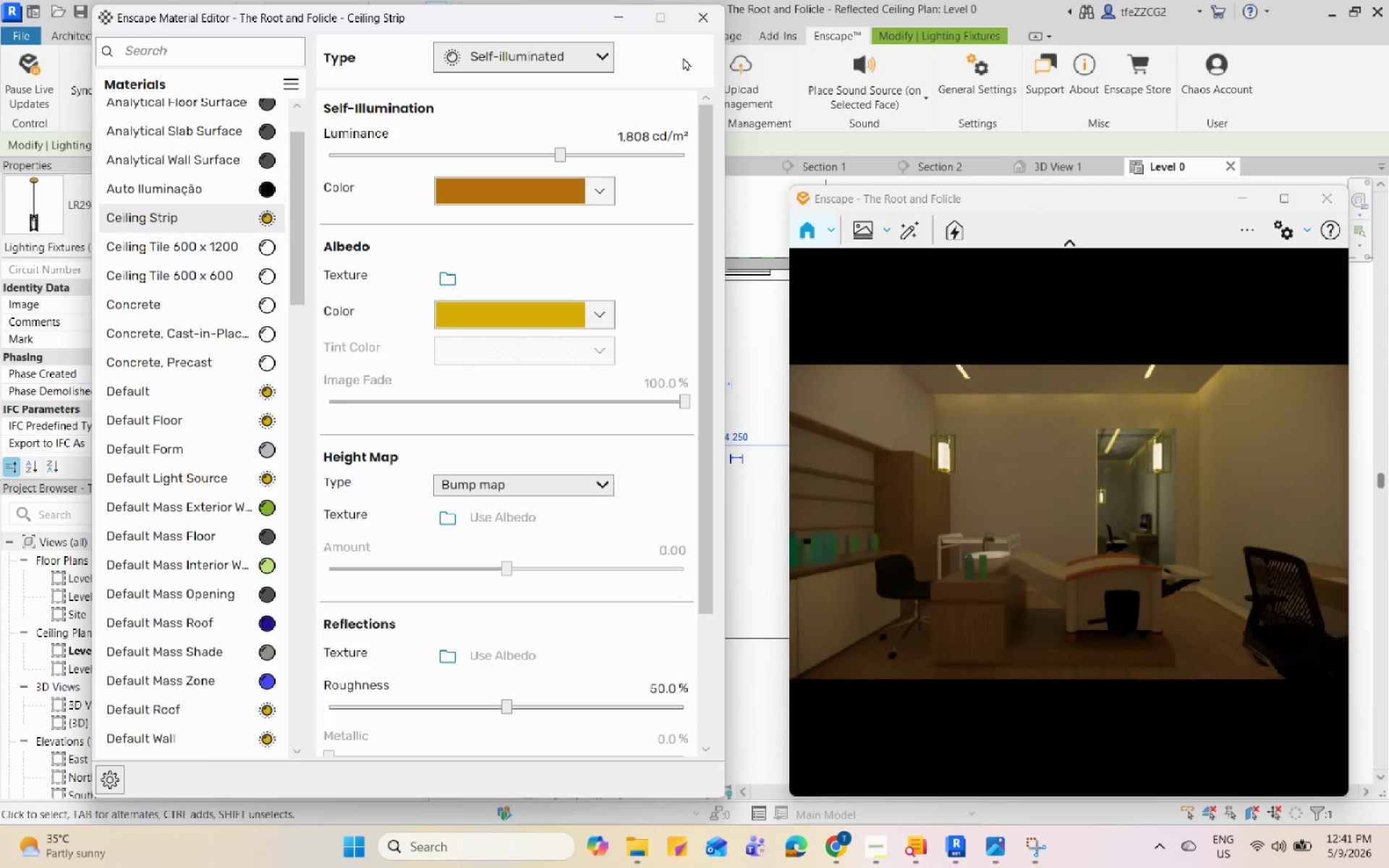 
left_click([624, 25])
 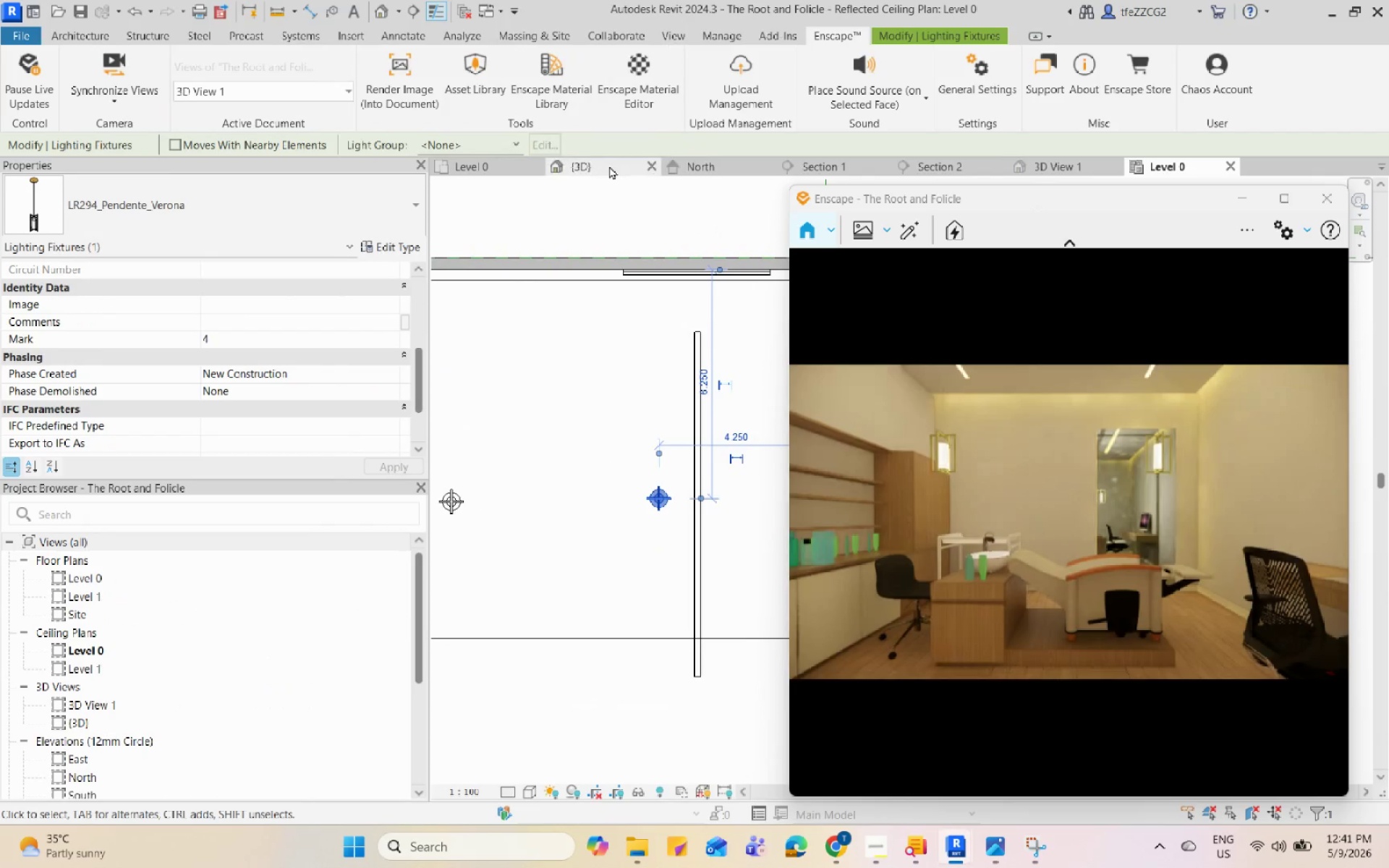 
left_click_drag(start_coordinate=[1081, 515], to_coordinate=[1348, 649])
 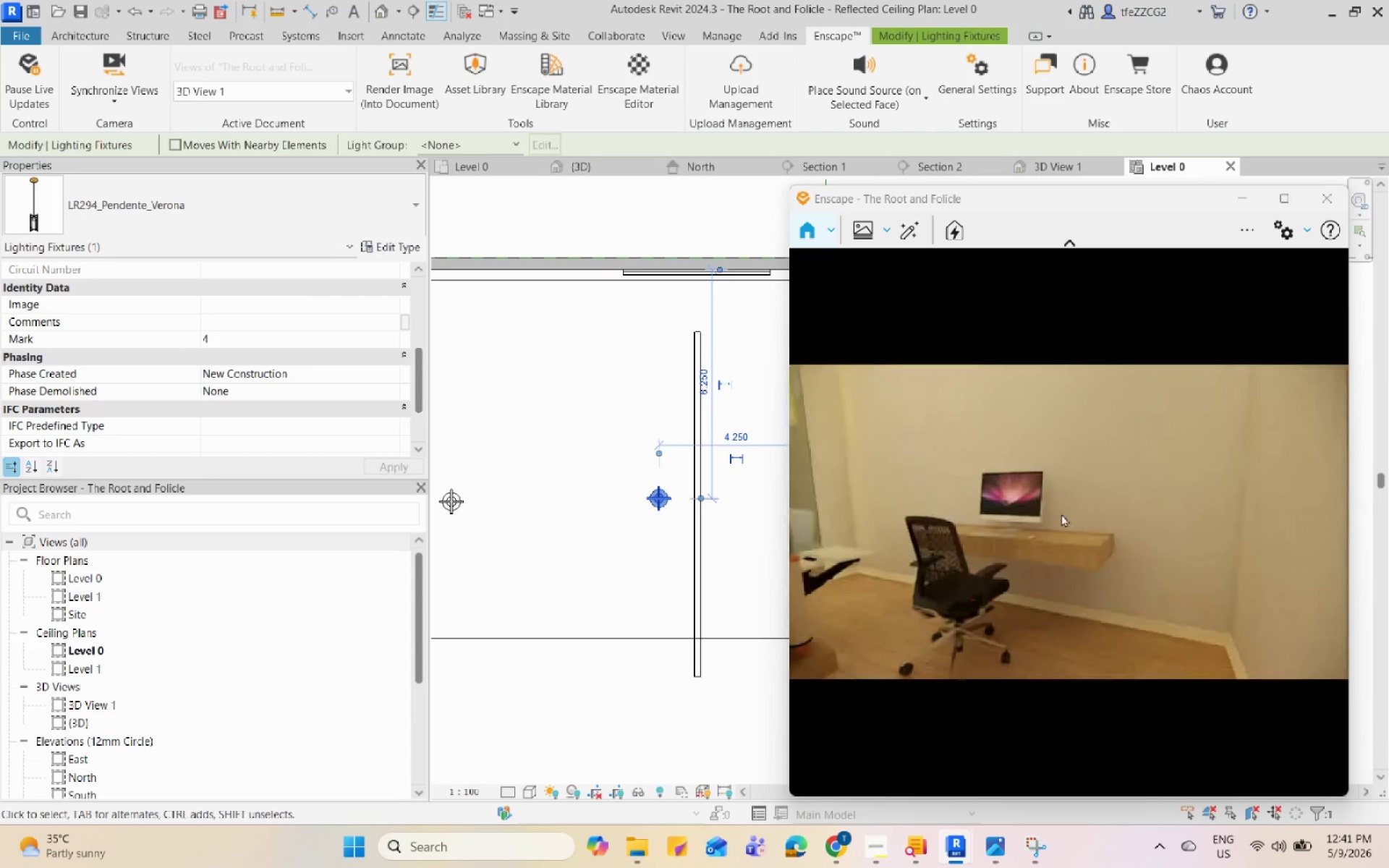 
left_click_drag(start_coordinate=[1061, 514], to_coordinate=[1336, 620])
 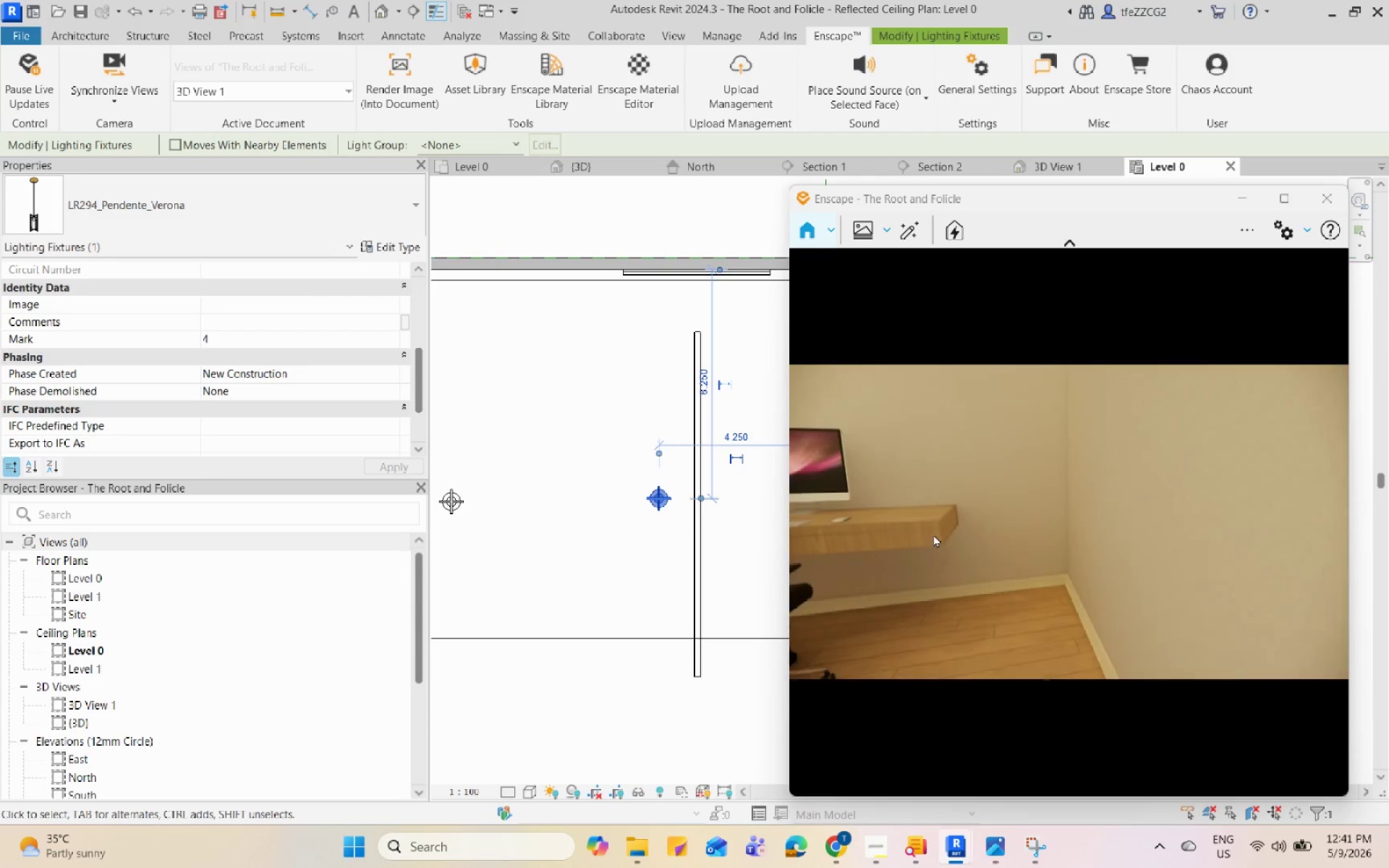 
left_click_drag(start_coordinate=[930, 534], to_coordinate=[1348, 258])
 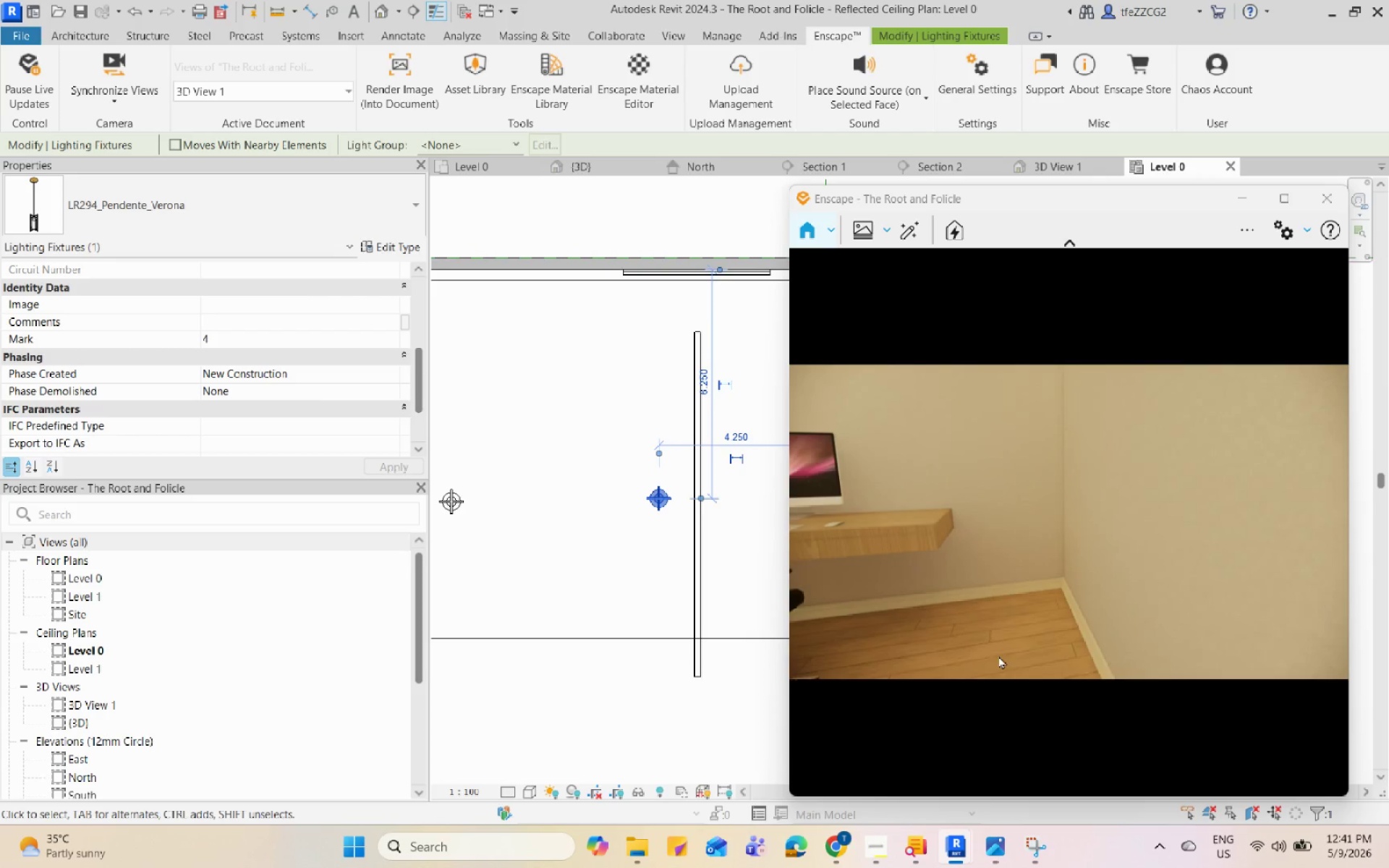 
left_click_drag(start_coordinate=[1008, 641], to_coordinate=[823, 592])
 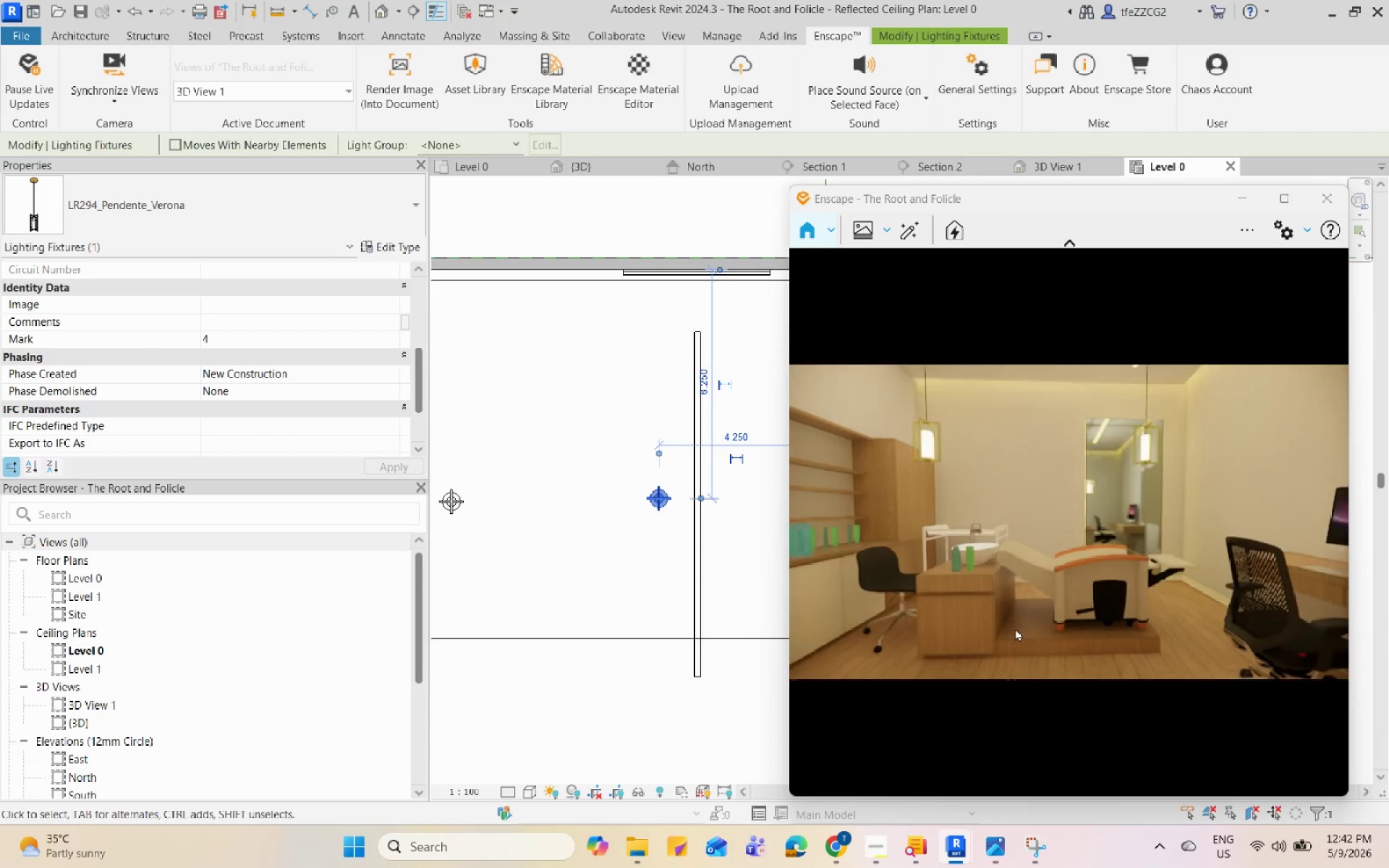 
left_click_drag(start_coordinate=[1015, 628], to_coordinate=[1036, 516])
 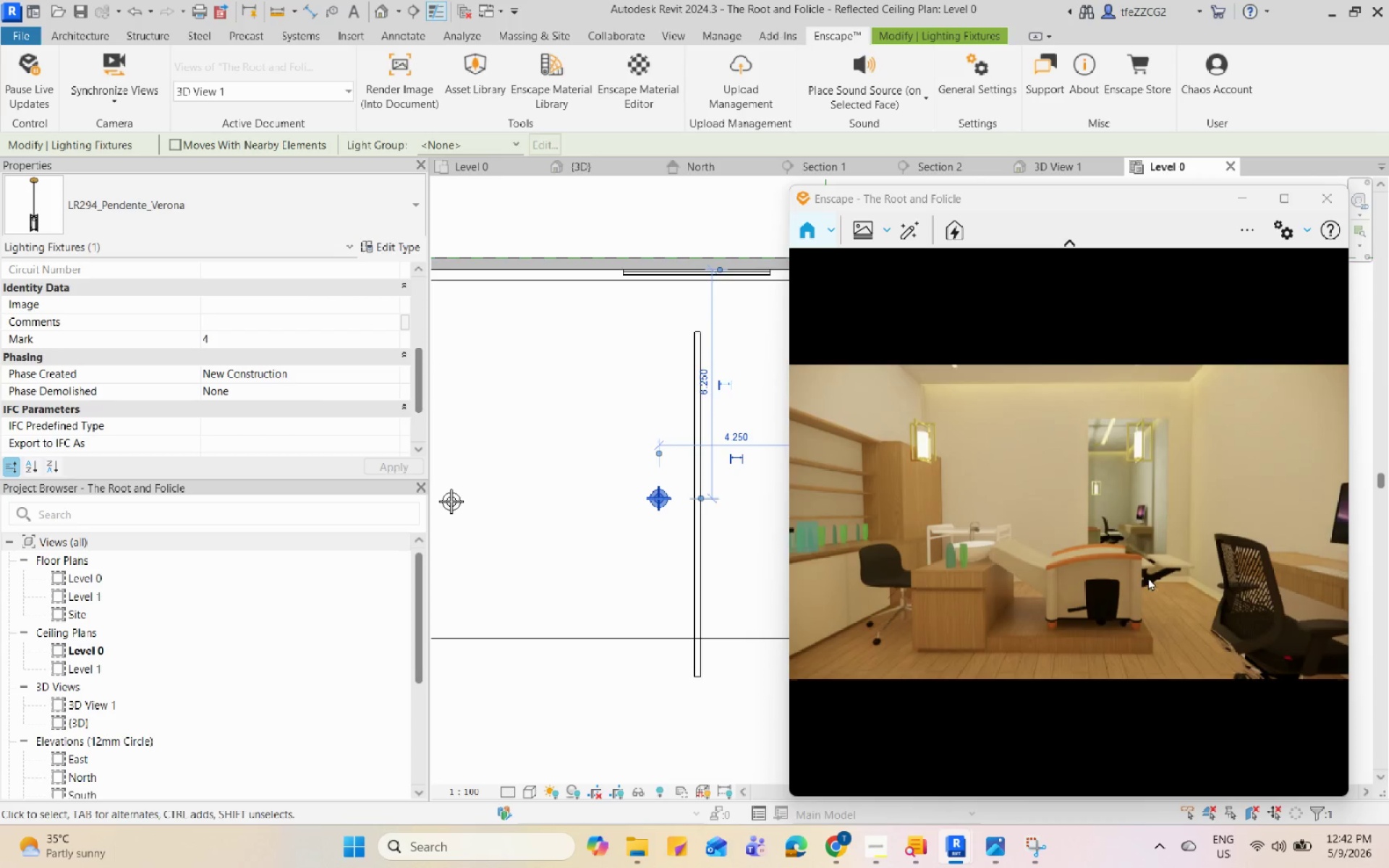 
double_click([1279, 270])
 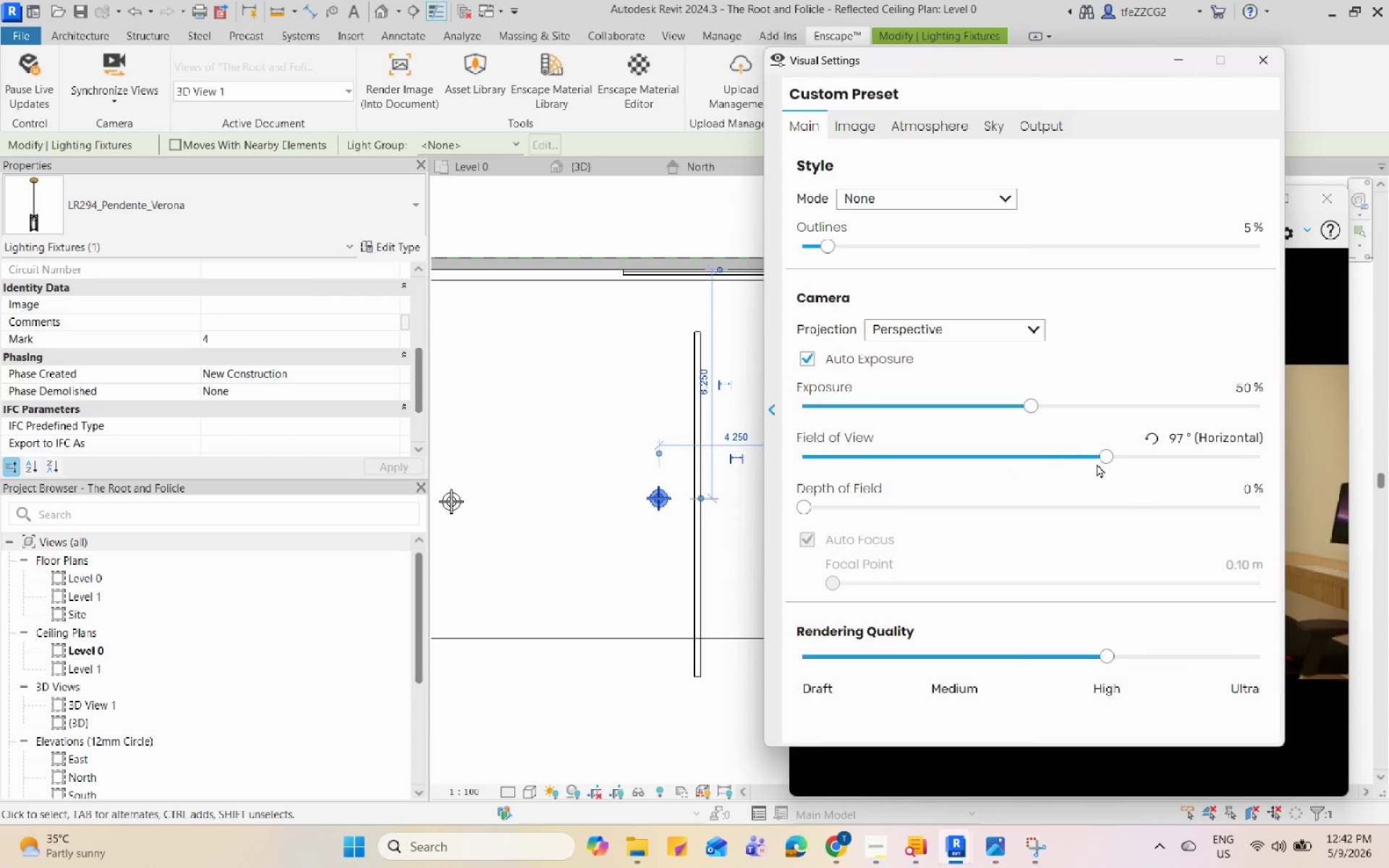 
left_click_drag(start_coordinate=[1098, 461], to_coordinate=[1144, 468])
 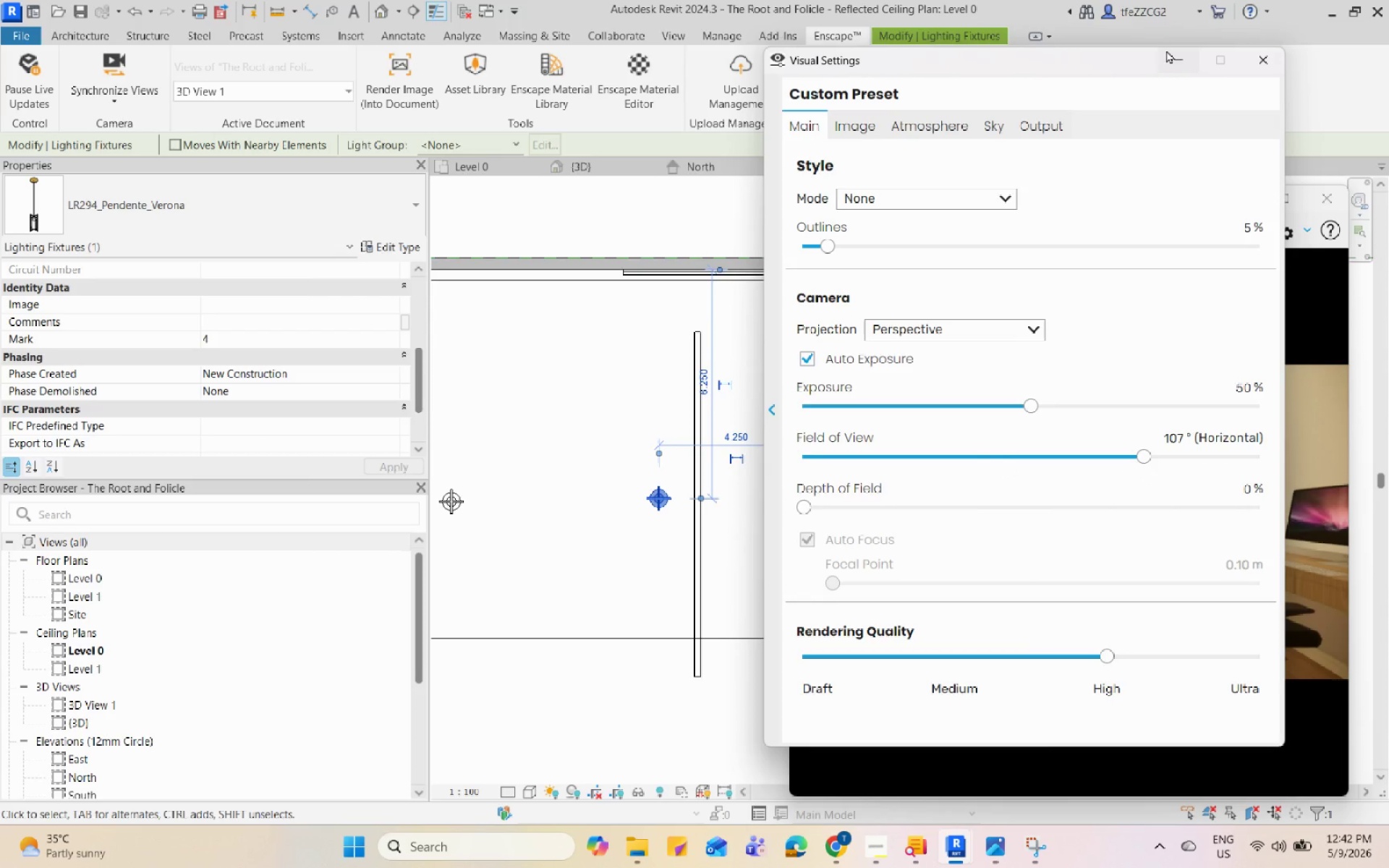 
left_click([1171, 54])
 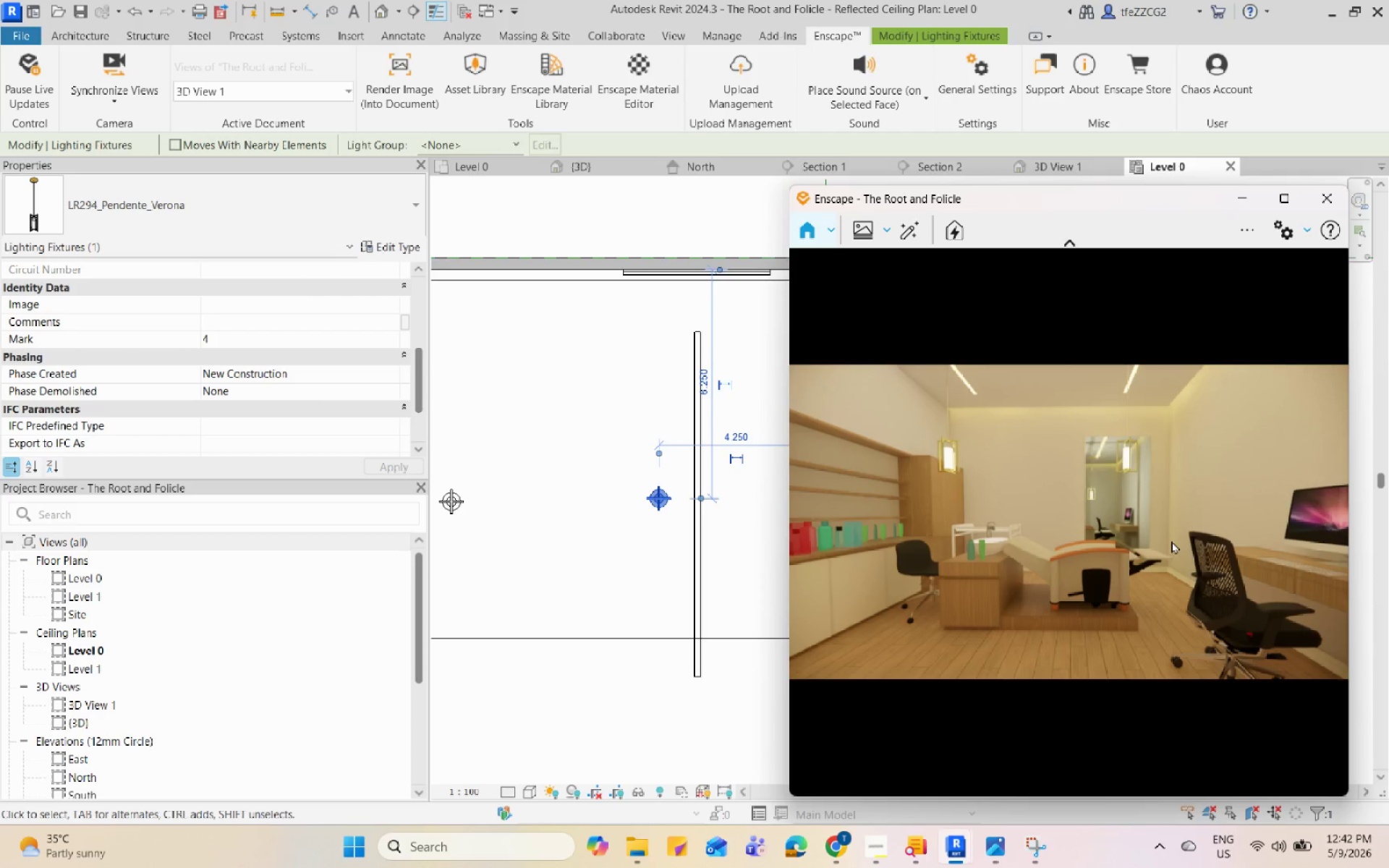 
left_click_drag(start_coordinate=[1150, 557], to_coordinate=[1064, 509])
 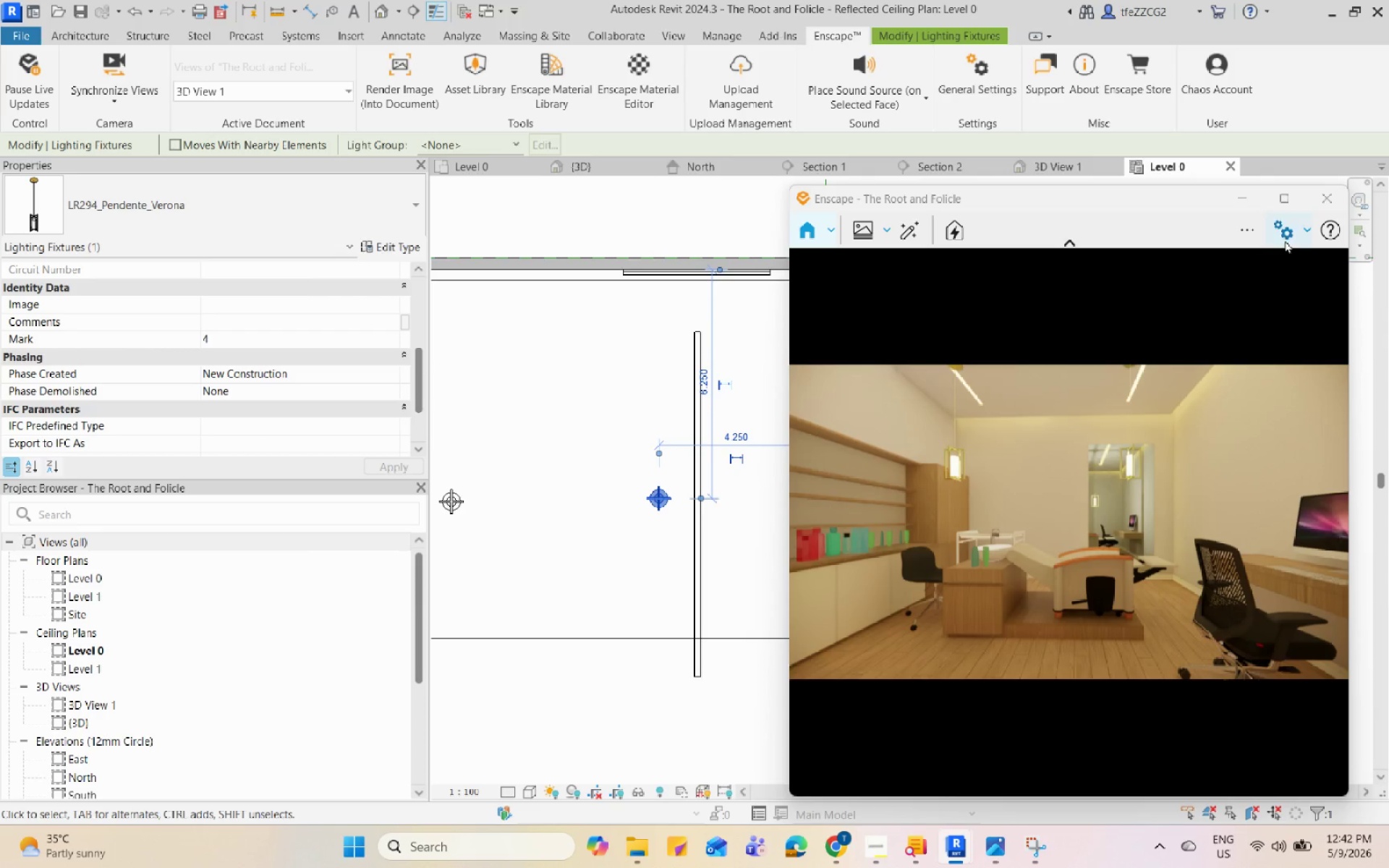 
double_click([1286, 260])
 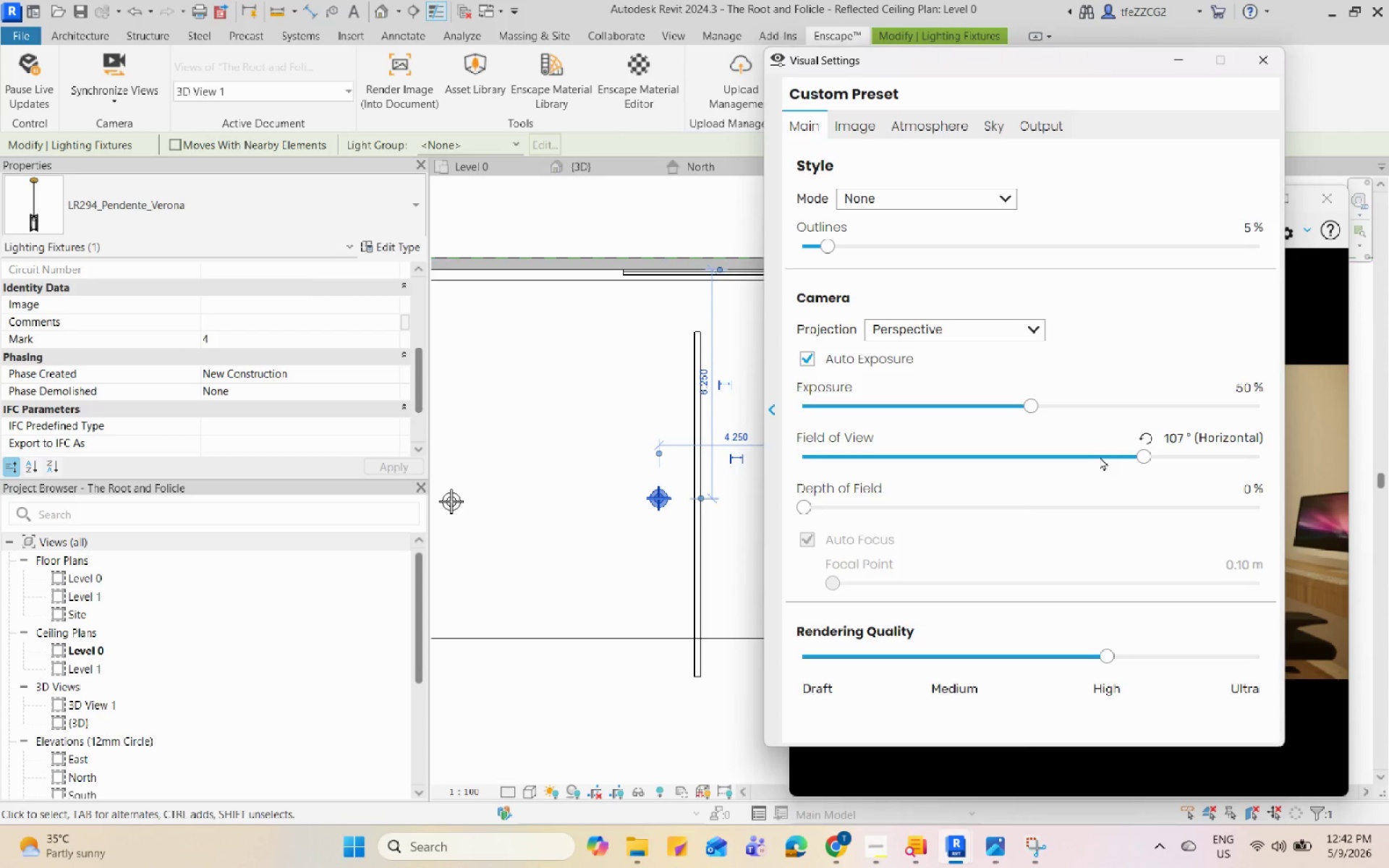 
left_click_drag(start_coordinate=[1145, 454], to_coordinate=[1165, 451])
 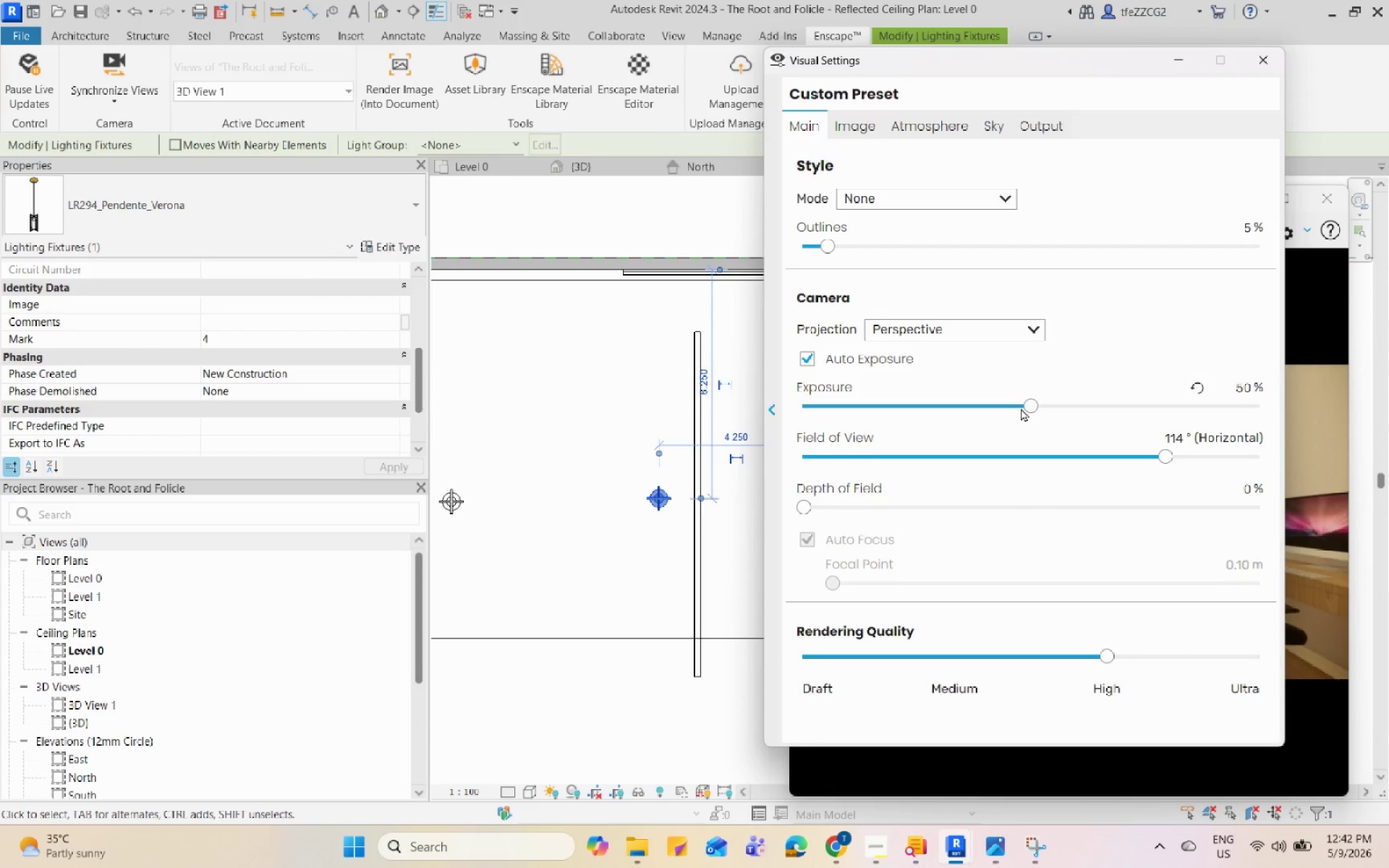 
left_click_drag(start_coordinate=[1021, 408], to_coordinate=[1006, 404])
 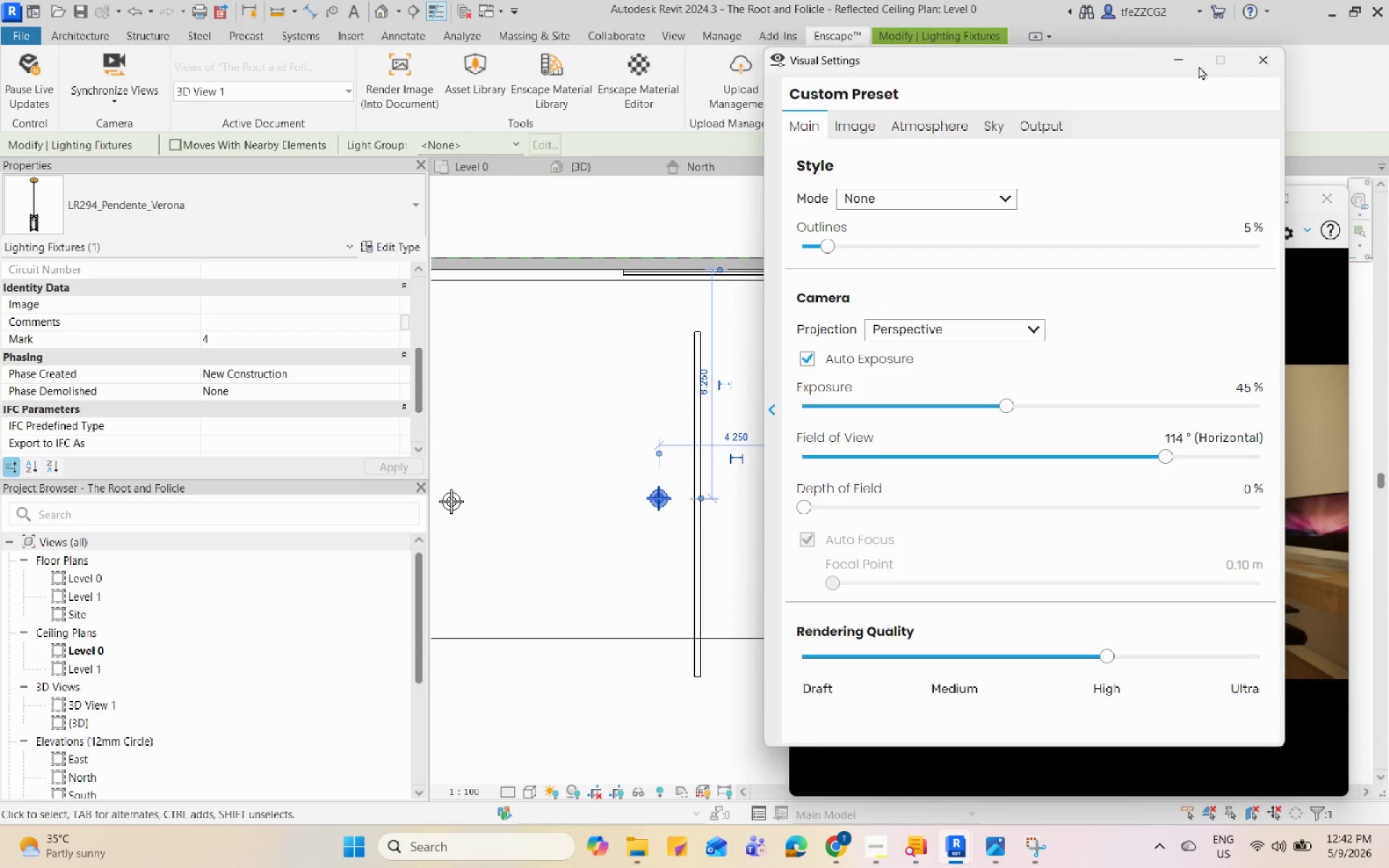 
left_click([1189, 61])
 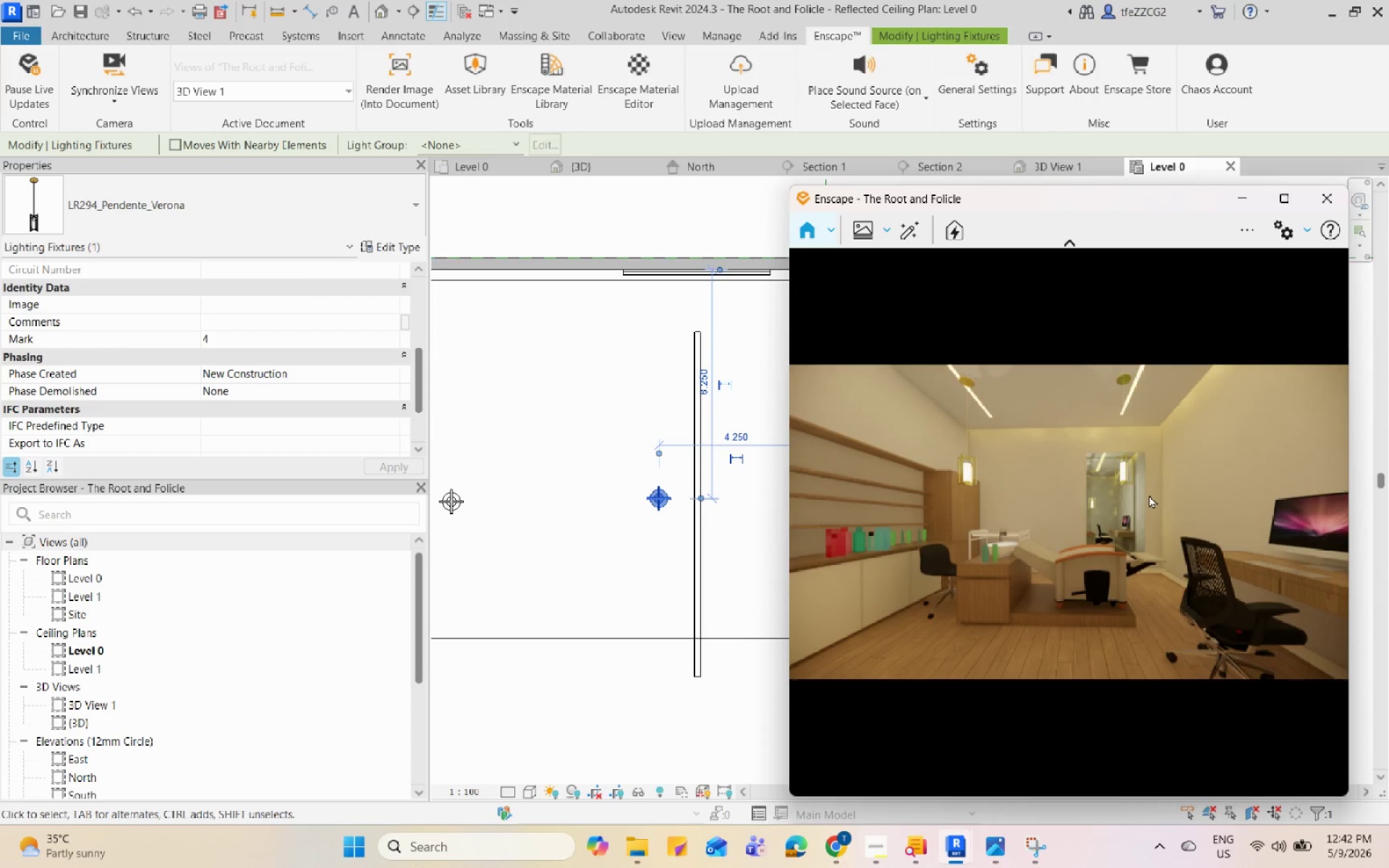 
left_click_drag(start_coordinate=[1142, 485], to_coordinate=[1277, 477])
 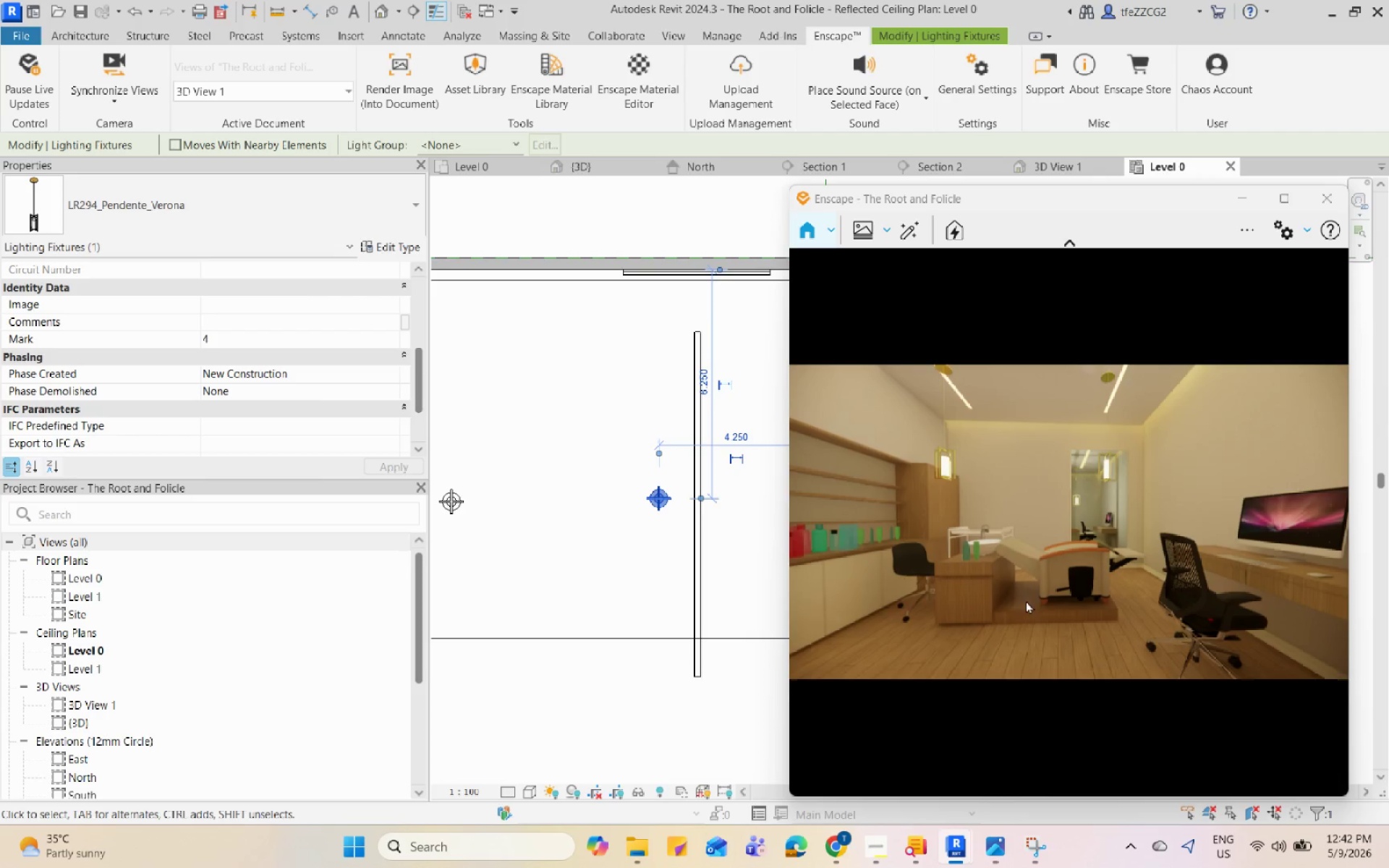 
left_click_drag(start_coordinate=[1143, 586], to_coordinate=[1348, 524])
 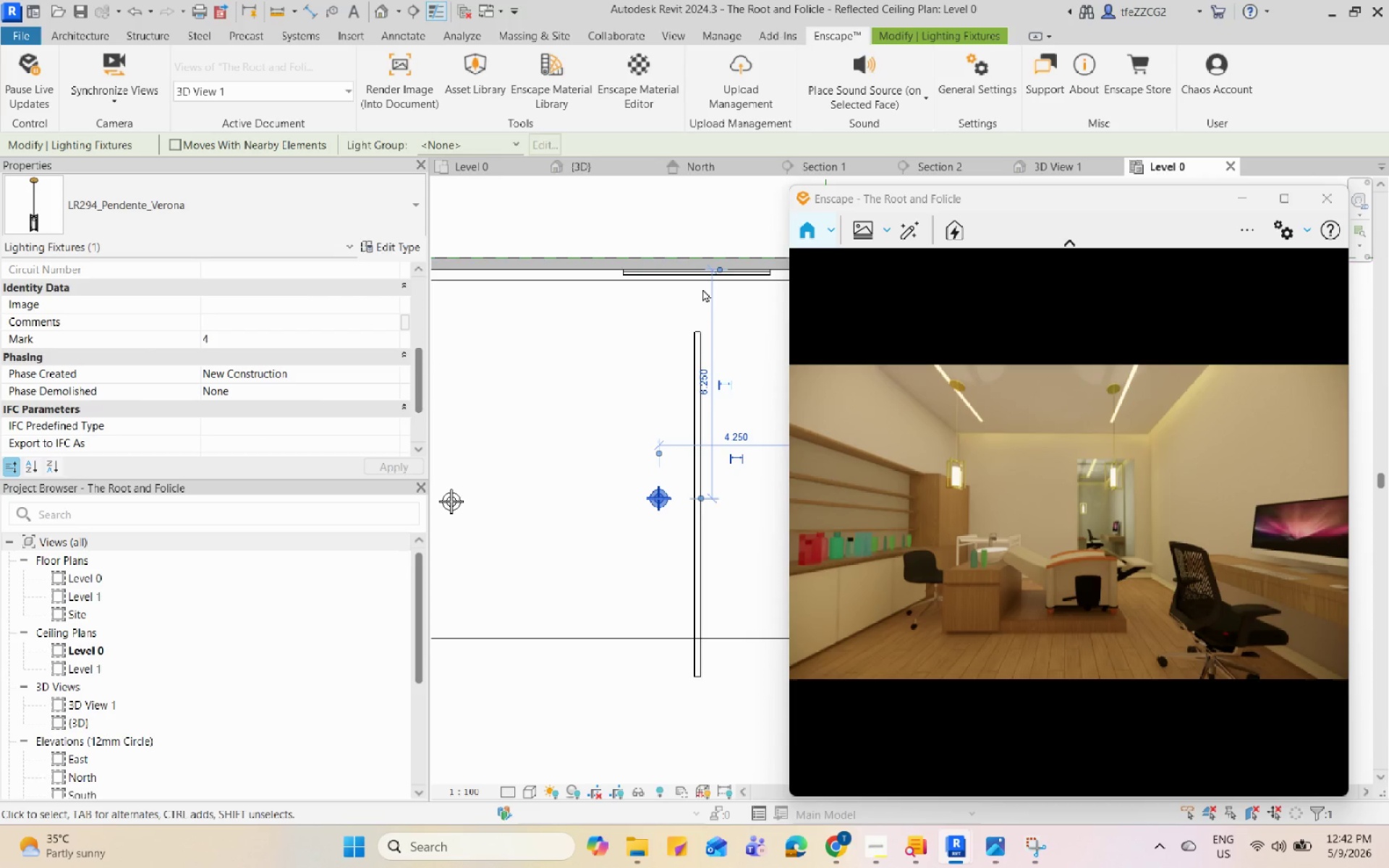 
left_click([720, 281])
 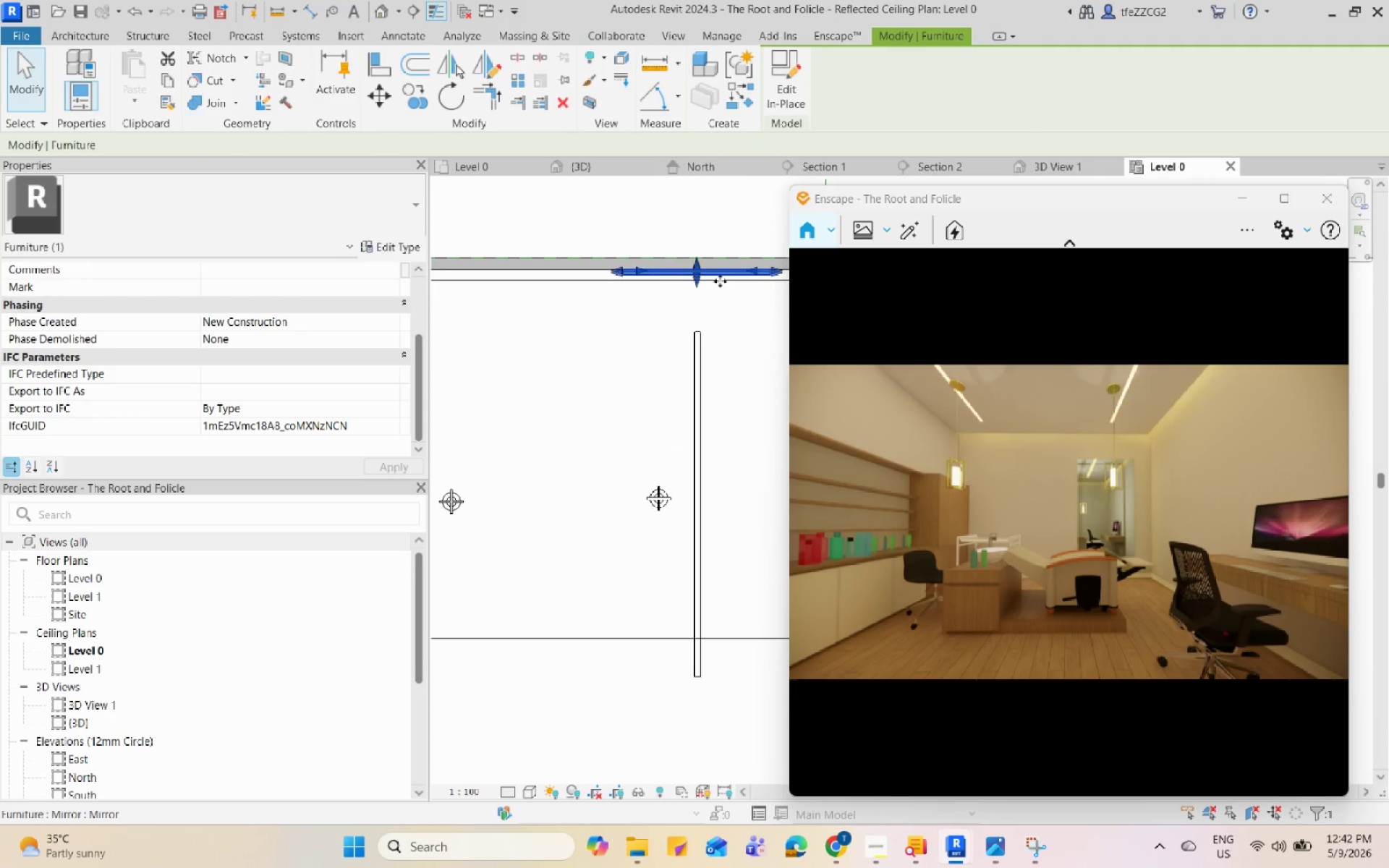 
scroll: coordinate [626, 286], scroll_direction: up, amount: 9.0
 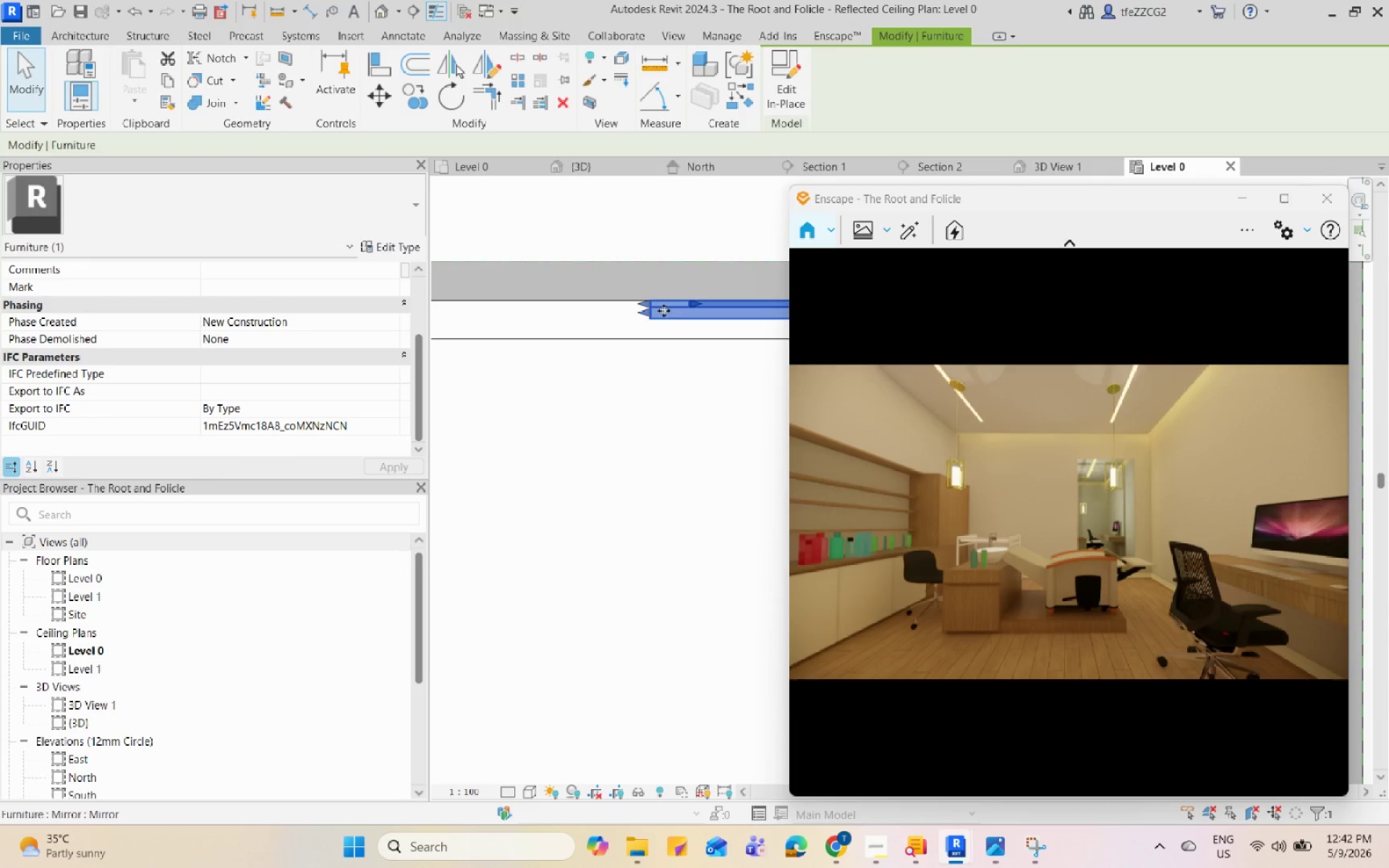 
double_click([663, 310])
 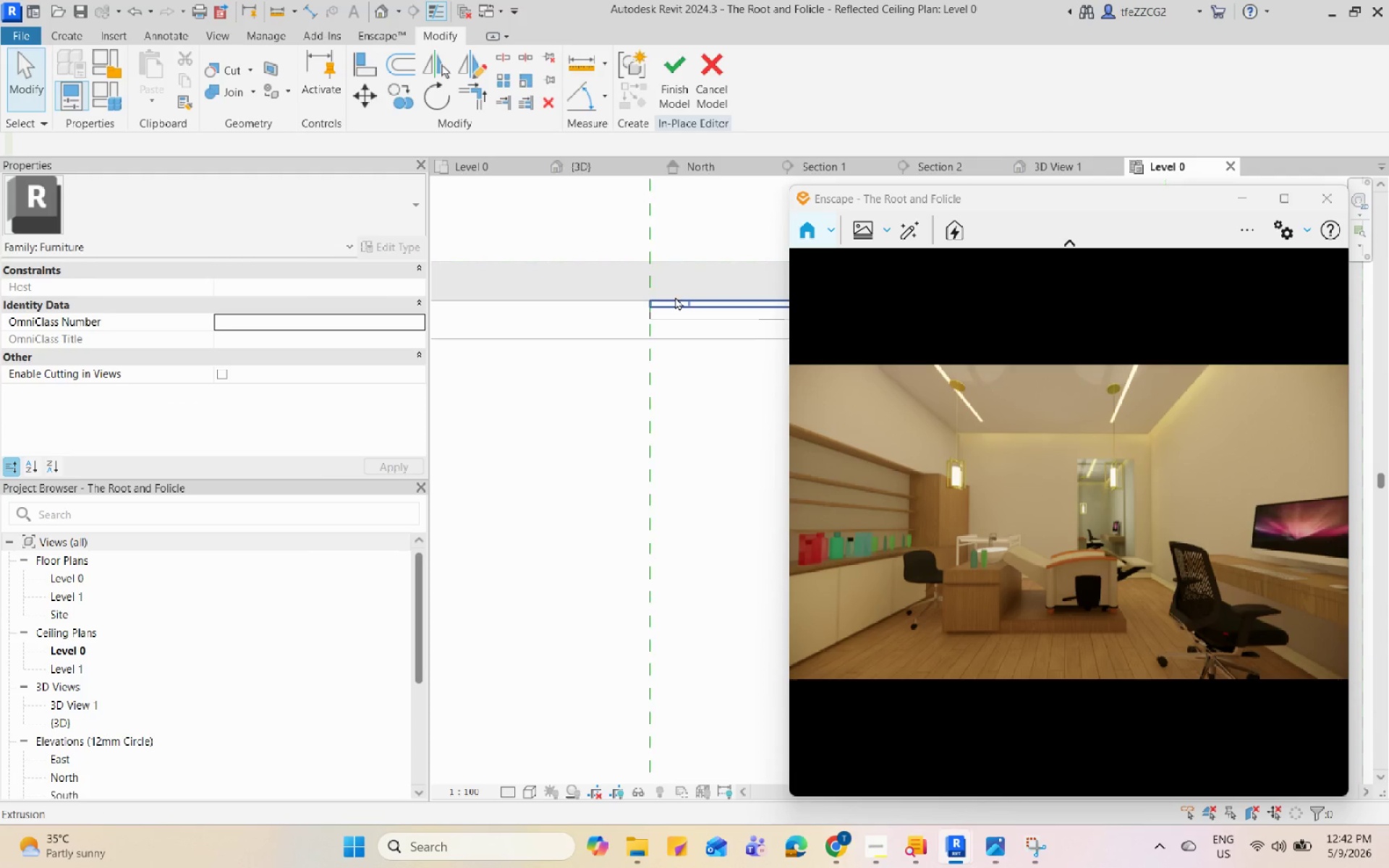 
left_click([676, 296])
 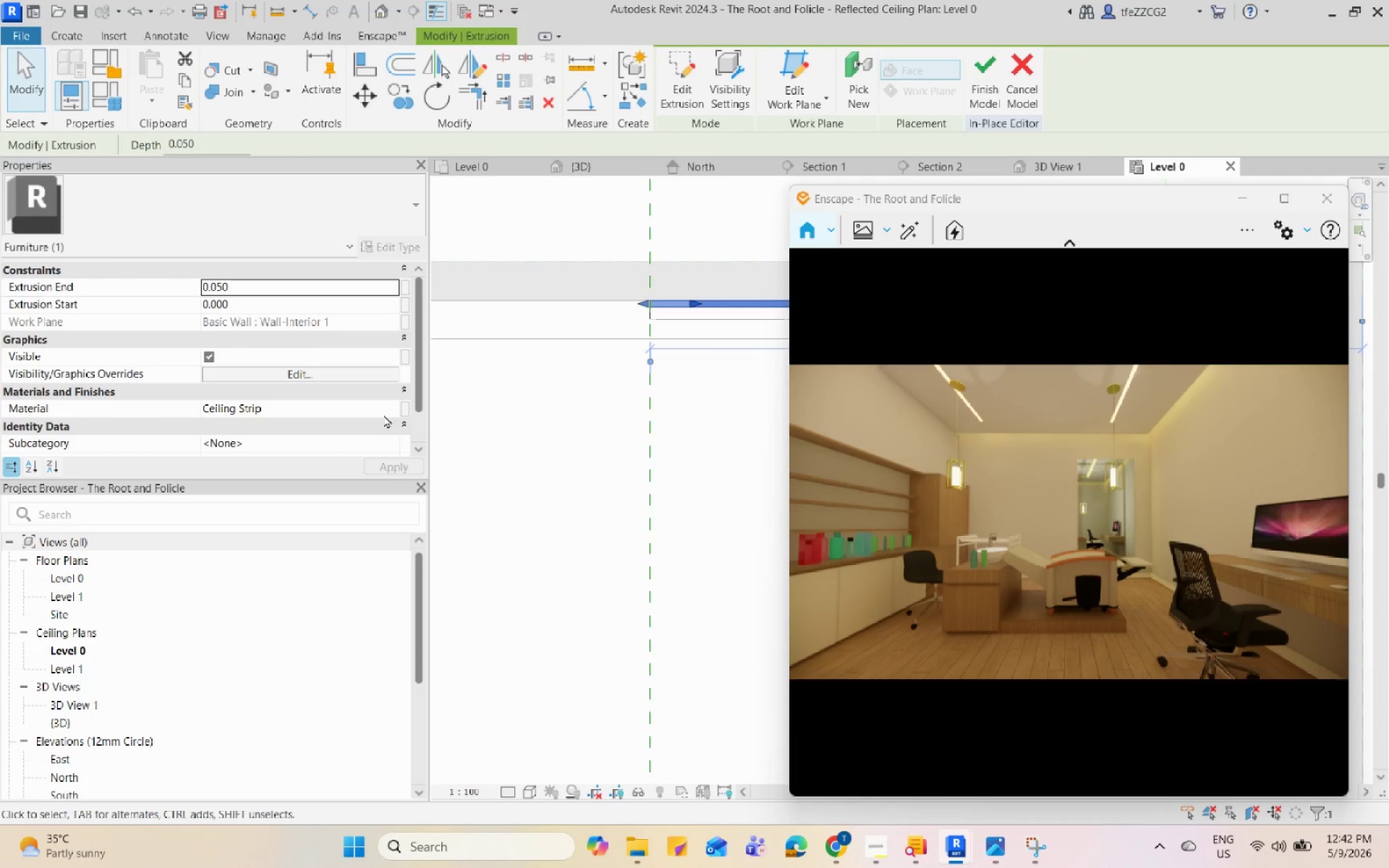 
left_click([396, 404])
 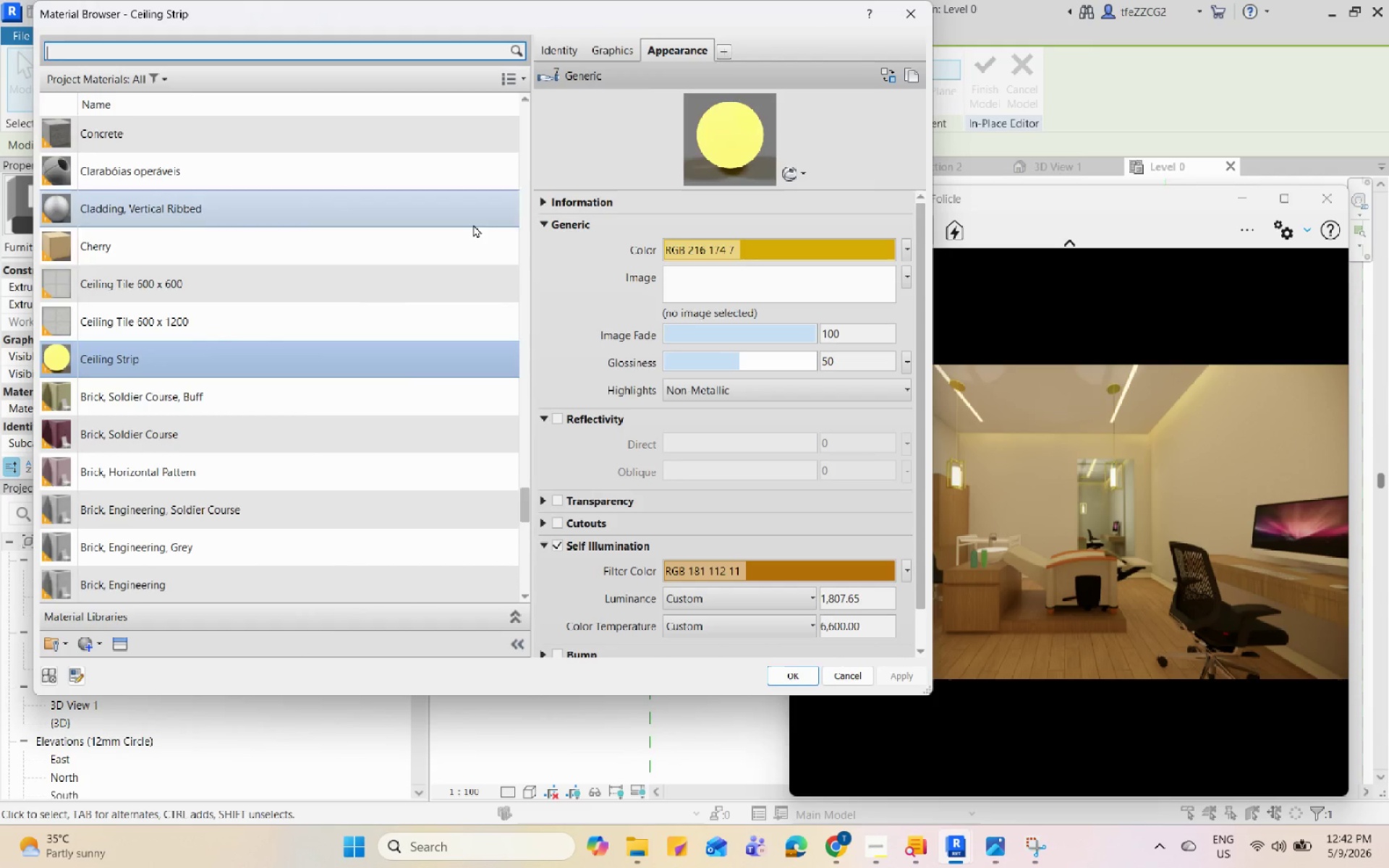 
left_click([623, 49])
 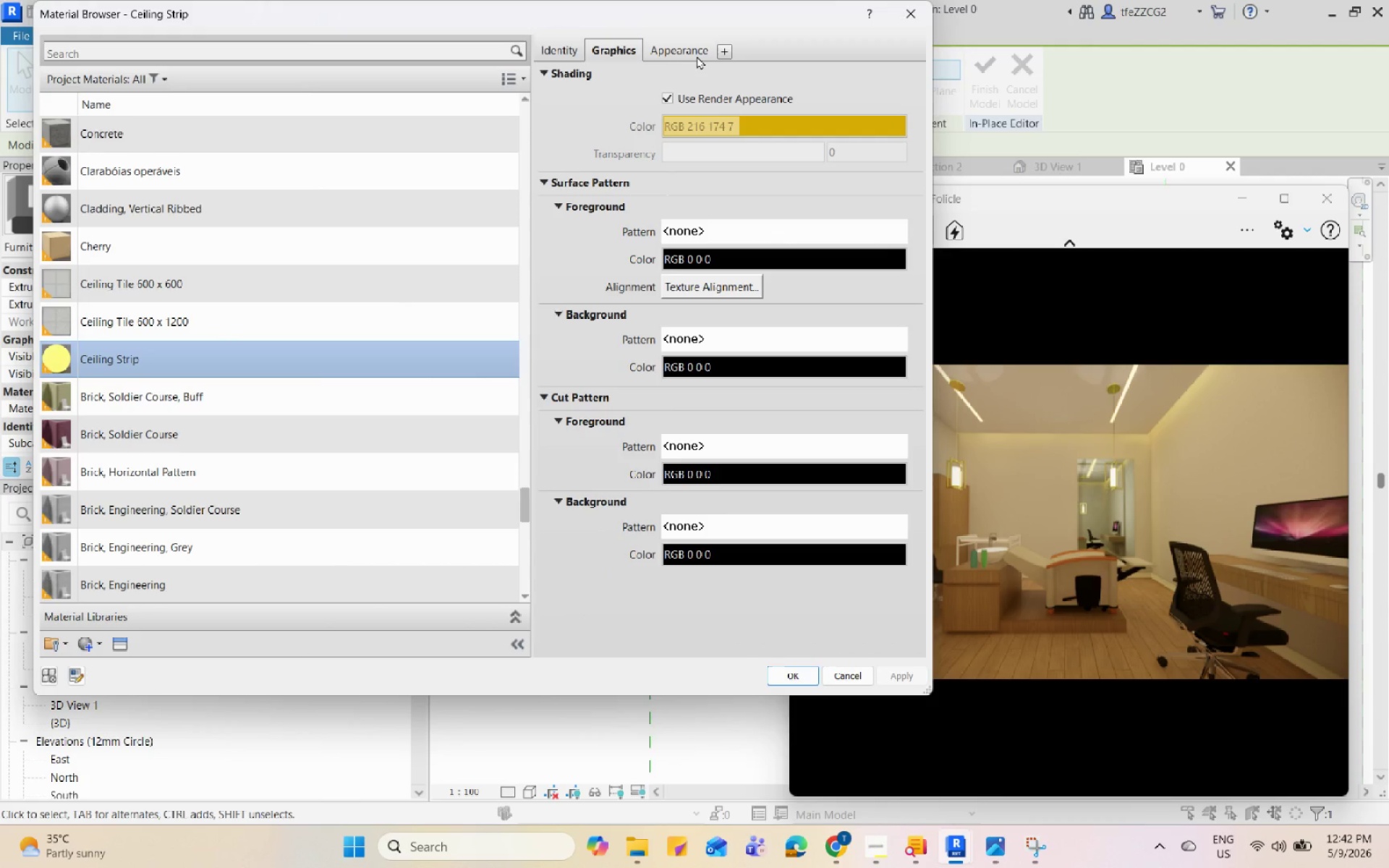 
left_click([684, 48])
 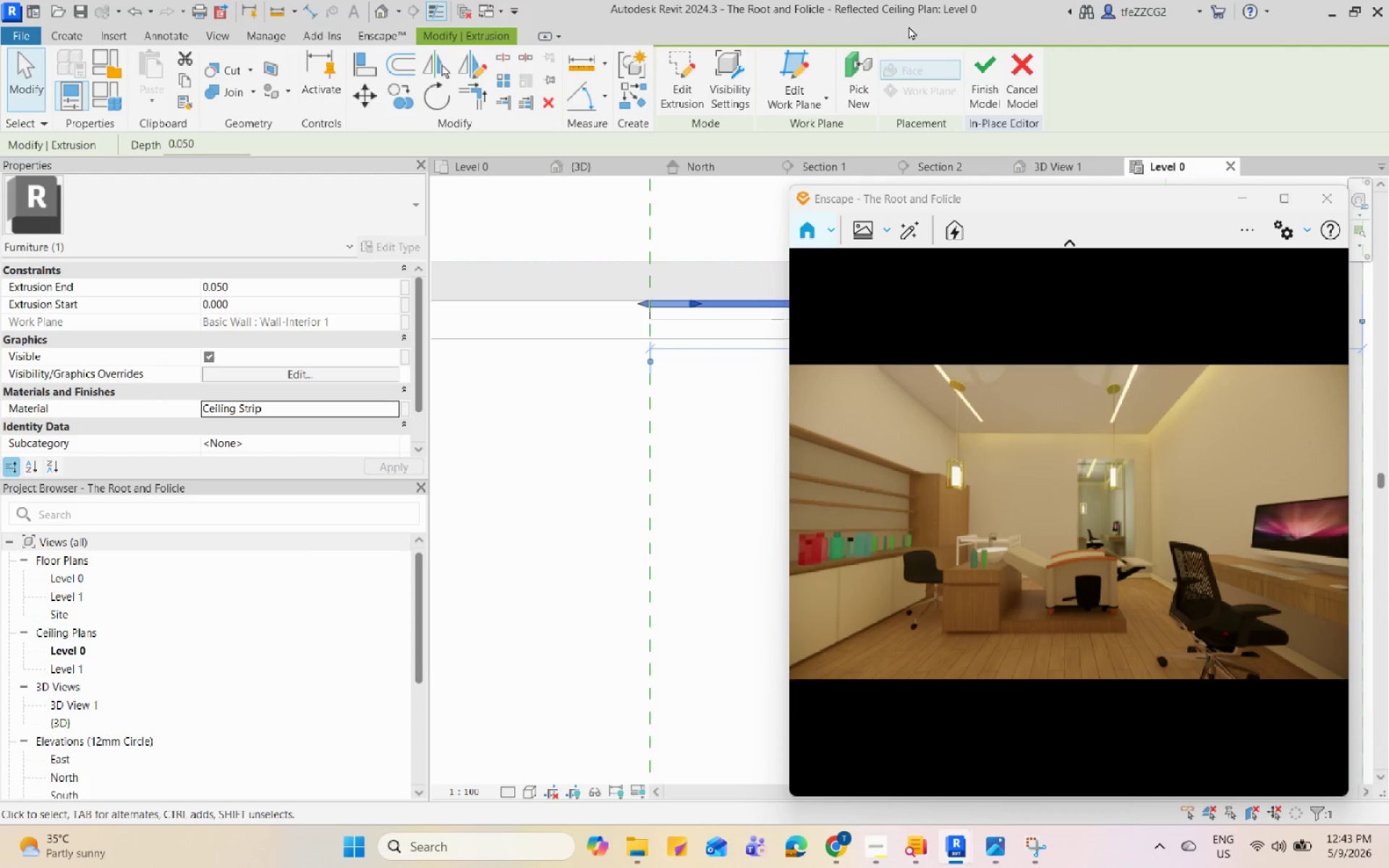 
wait(13.48)
 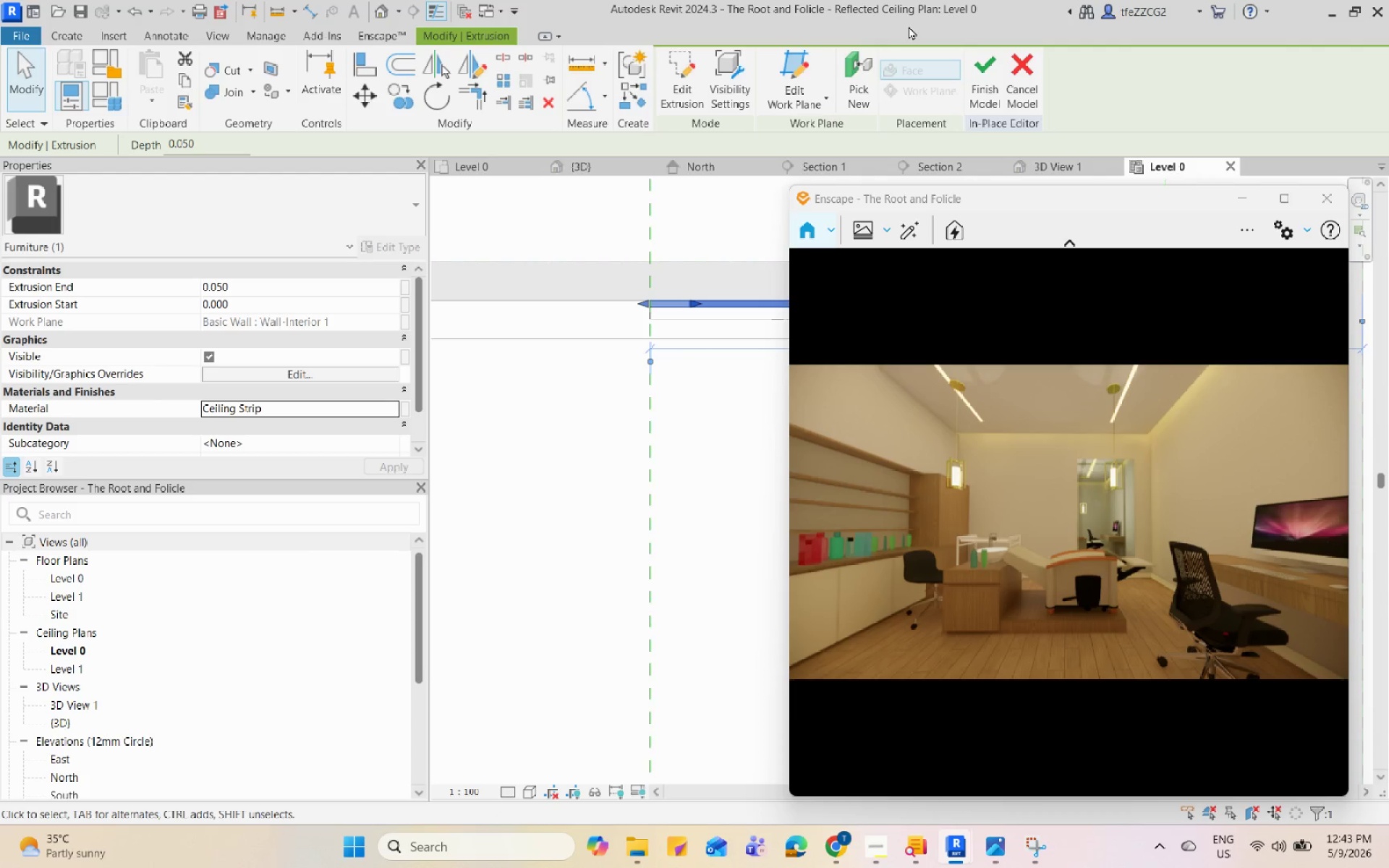 
left_click([392, 404])
 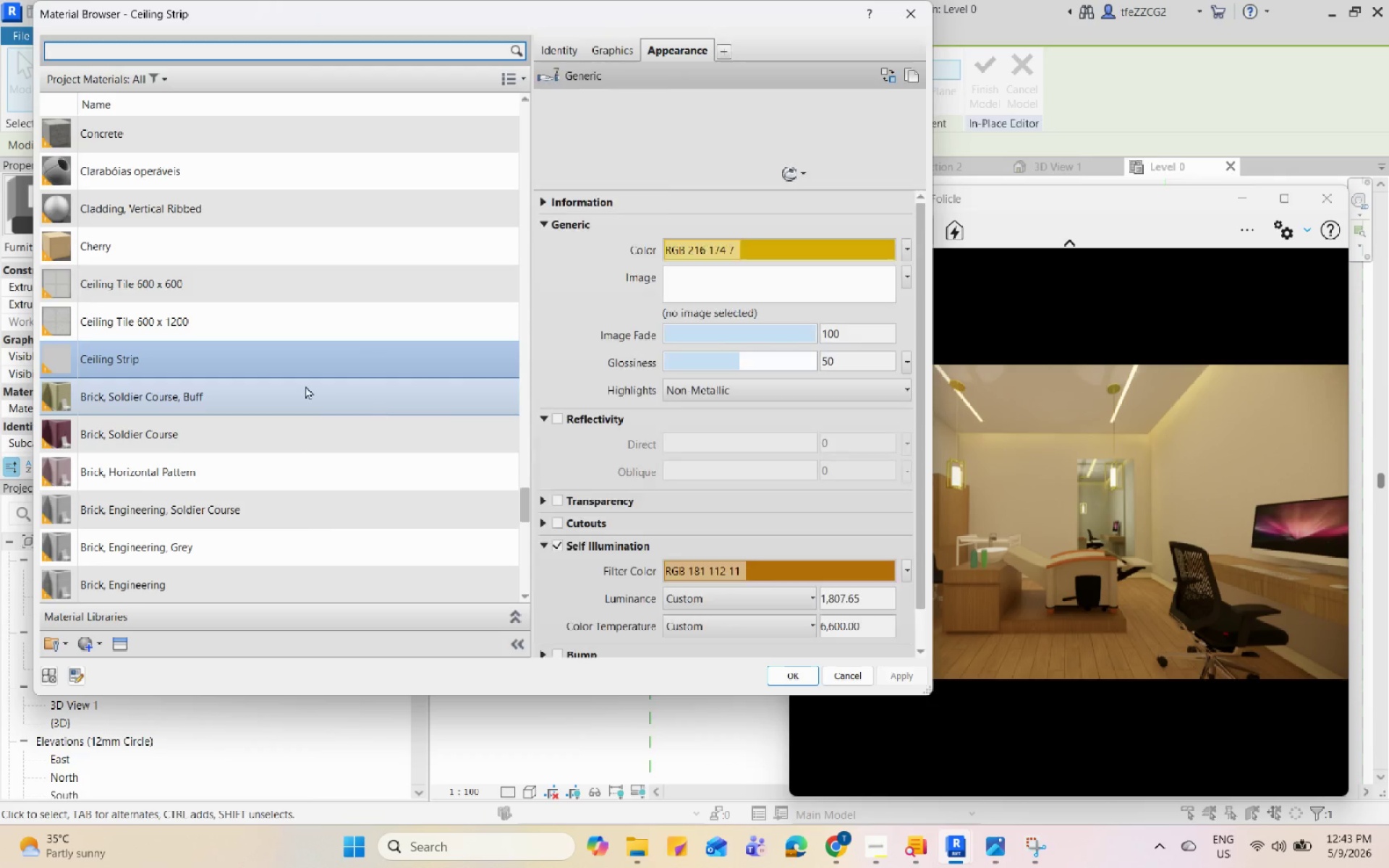 
right_click([256, 359])
 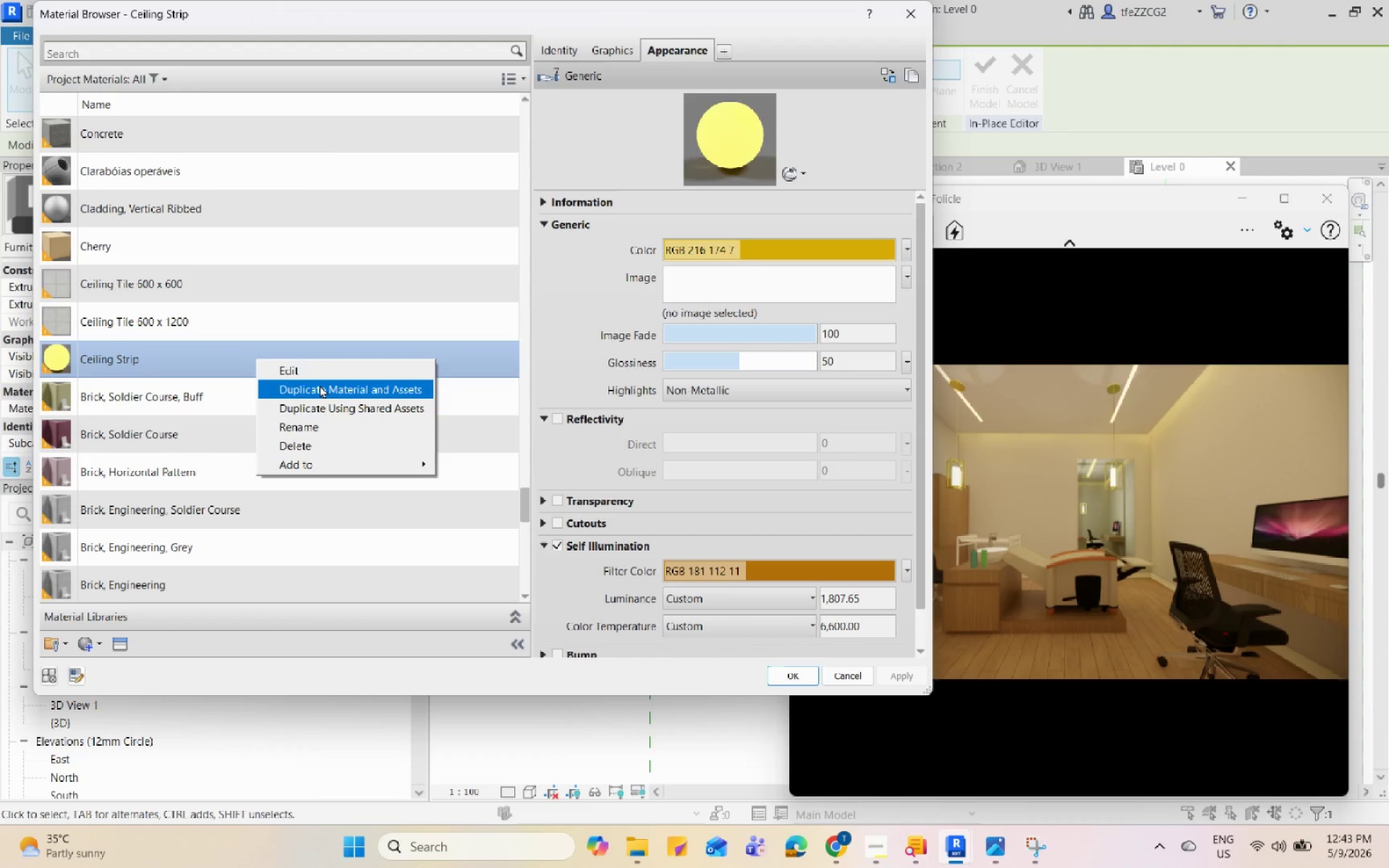 
left_click([320, 385])
 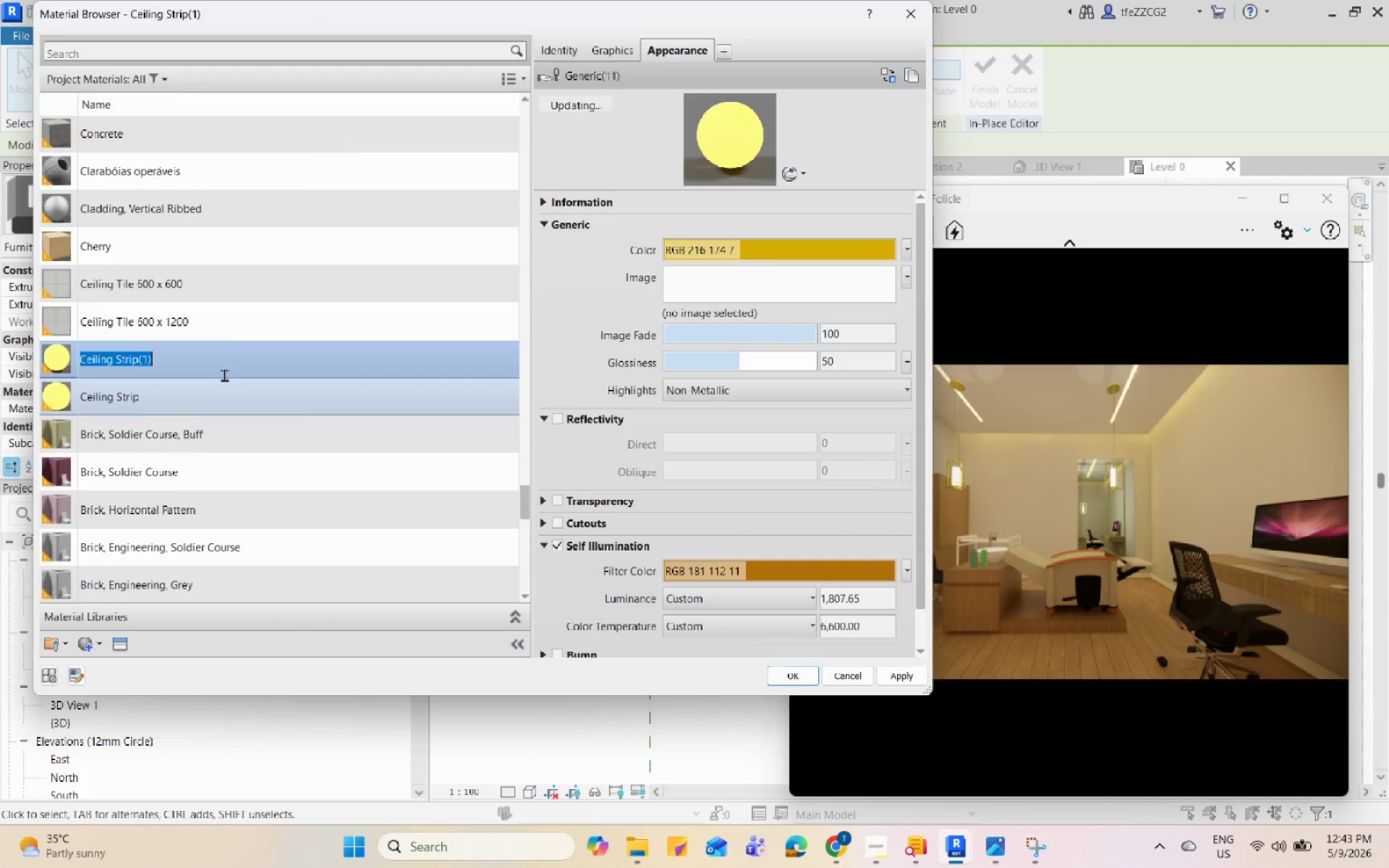 
left_click([227, 352])
 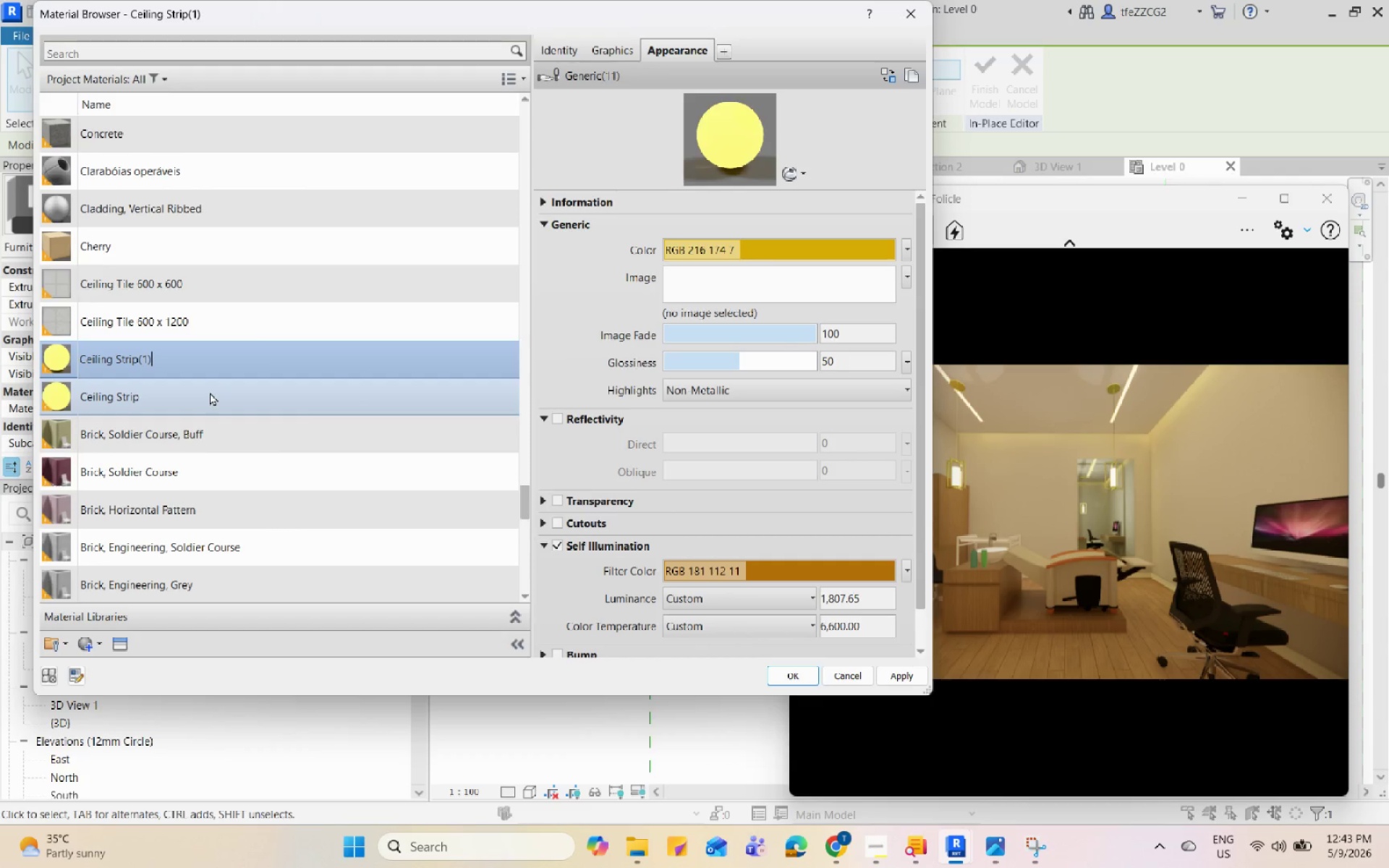 
key(Backspace)
 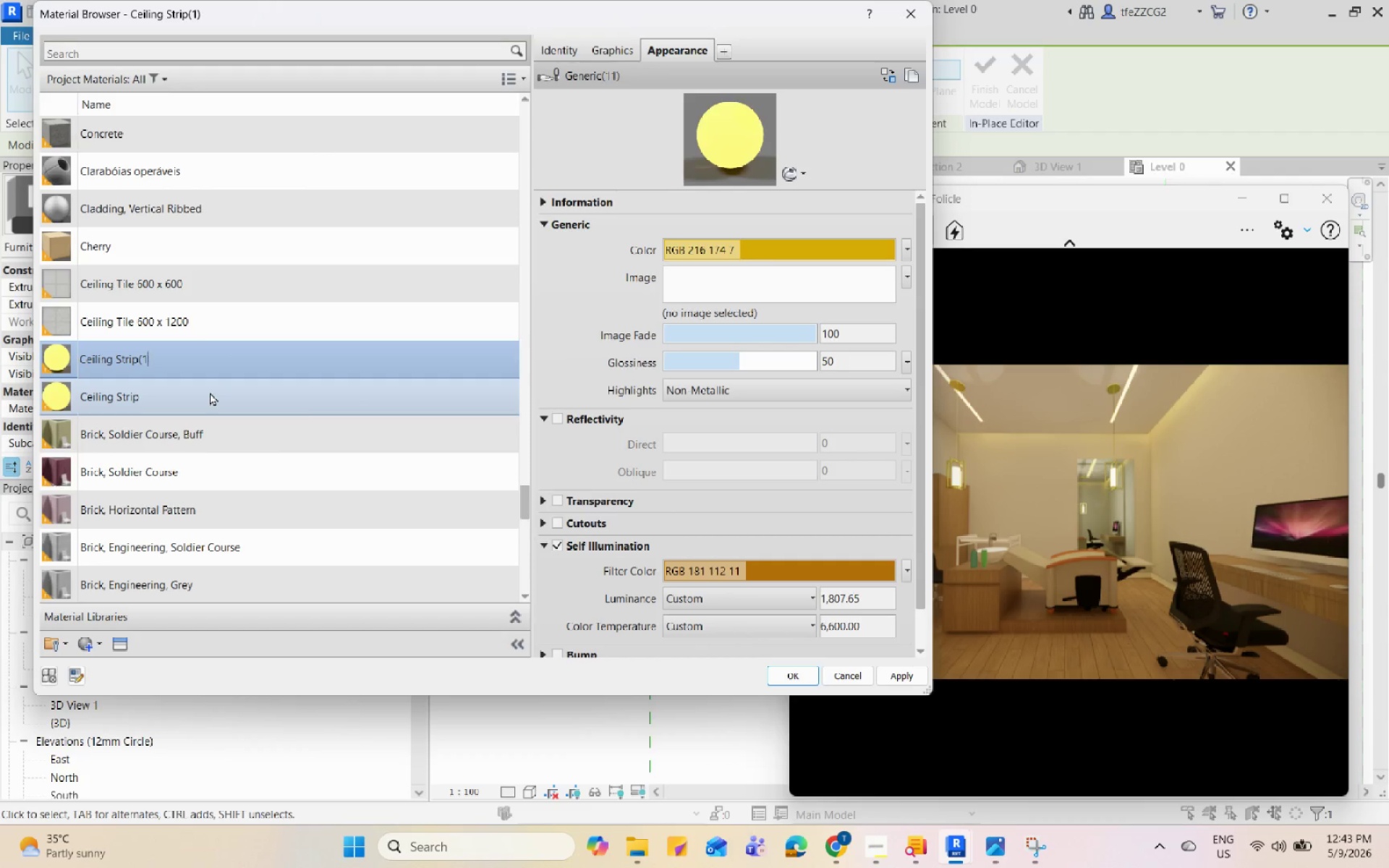 
key(Backspace)
 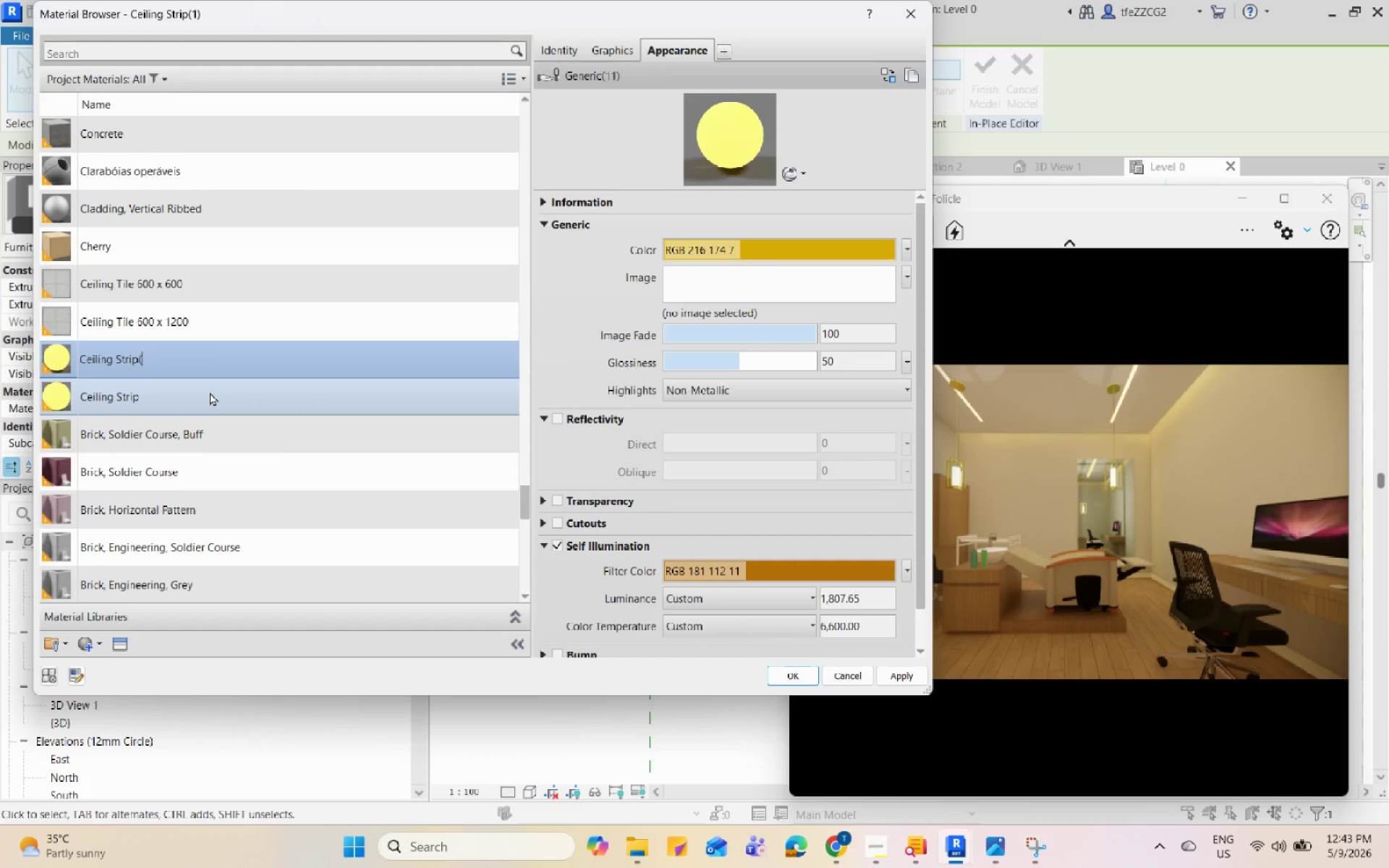 
key(Backspace)
 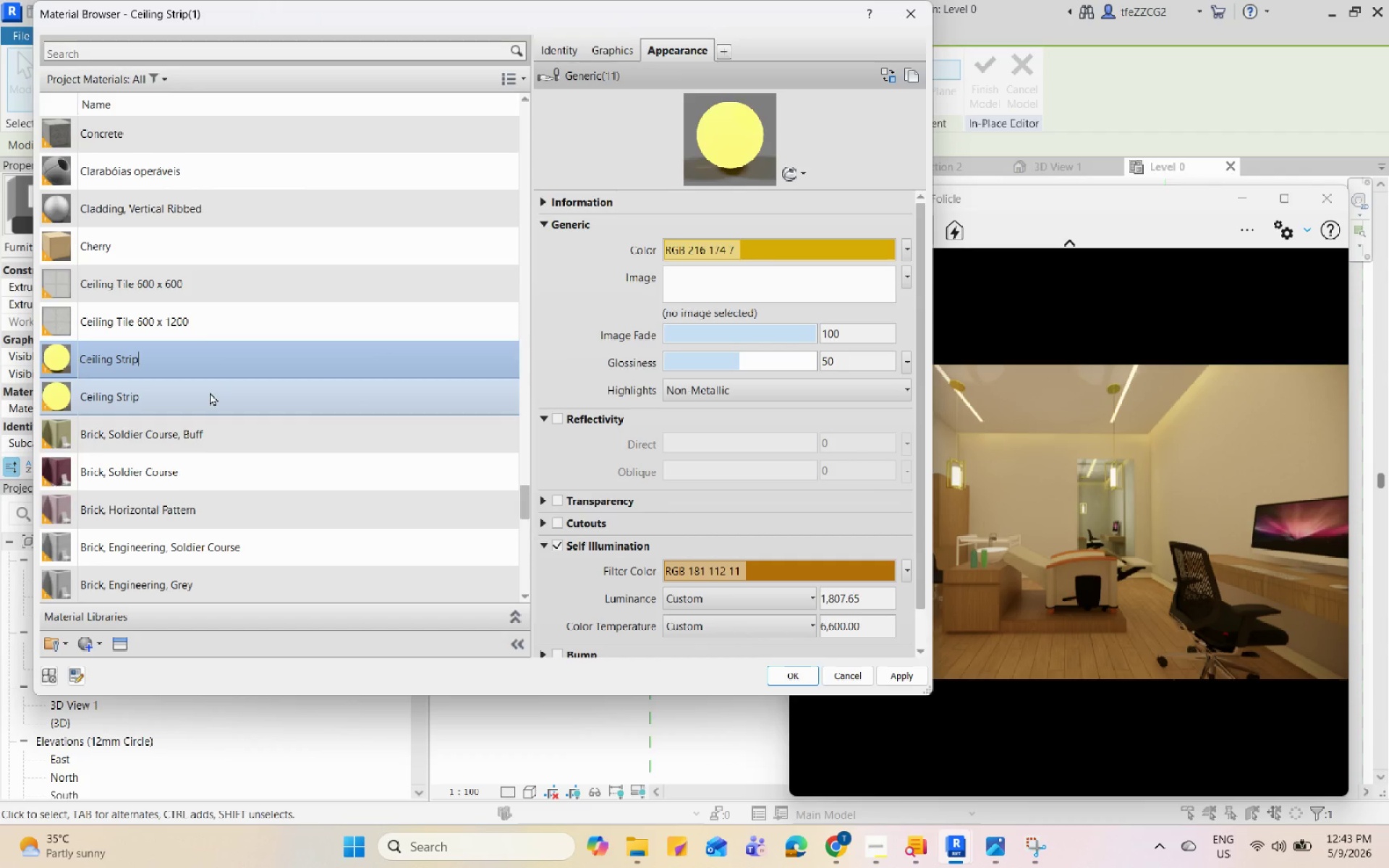 
key(Space)
 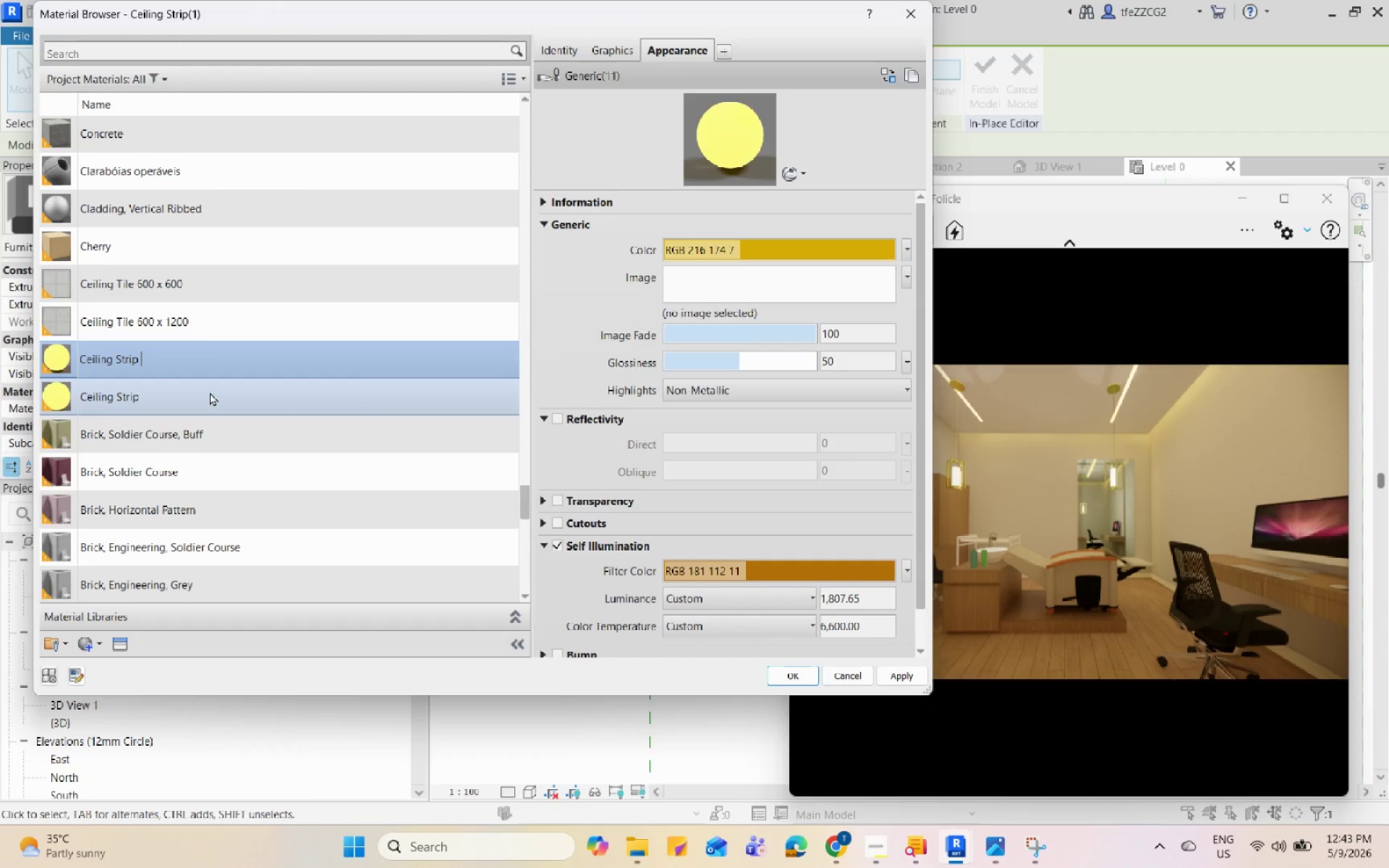 
key(2)
 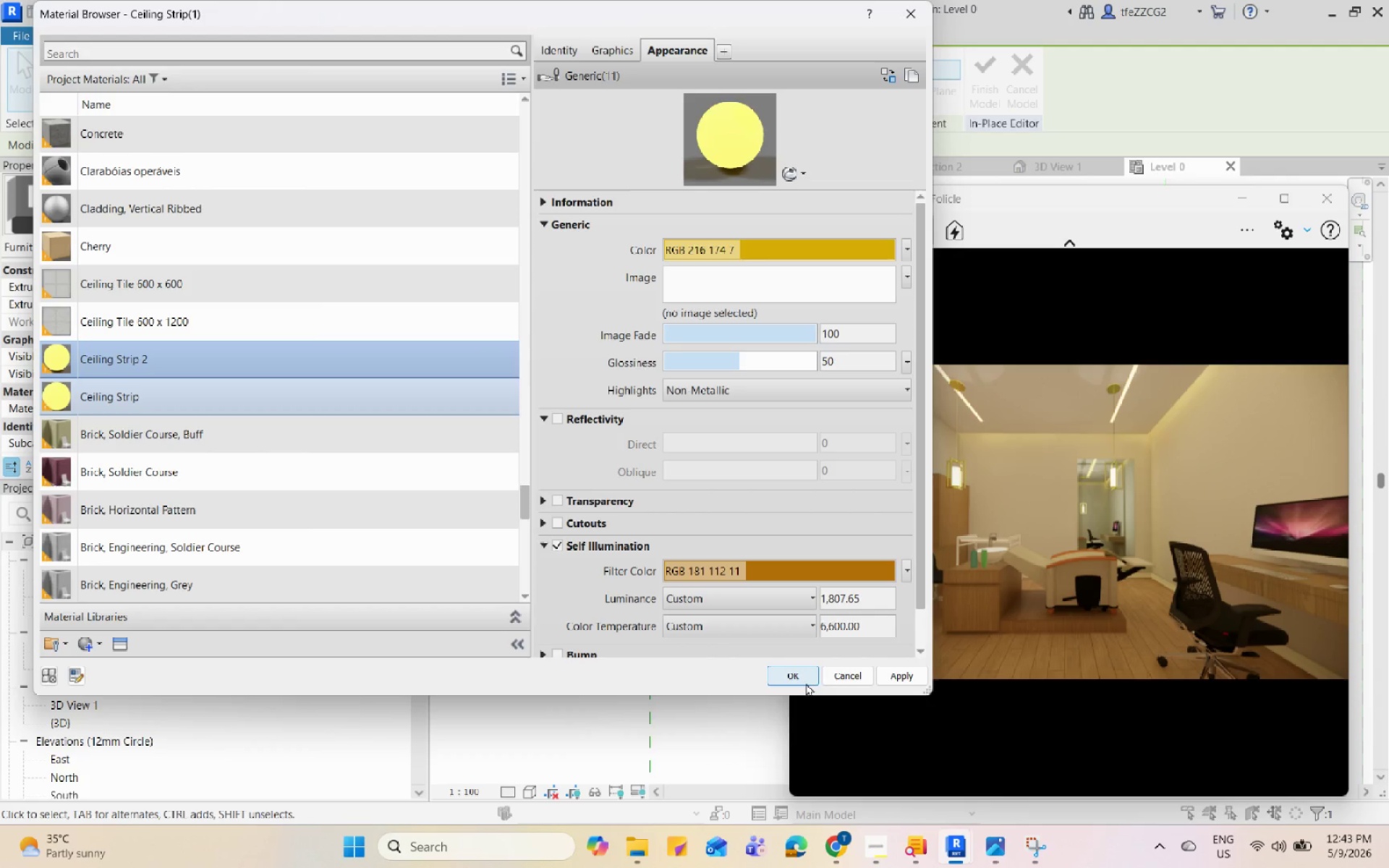 
left_click([796, 673])
 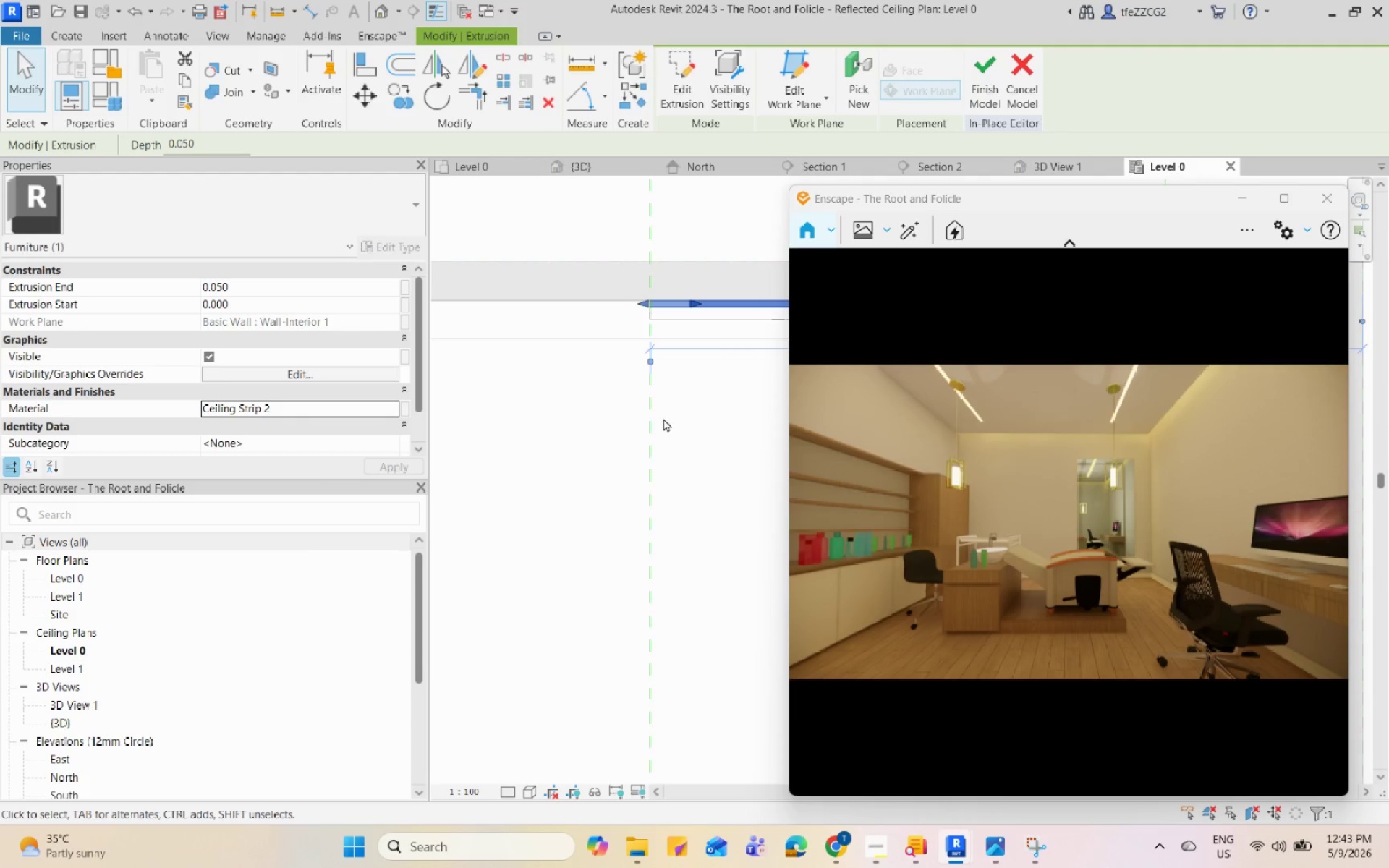 
left_click([990, 69])
 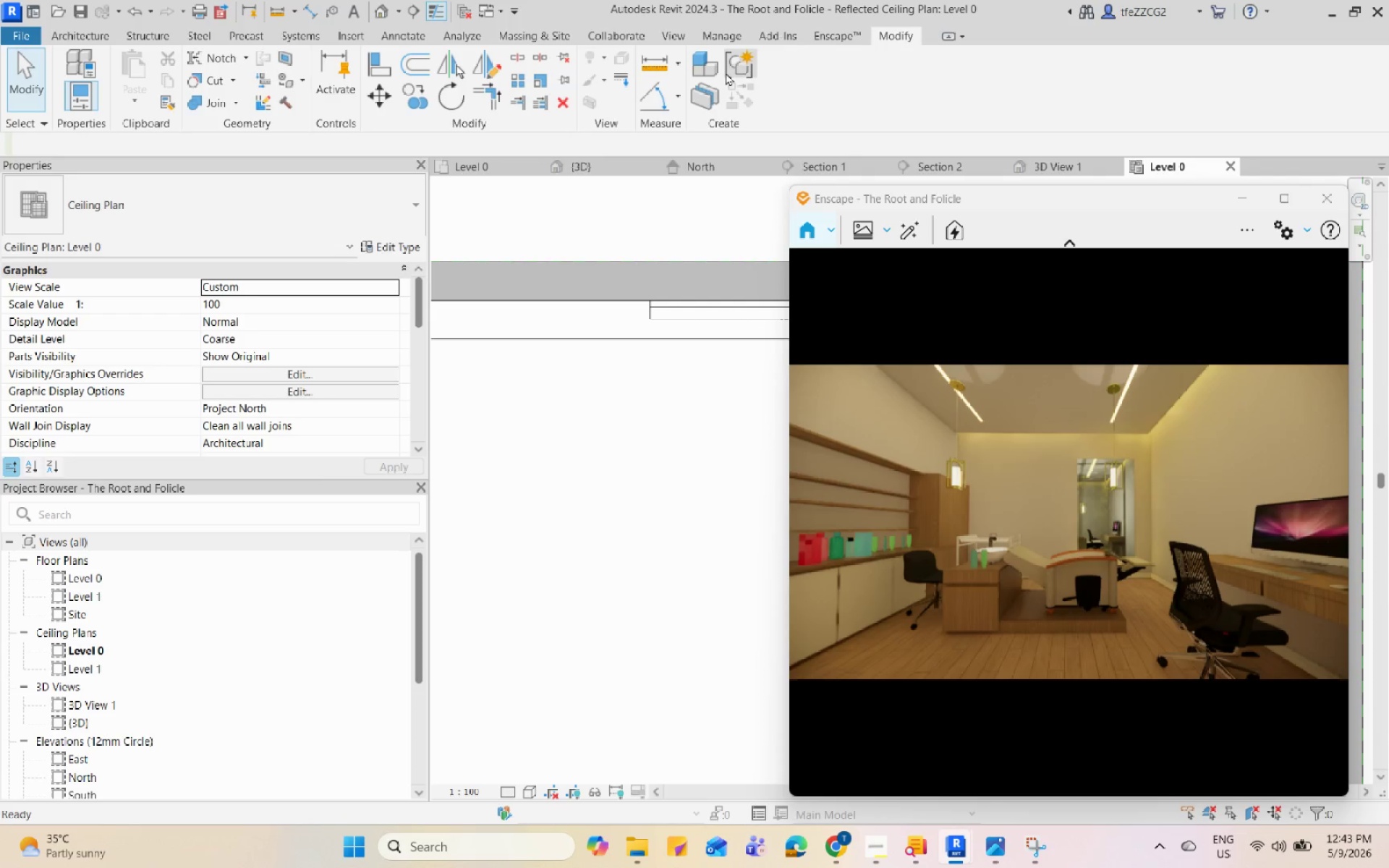 
left_click([820, 33])
 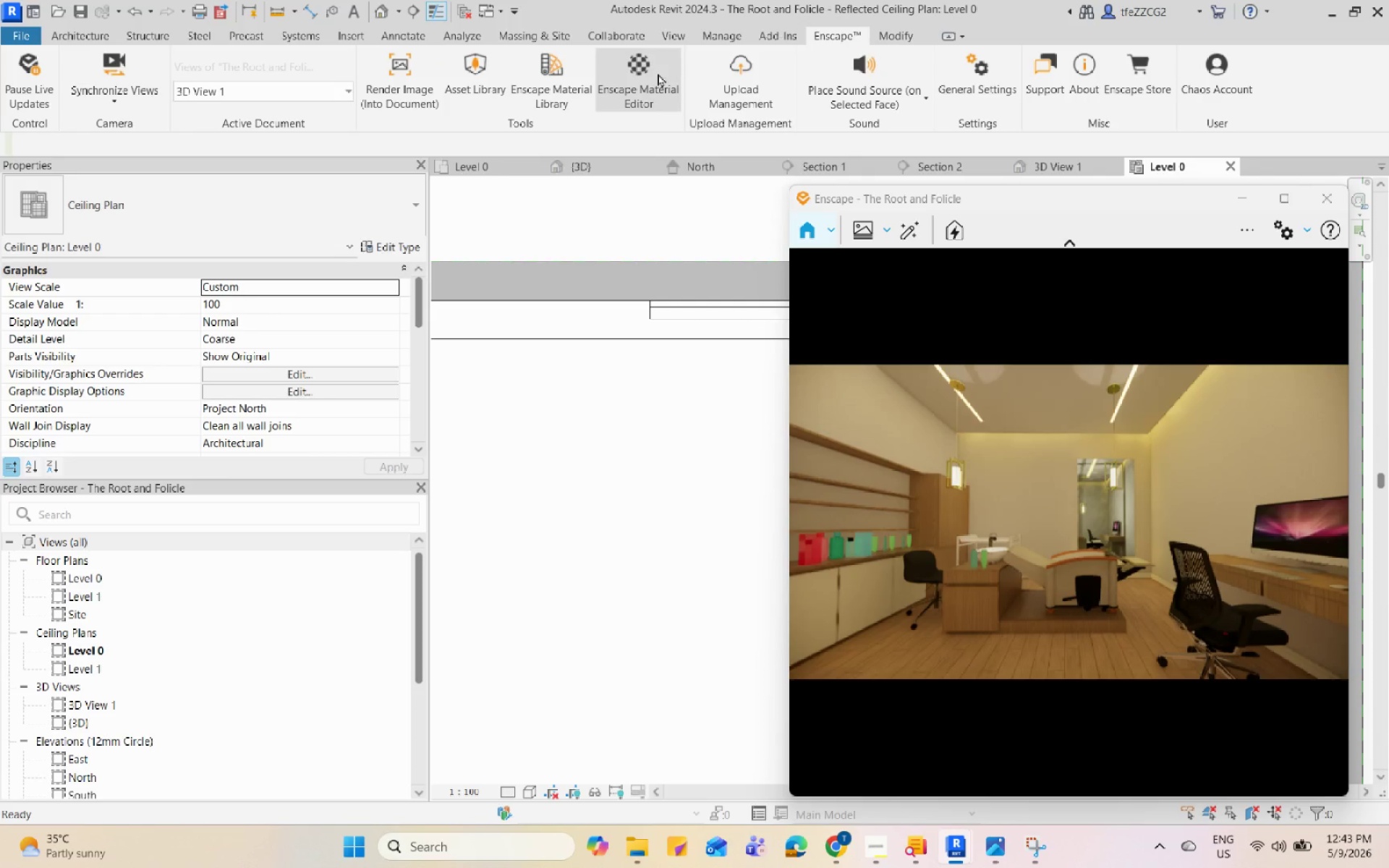 
left_click([658, 73])
 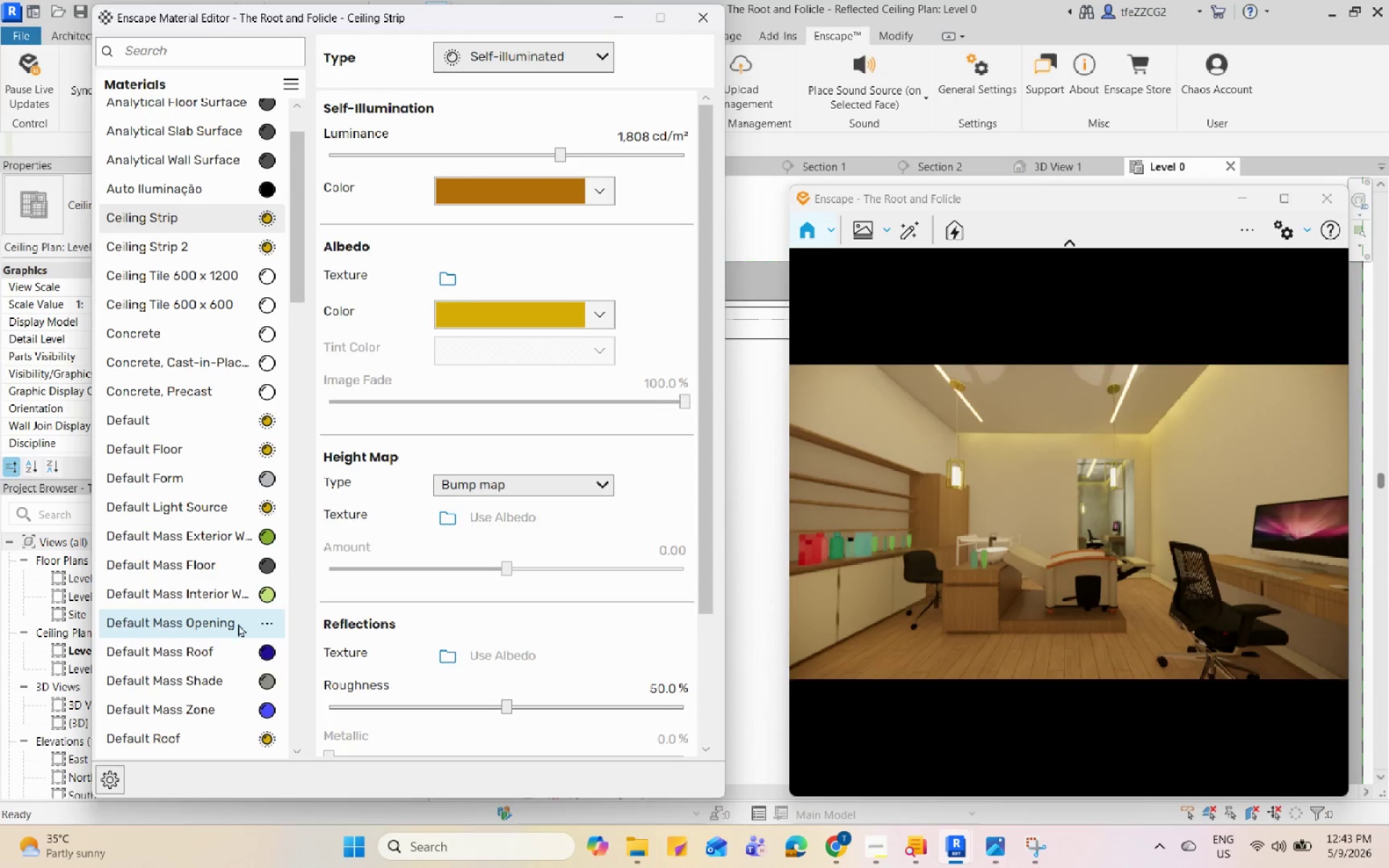 
left_click([197, 244])
 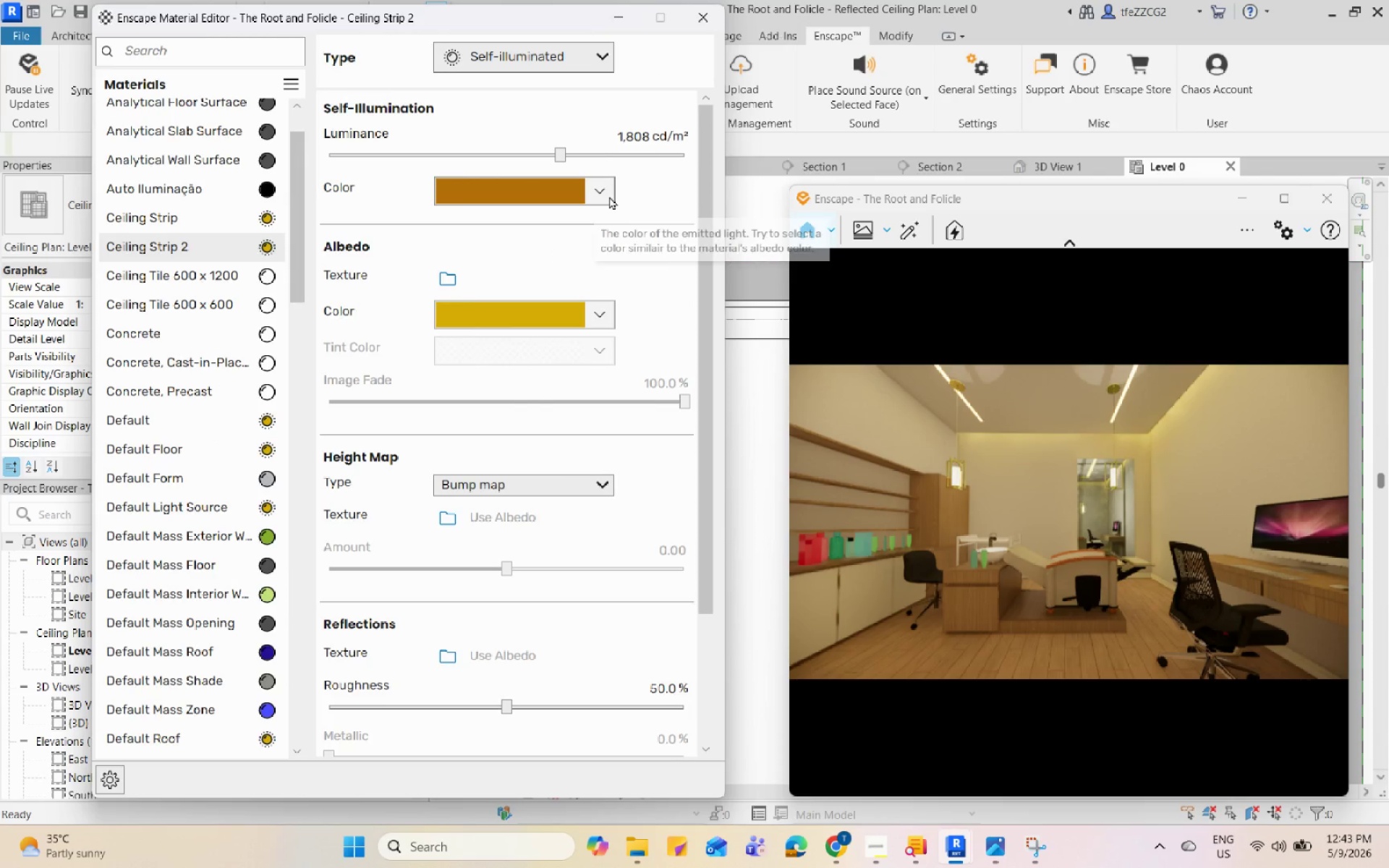 
left_click([609, 196])
 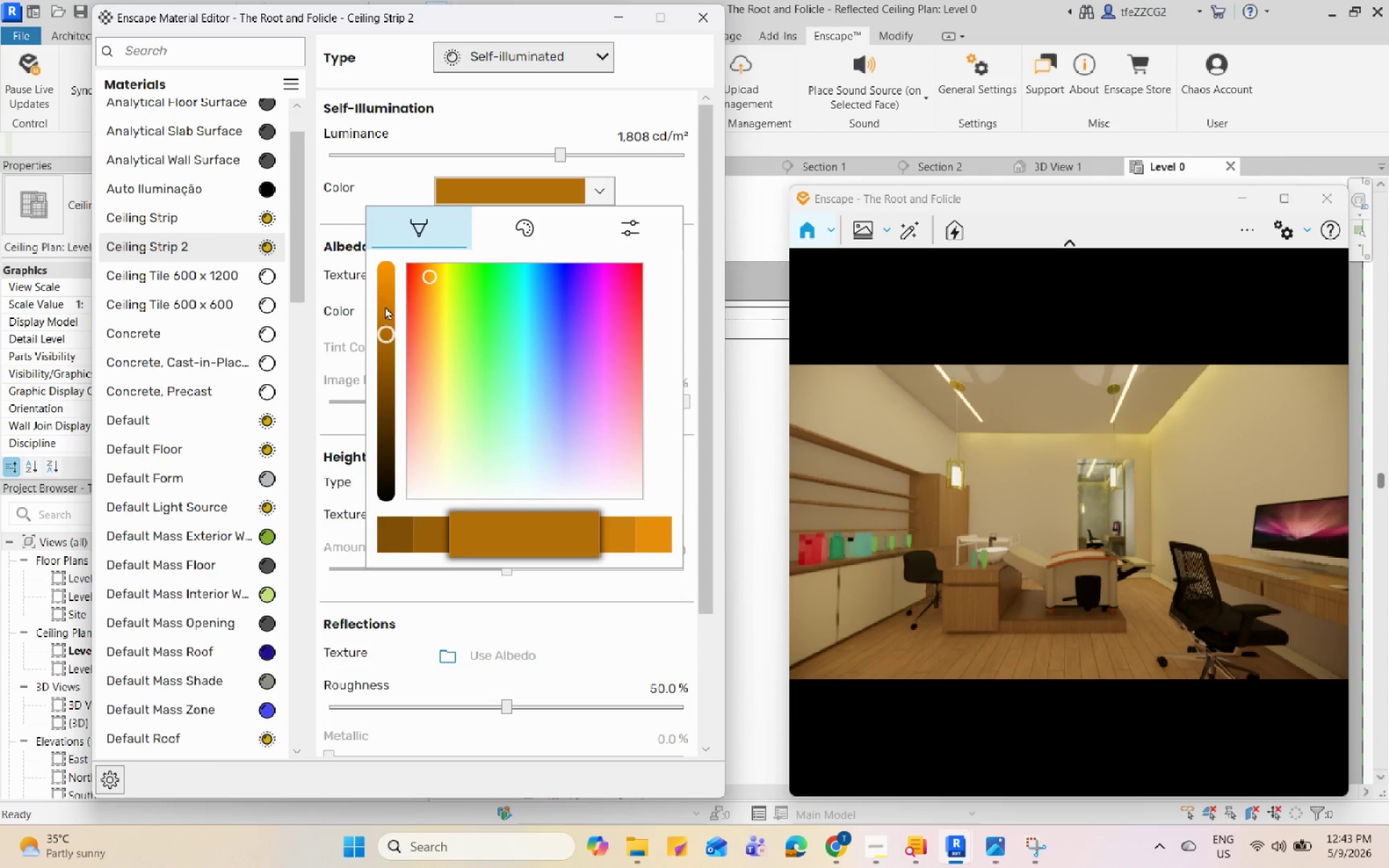 
left_click_drag(start_coordinate=[433, 276], to_coordinate=[442, 280])
 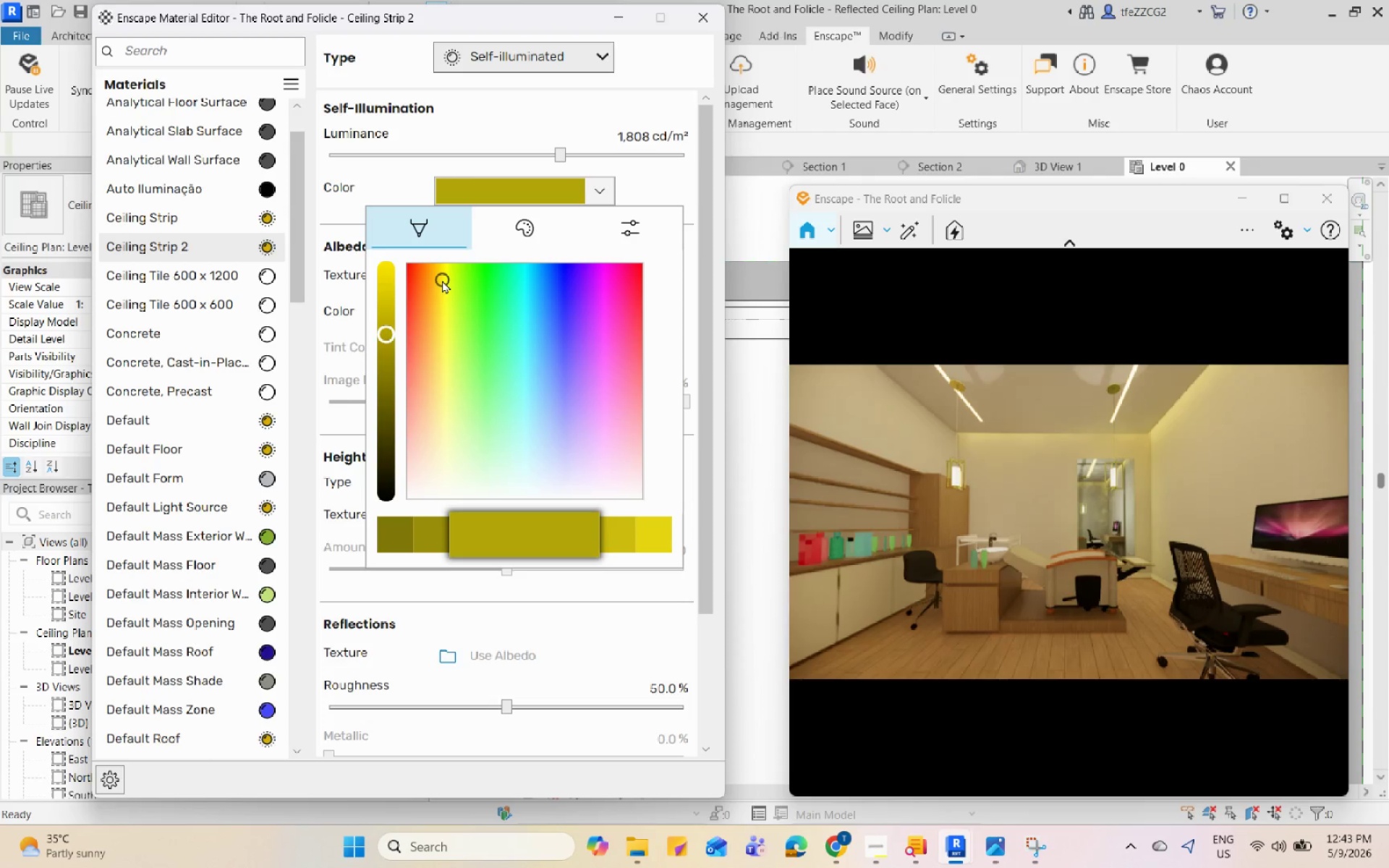 
left_click_drag(start_coordinate=[442, 280], to_coordinate=[438, 279])
 